 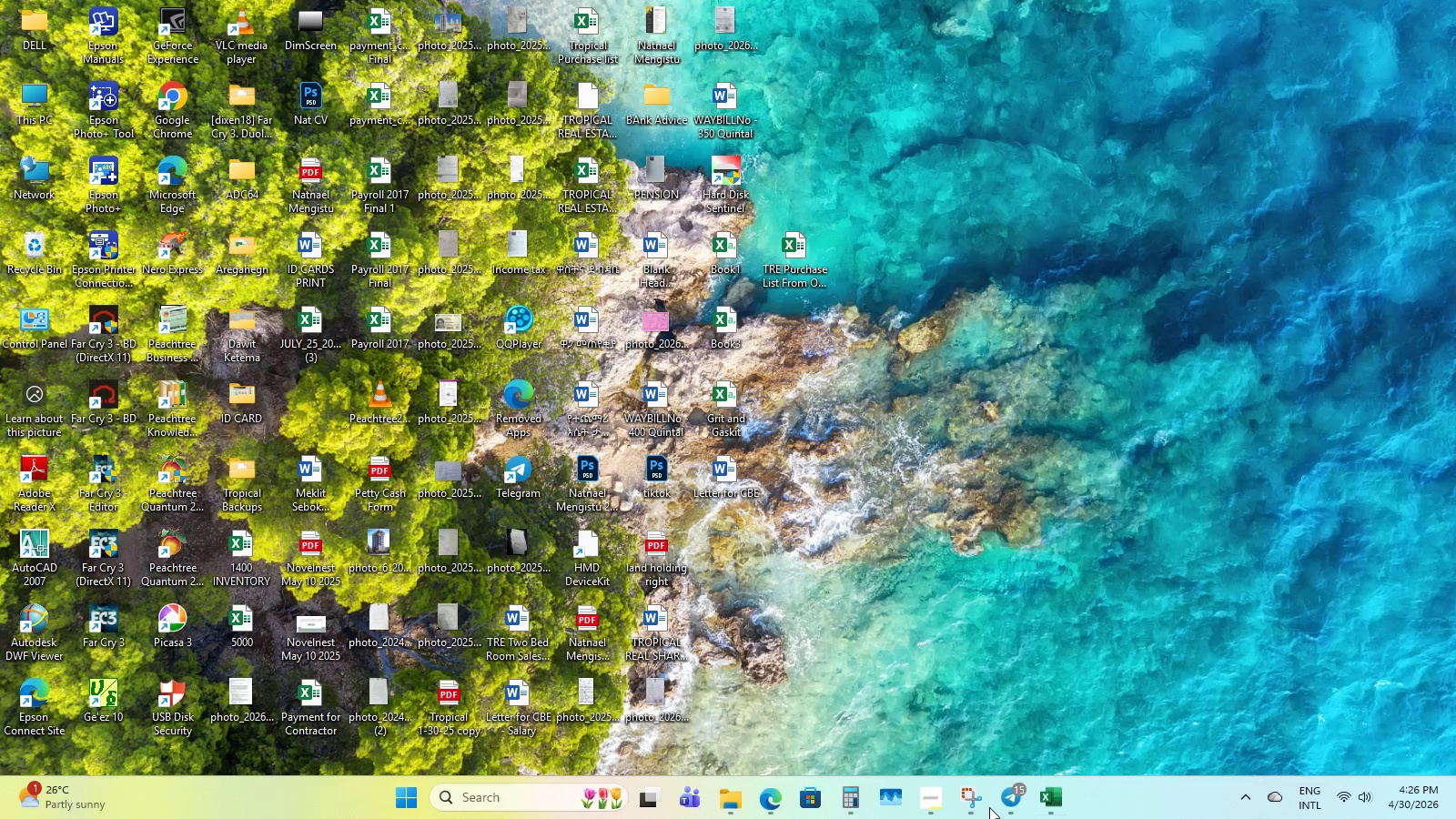 
double_click([730, 486])
 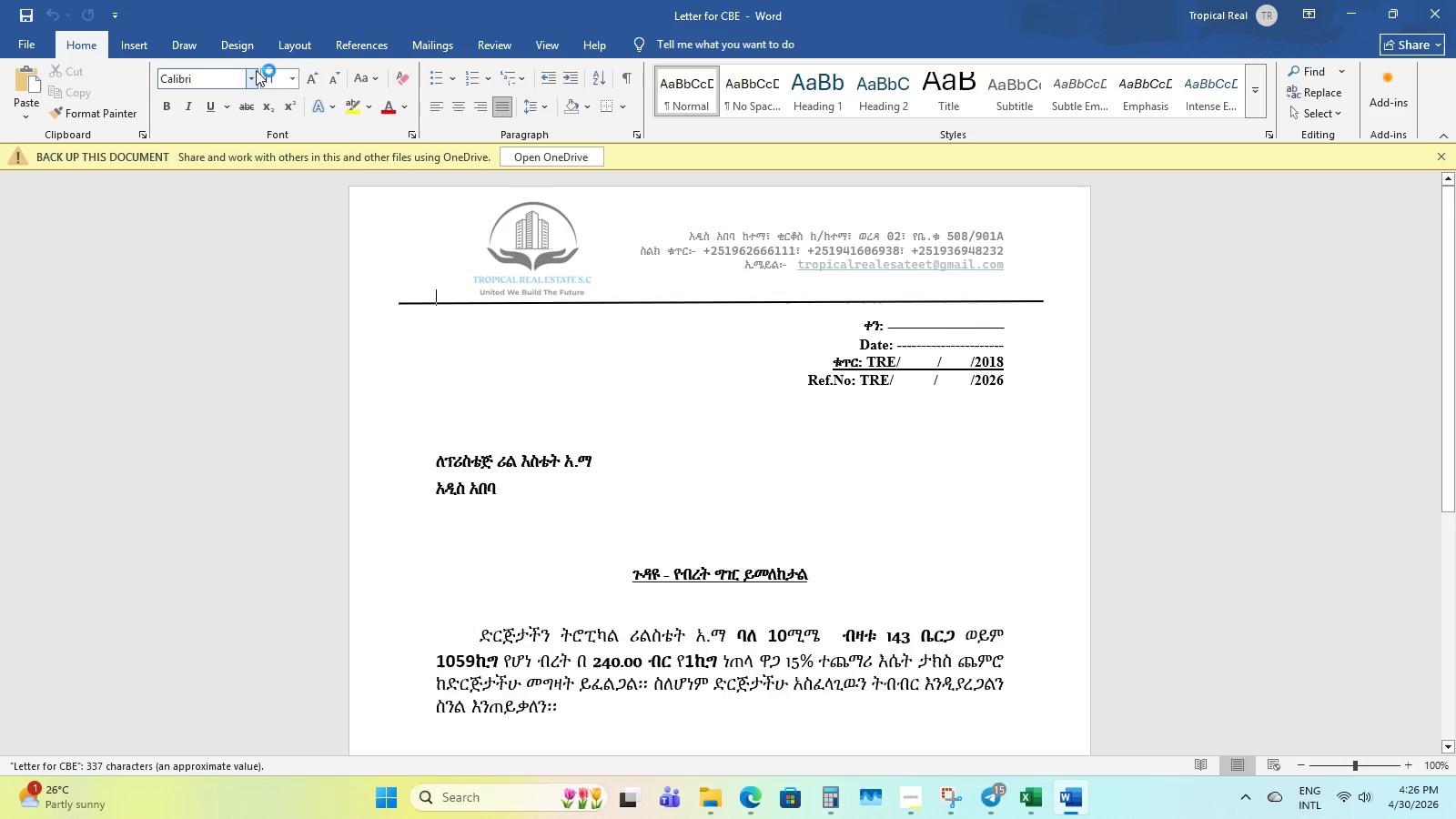 
scroll: coordinate [599, 616], scroll_direction: down, amount: 2.0
 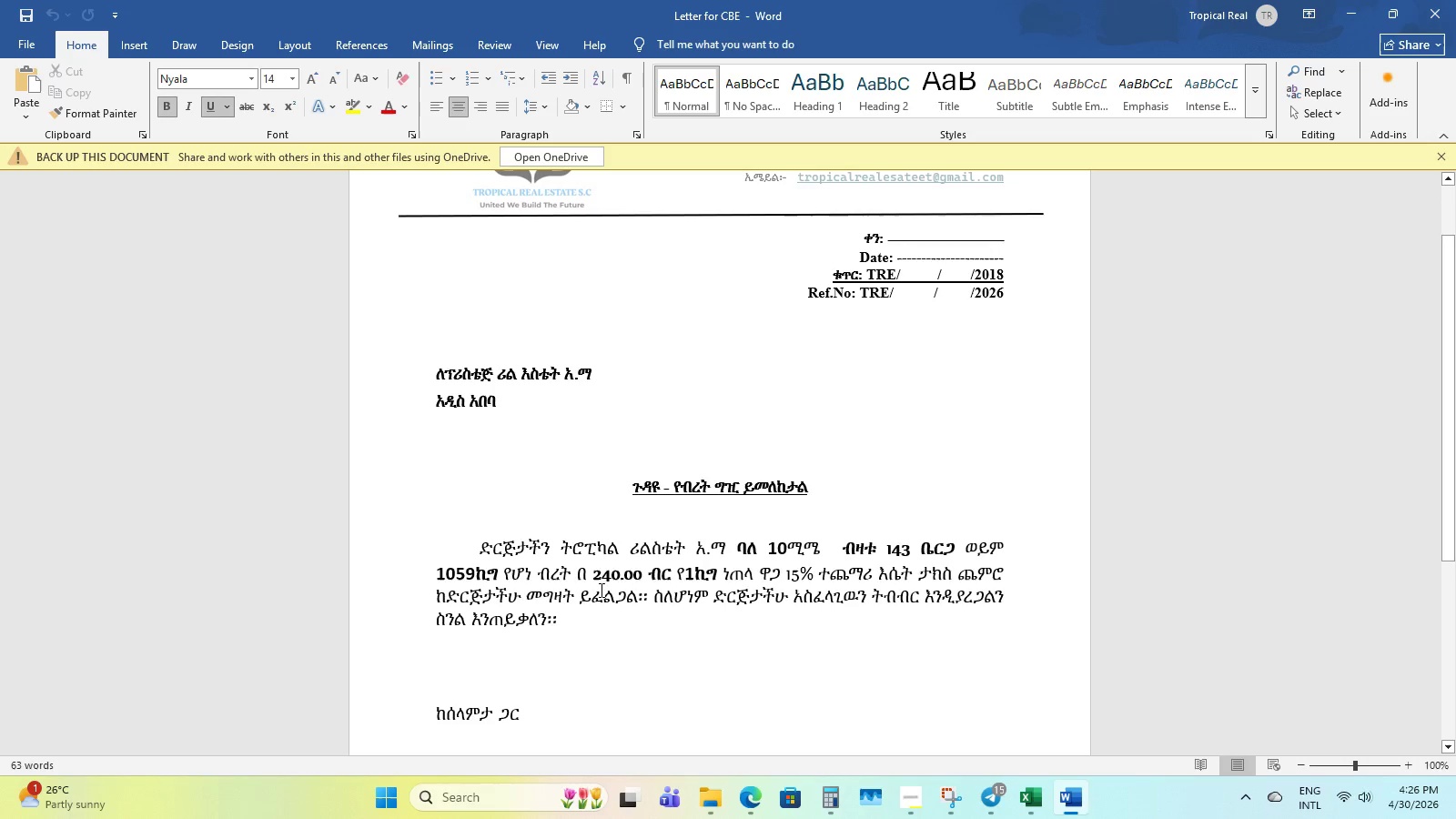 
left_click([600, 590])
 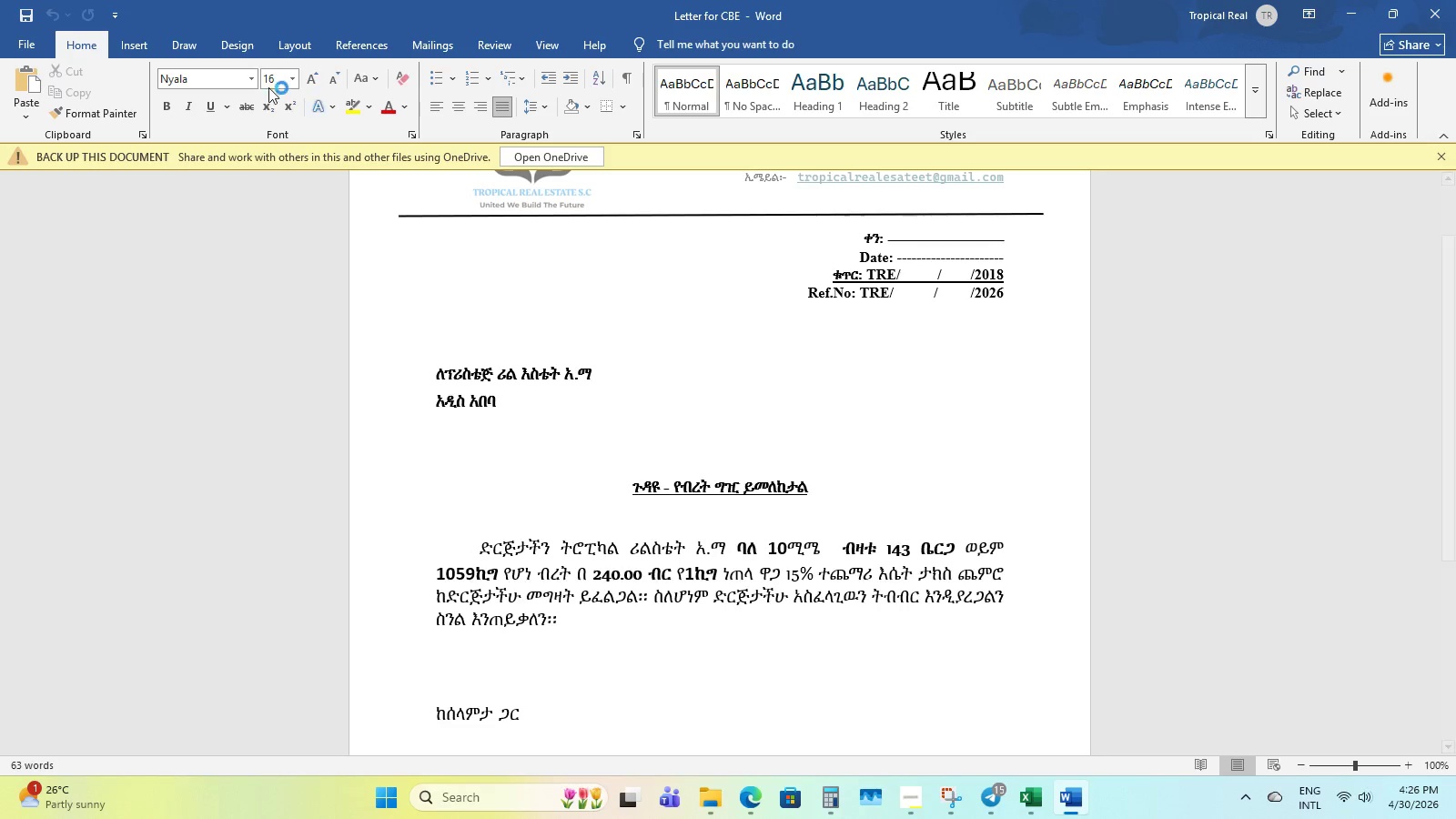 
left_click([253, 82])
 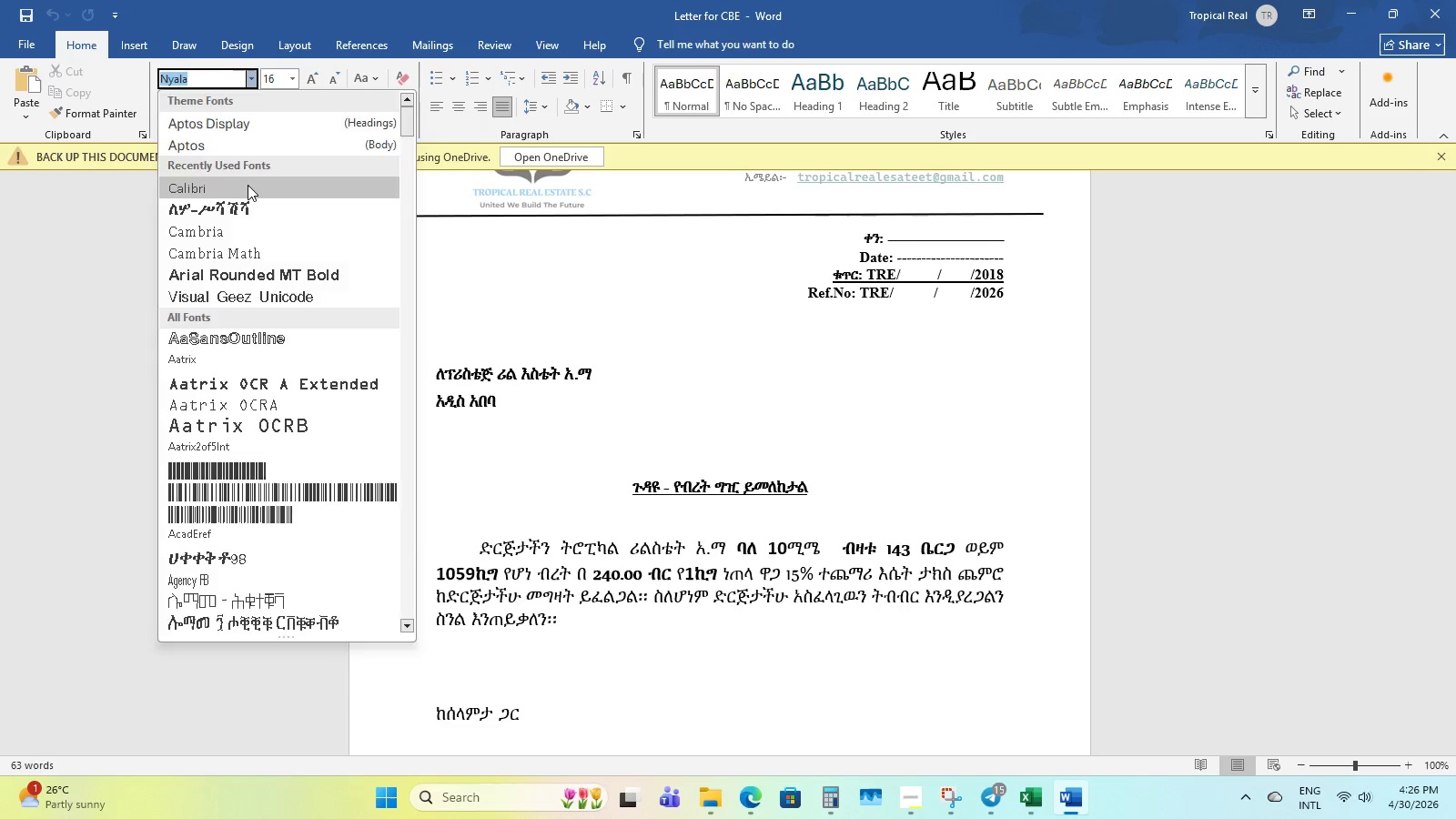 
key(Control+S)
 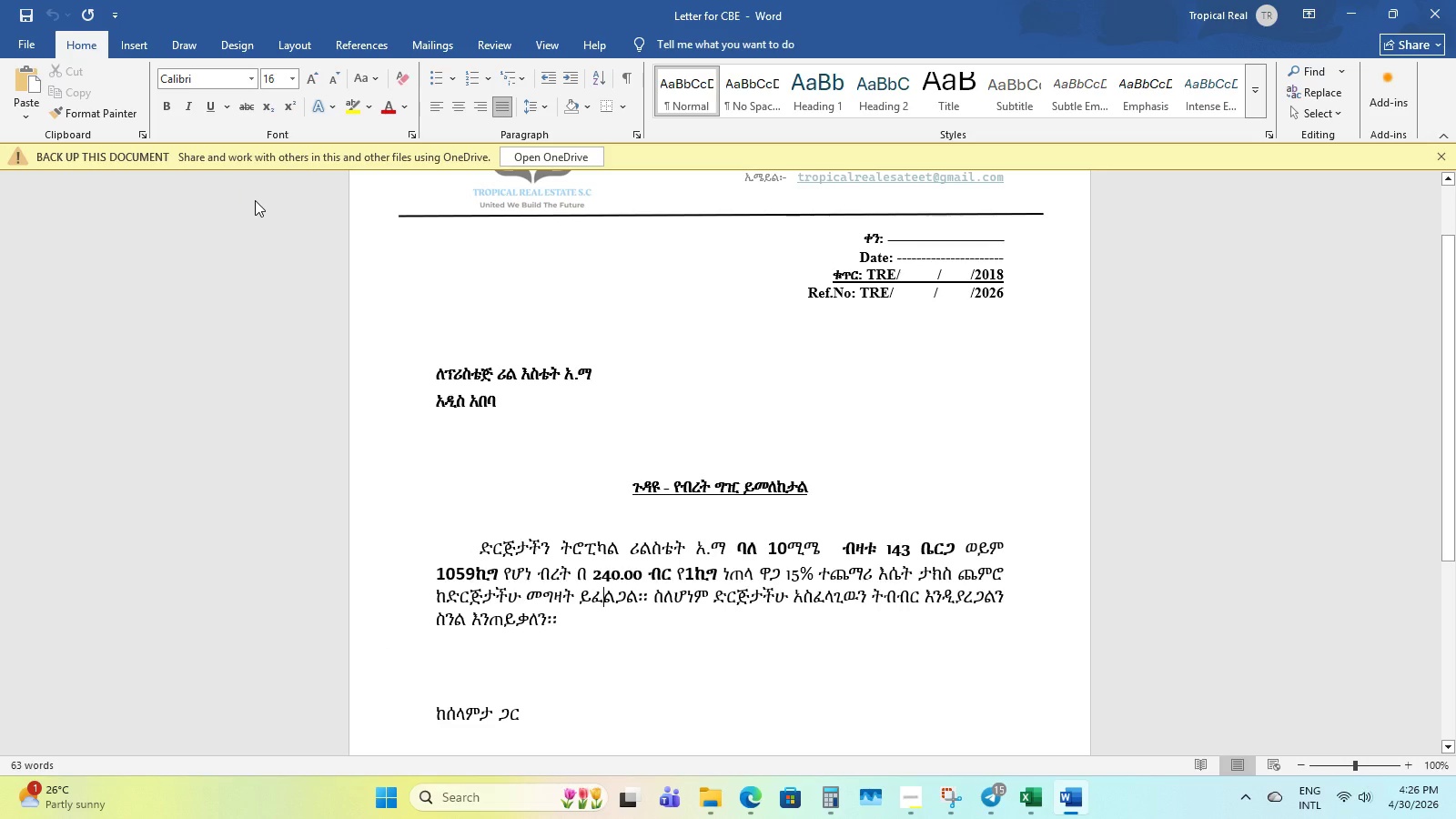 
key(Control+S)
 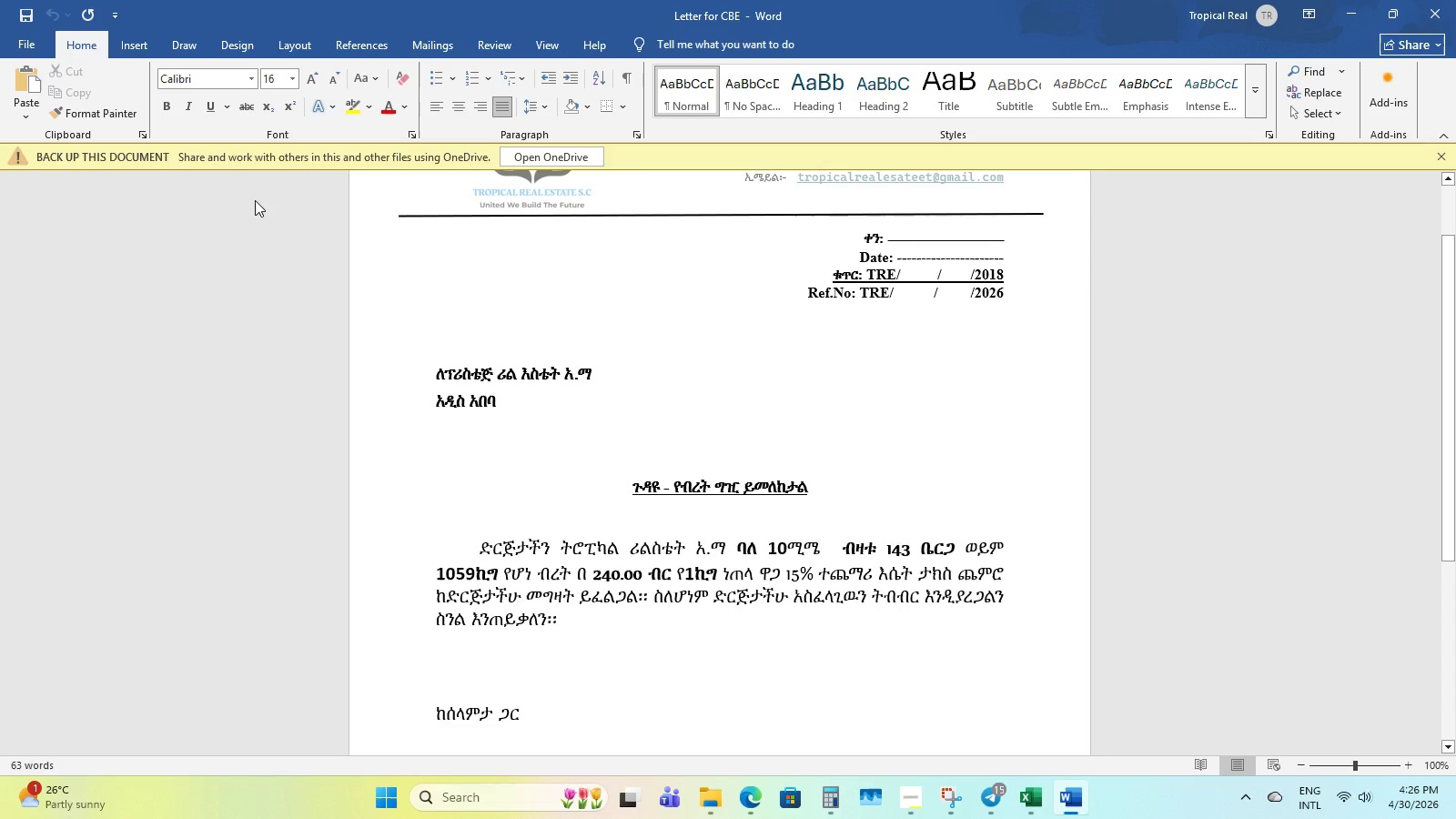 
key(Control+S)
 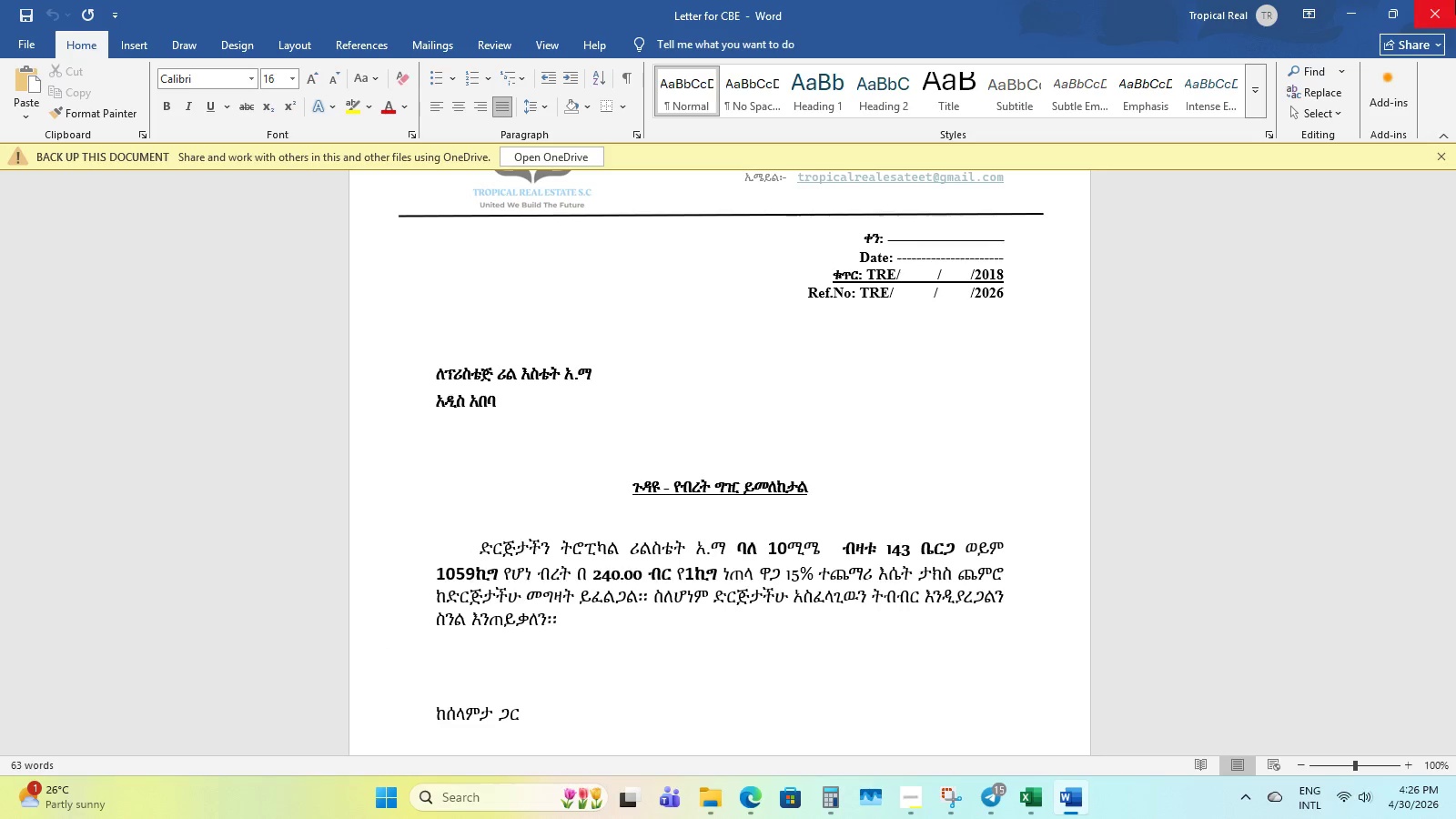 
left_click([1455, 0])
 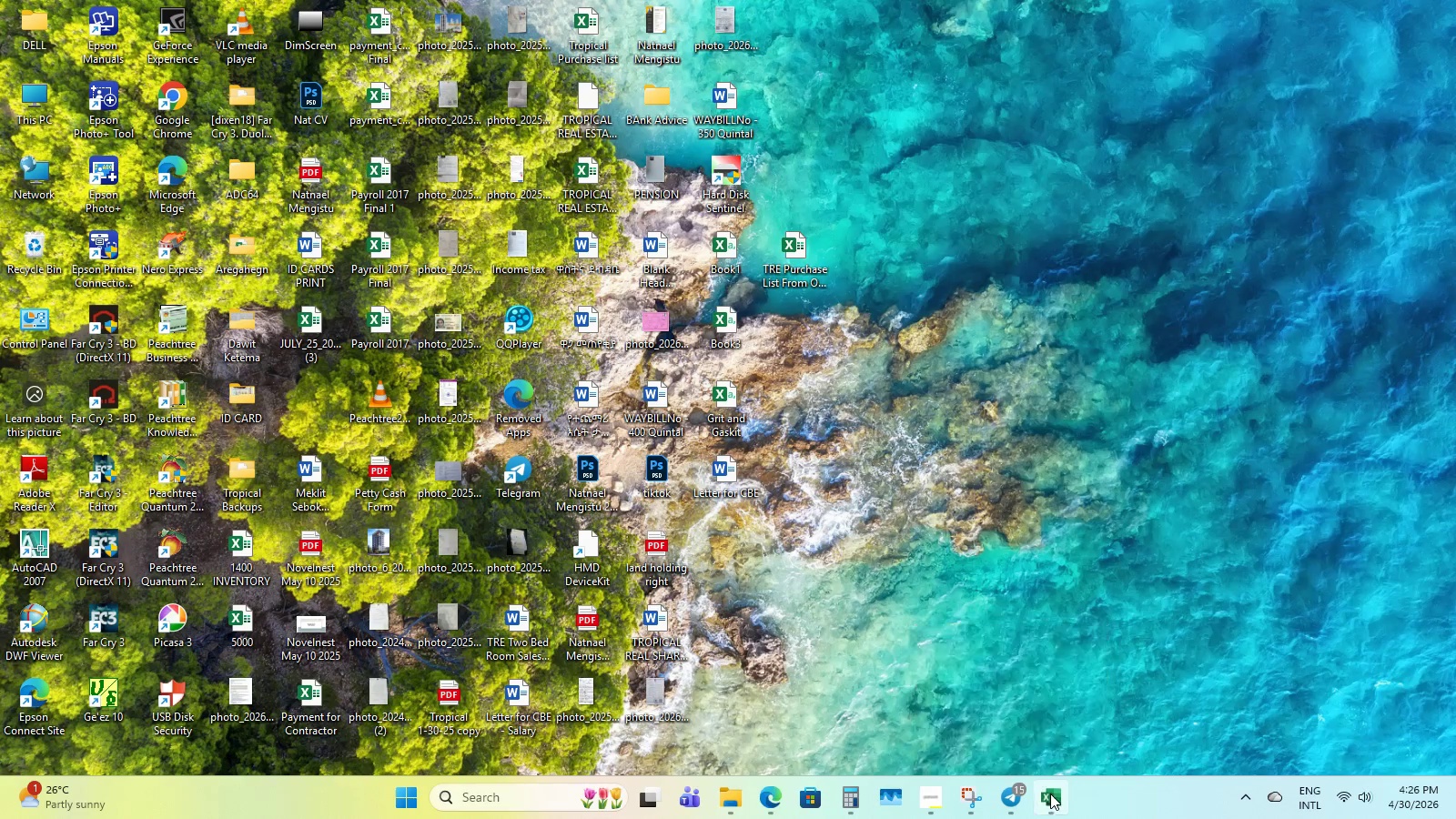 
left_click([69, 437])
 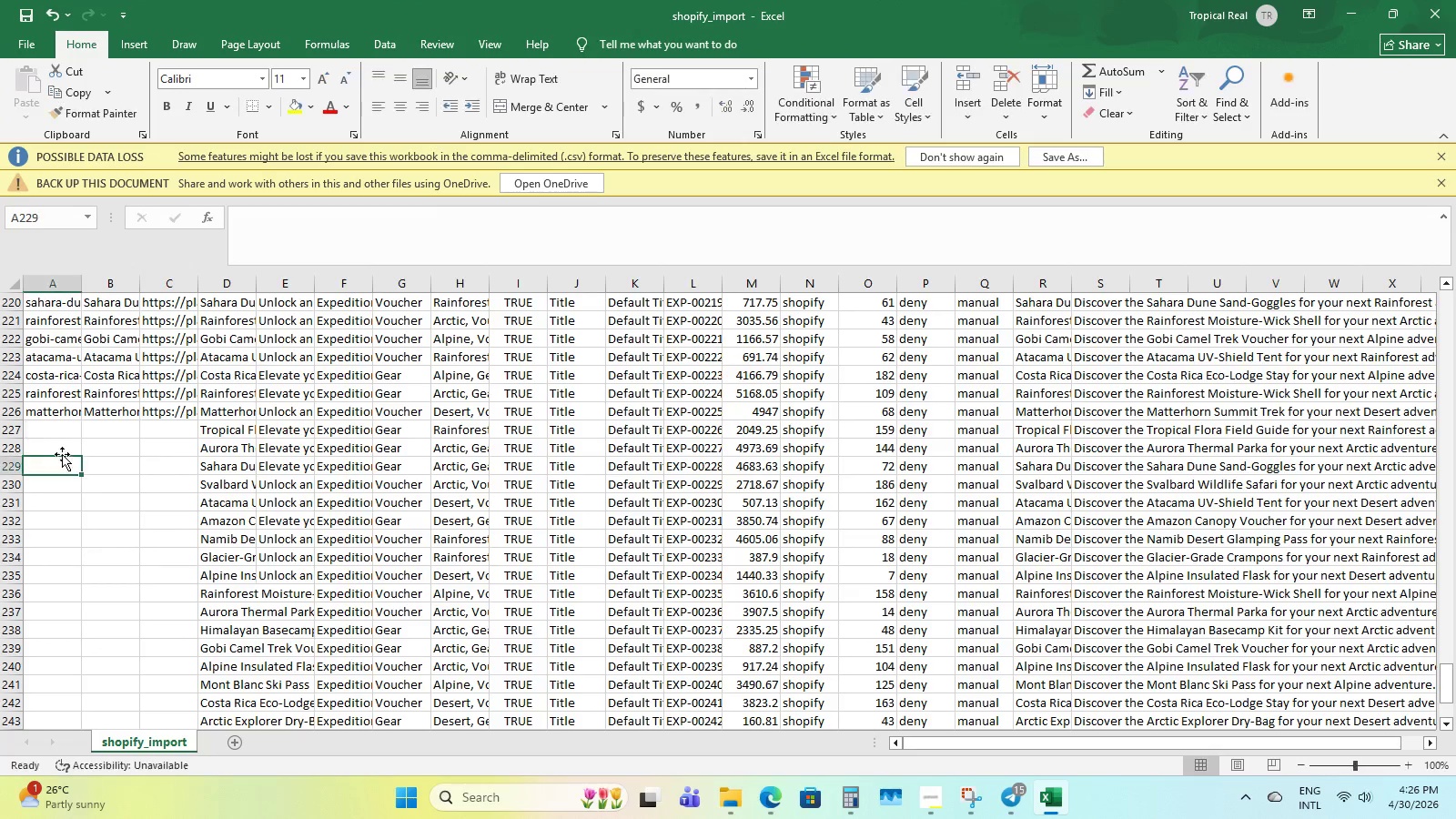 
double_click([58, 422])
 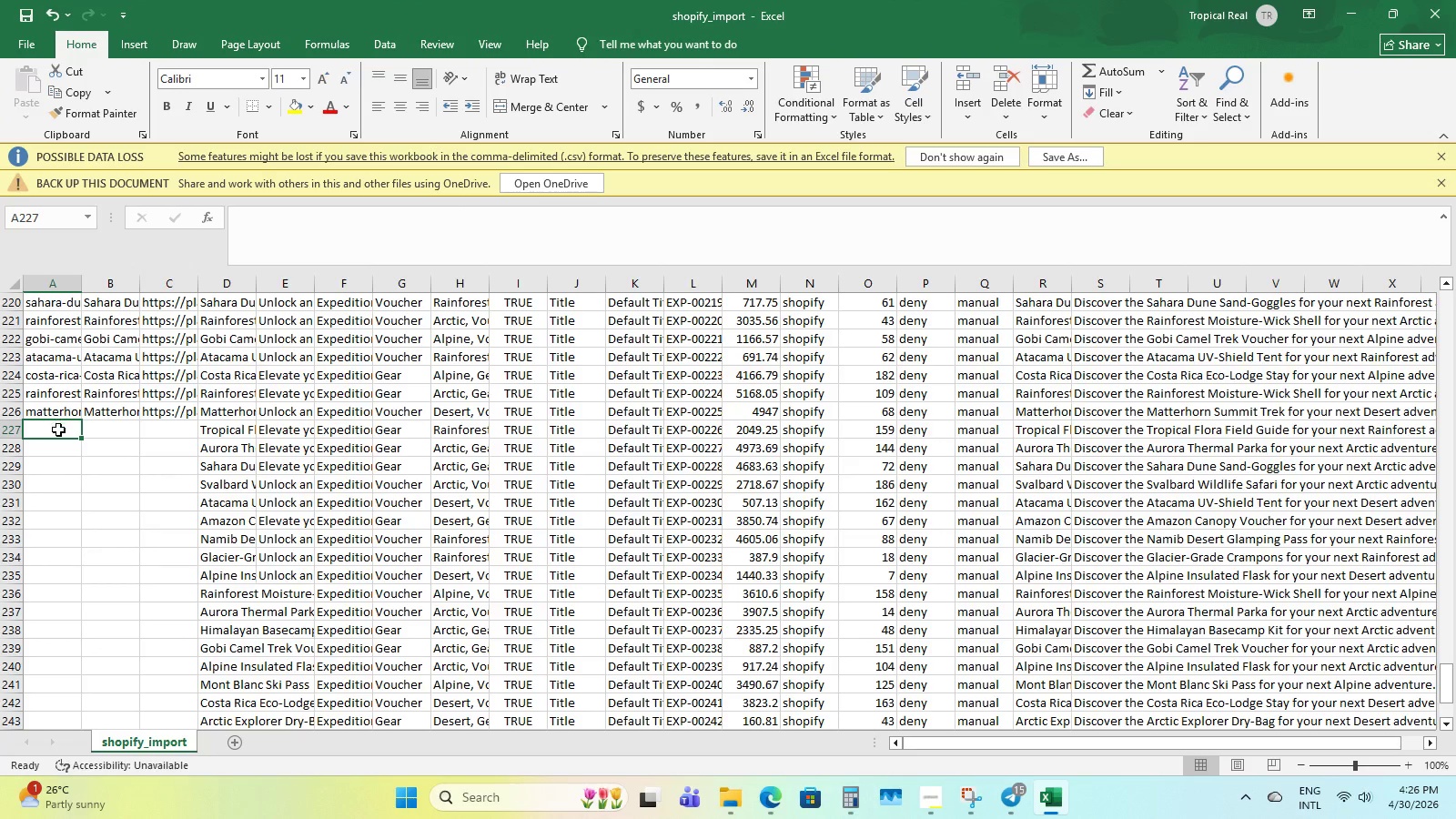 
key(T)
 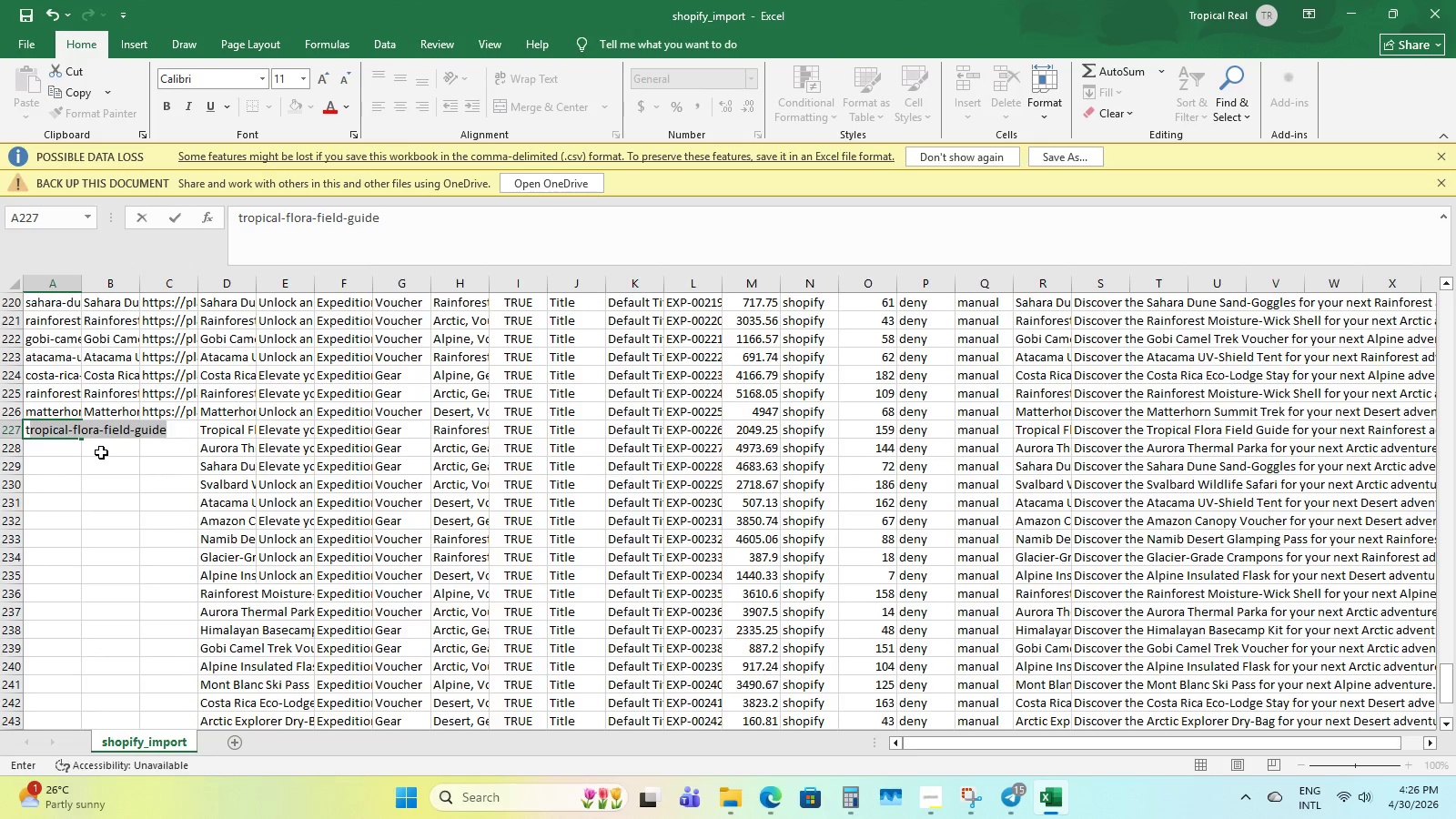 
type(ropical-flora)
 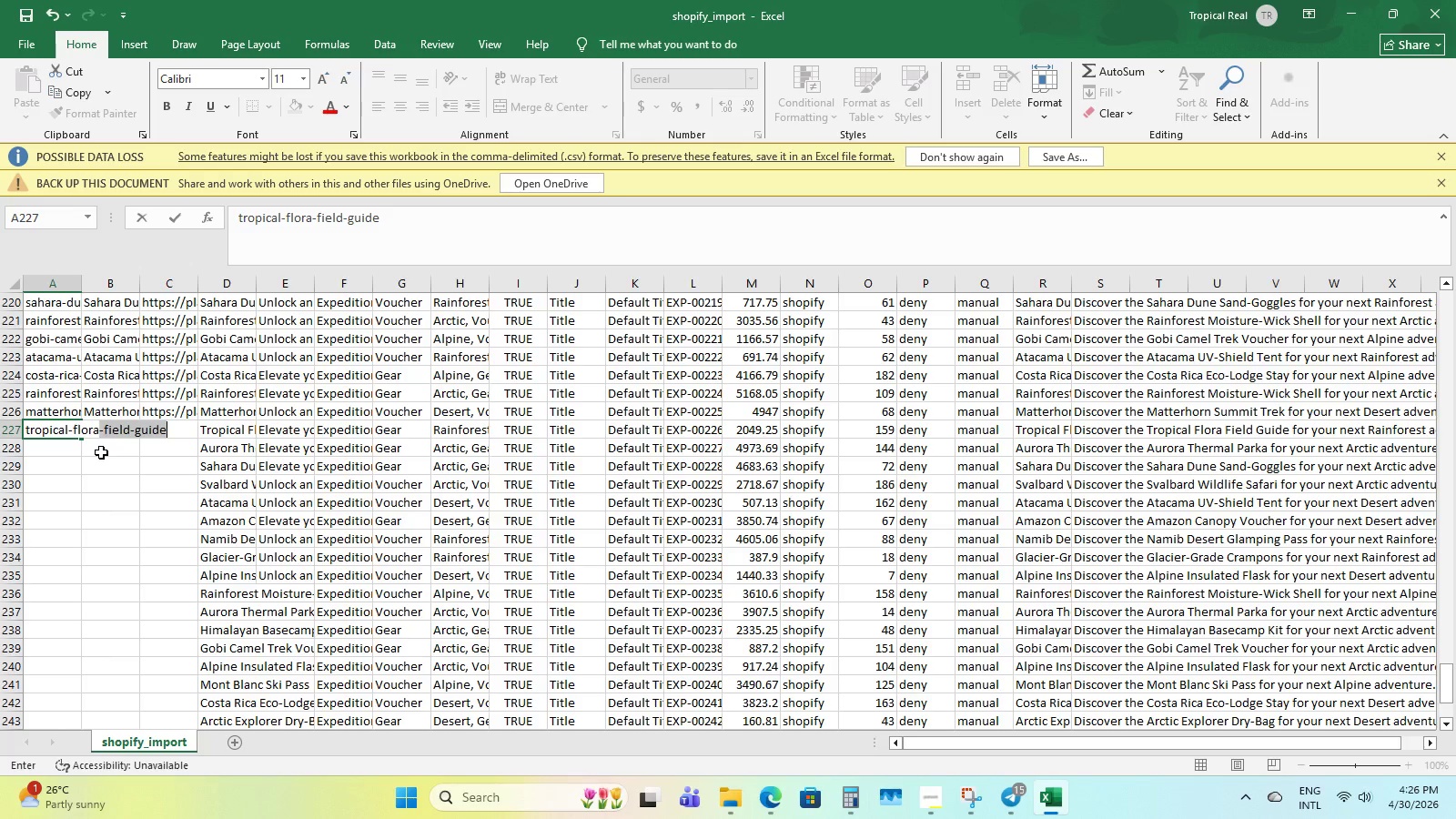 
key(NumpadEnter)
 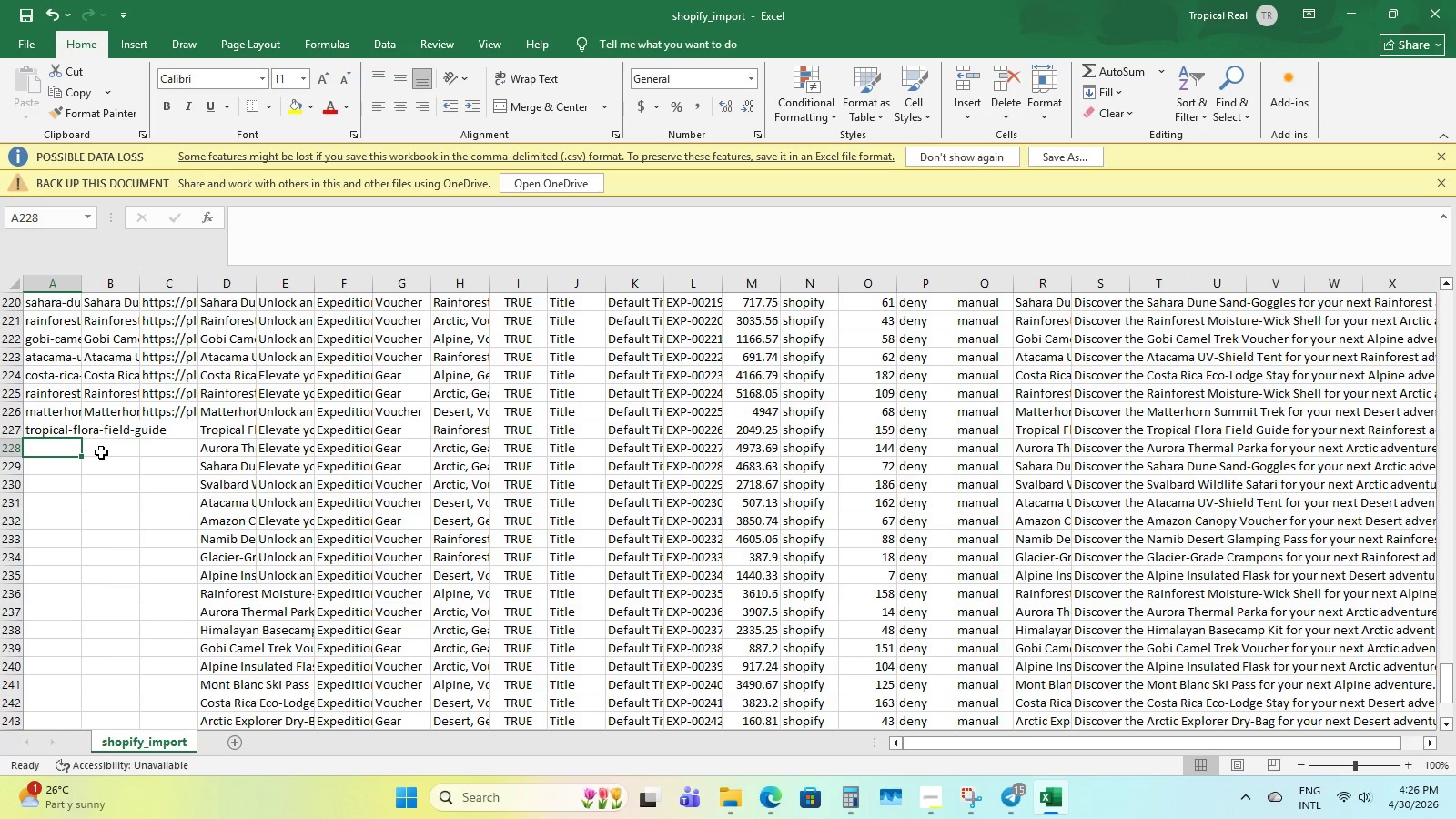 
type(A)
key(Backspace)
type(a)
key(Backspace)
key(Backspace)
key(Backspace)
type(aurora-thermal-parka)
key(NumpadEnter)
type(sahara-dune-sand-goggles)
 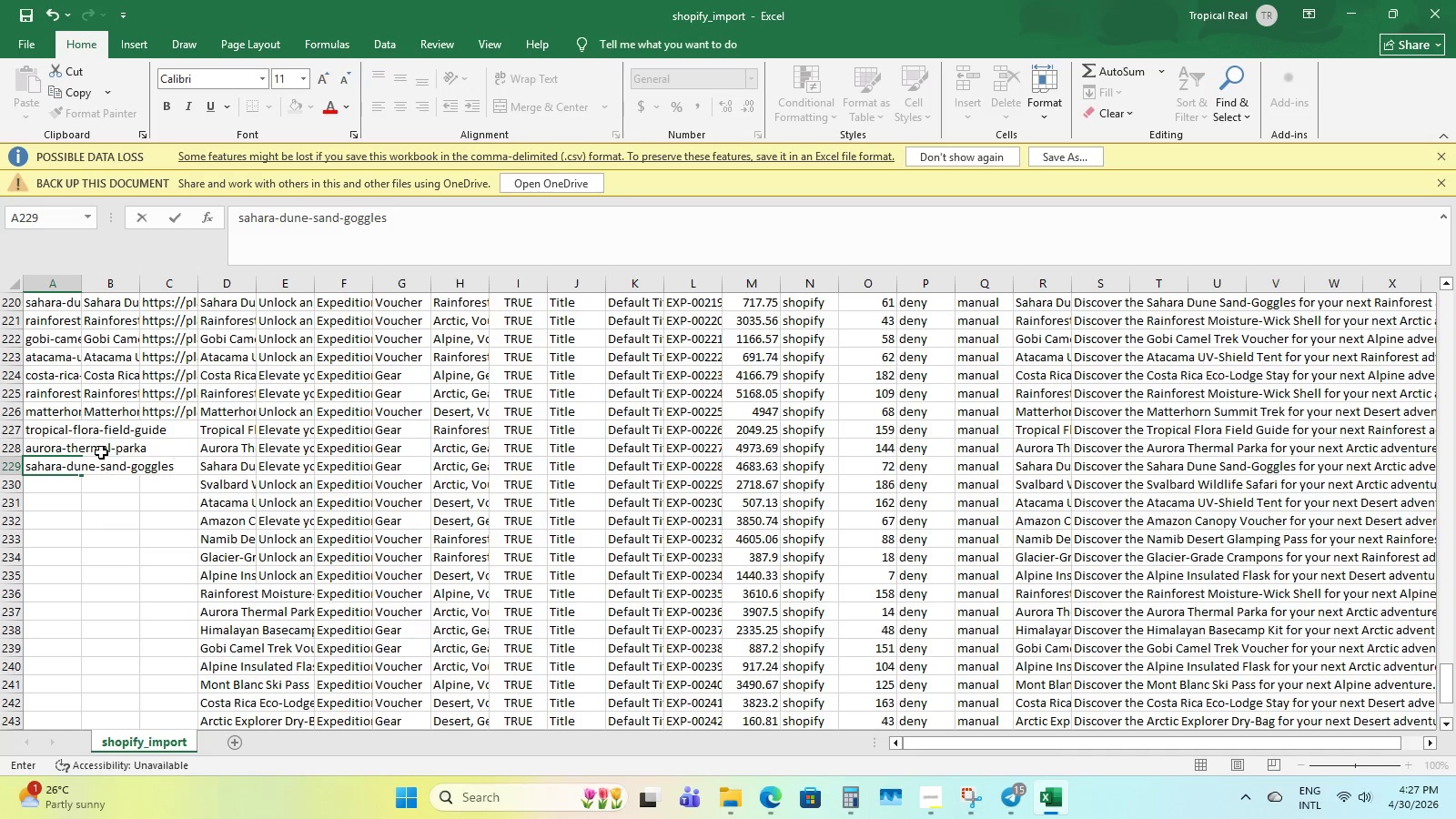 
hold_key(key=NumpadEnter, duration=0.38)
 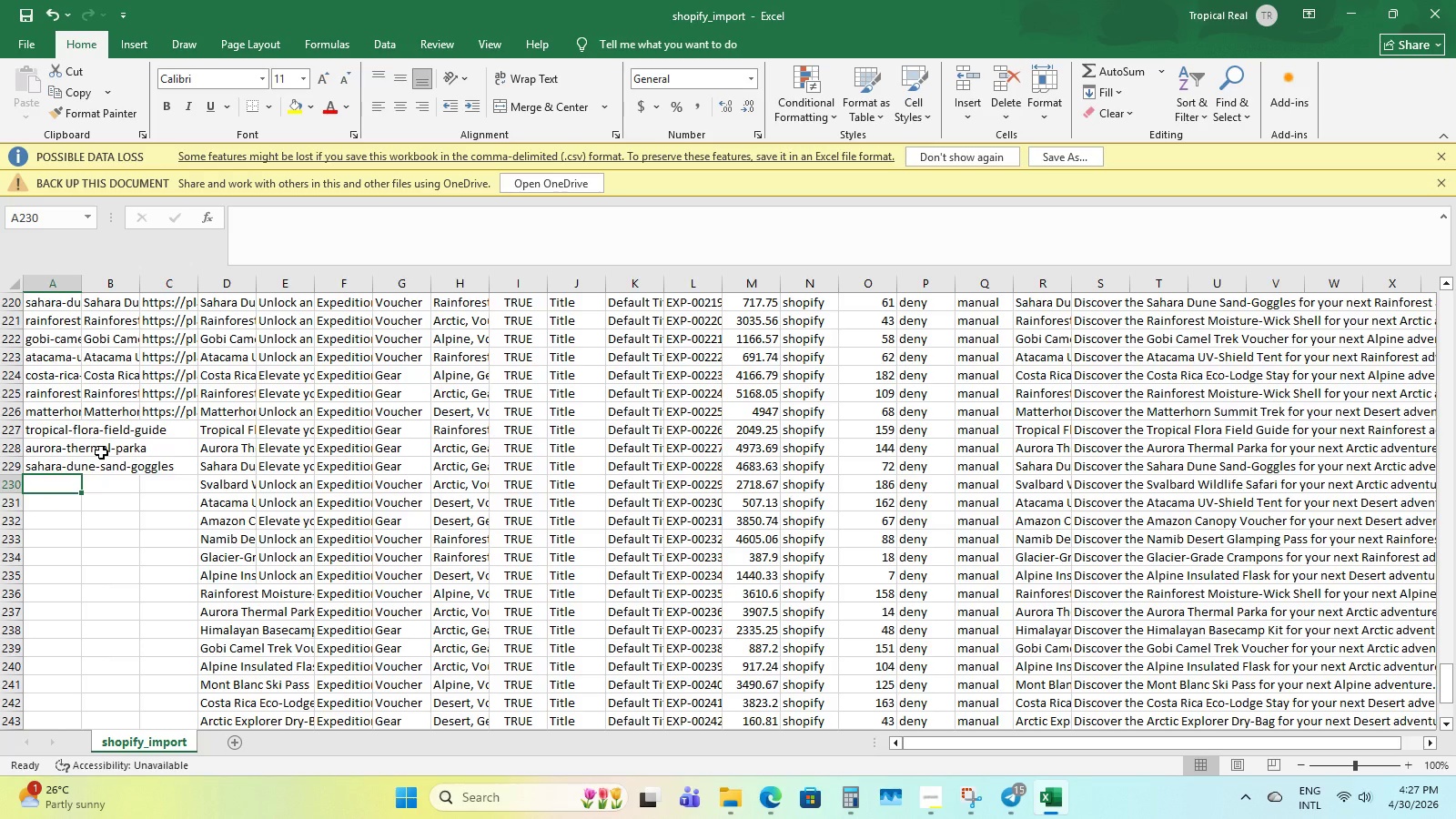 
type(svilbard)
 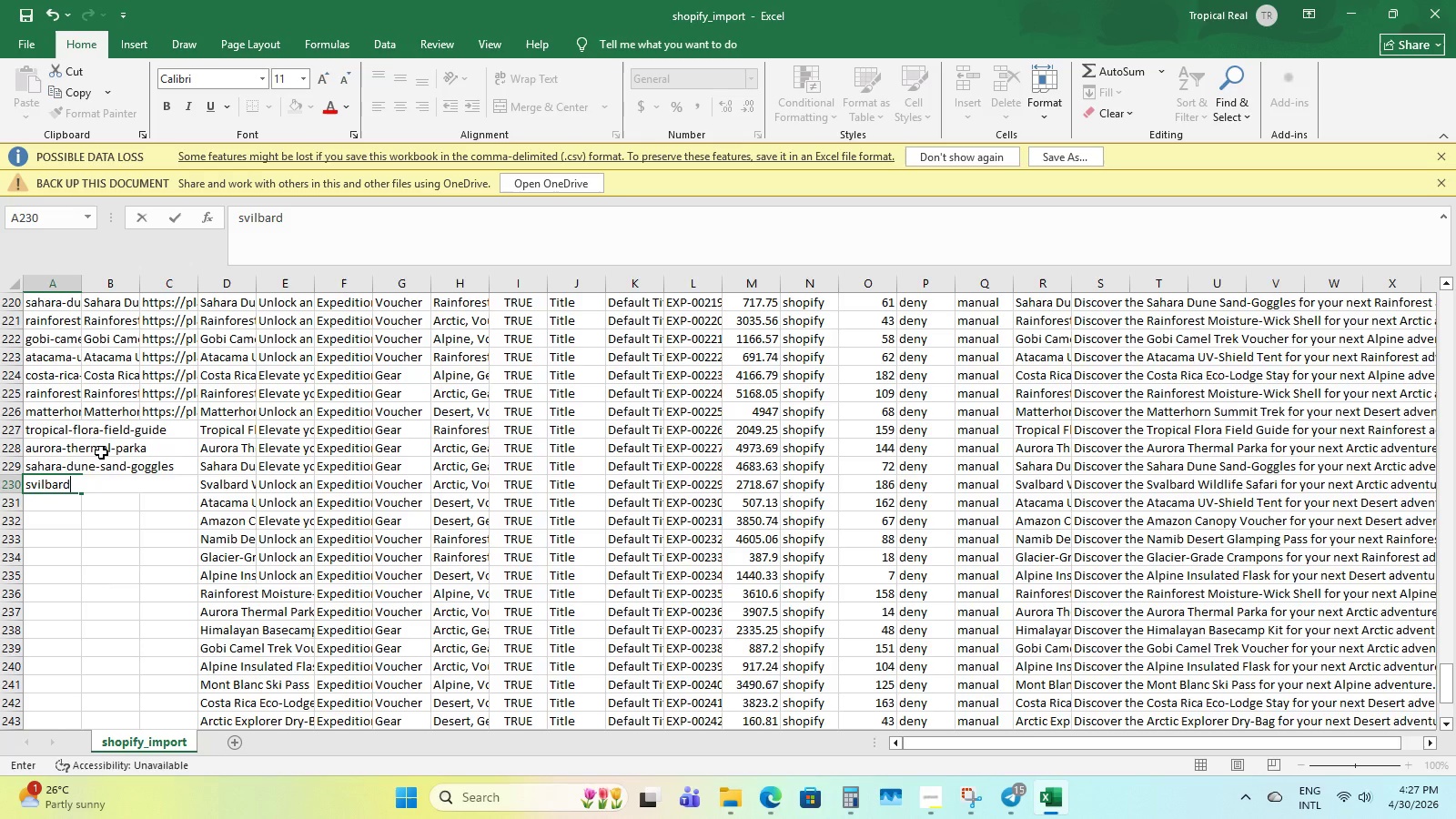 
key(Backspace)
 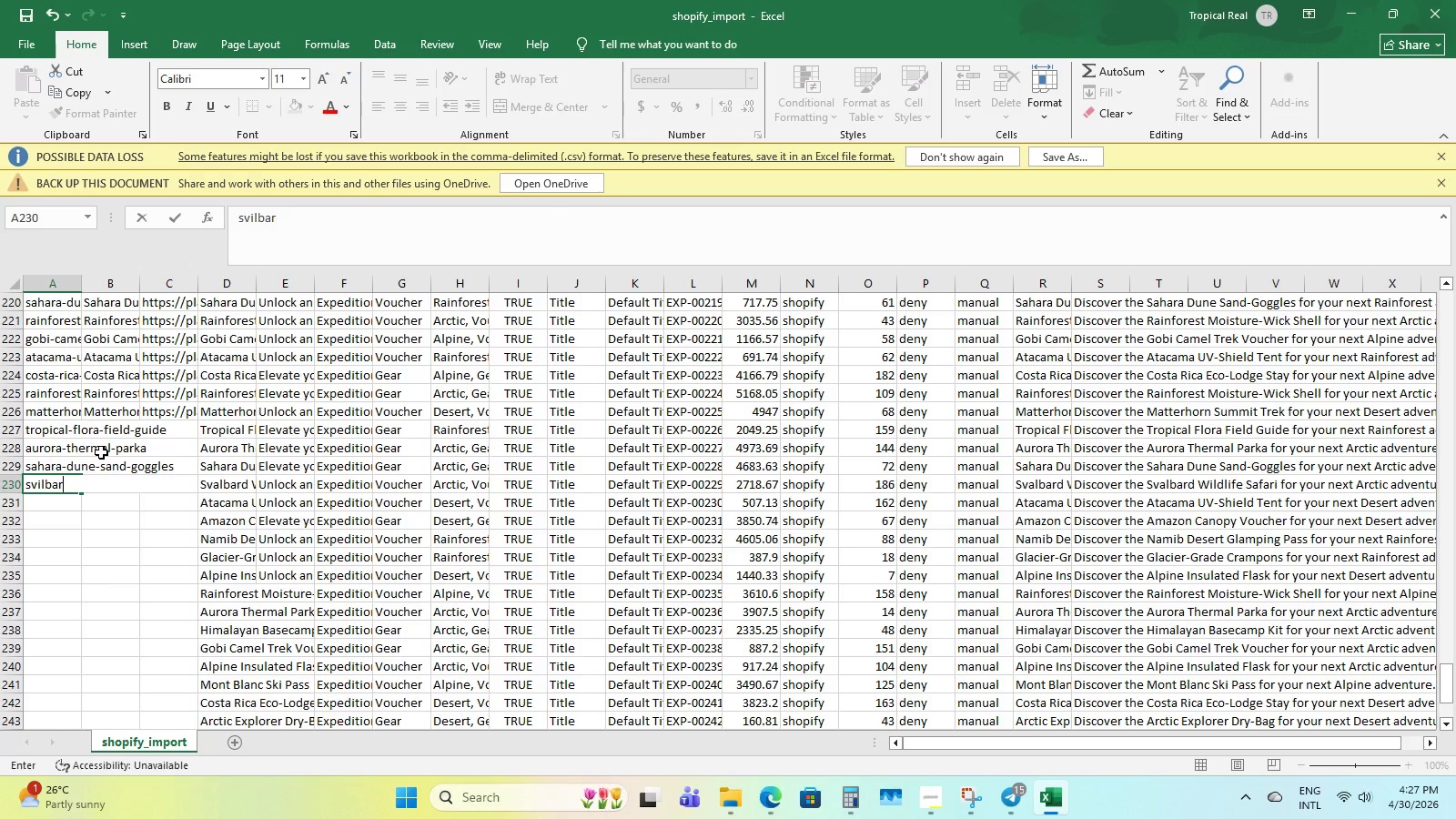 
key(Backspace)
 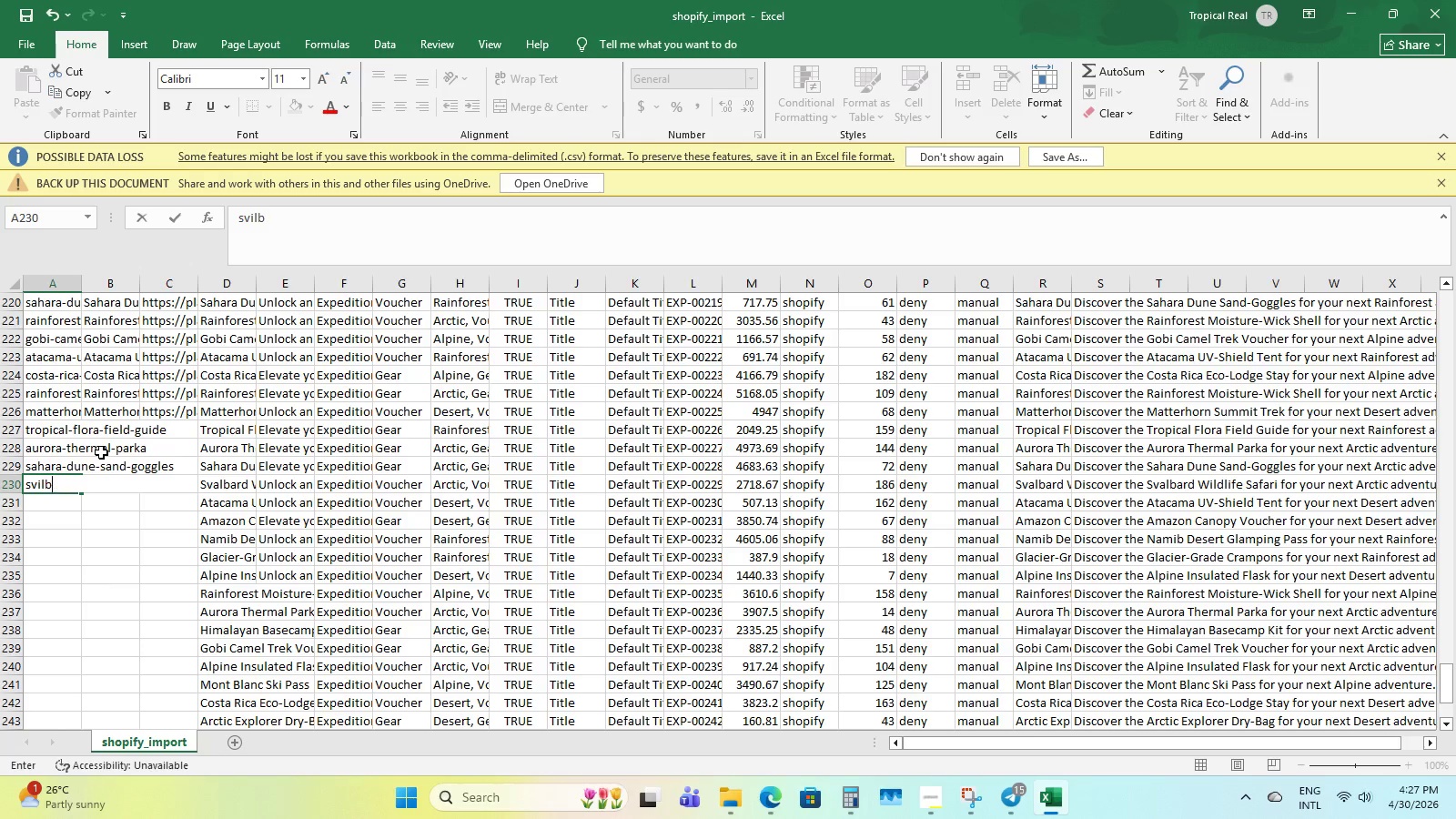 
key(Backspace)
 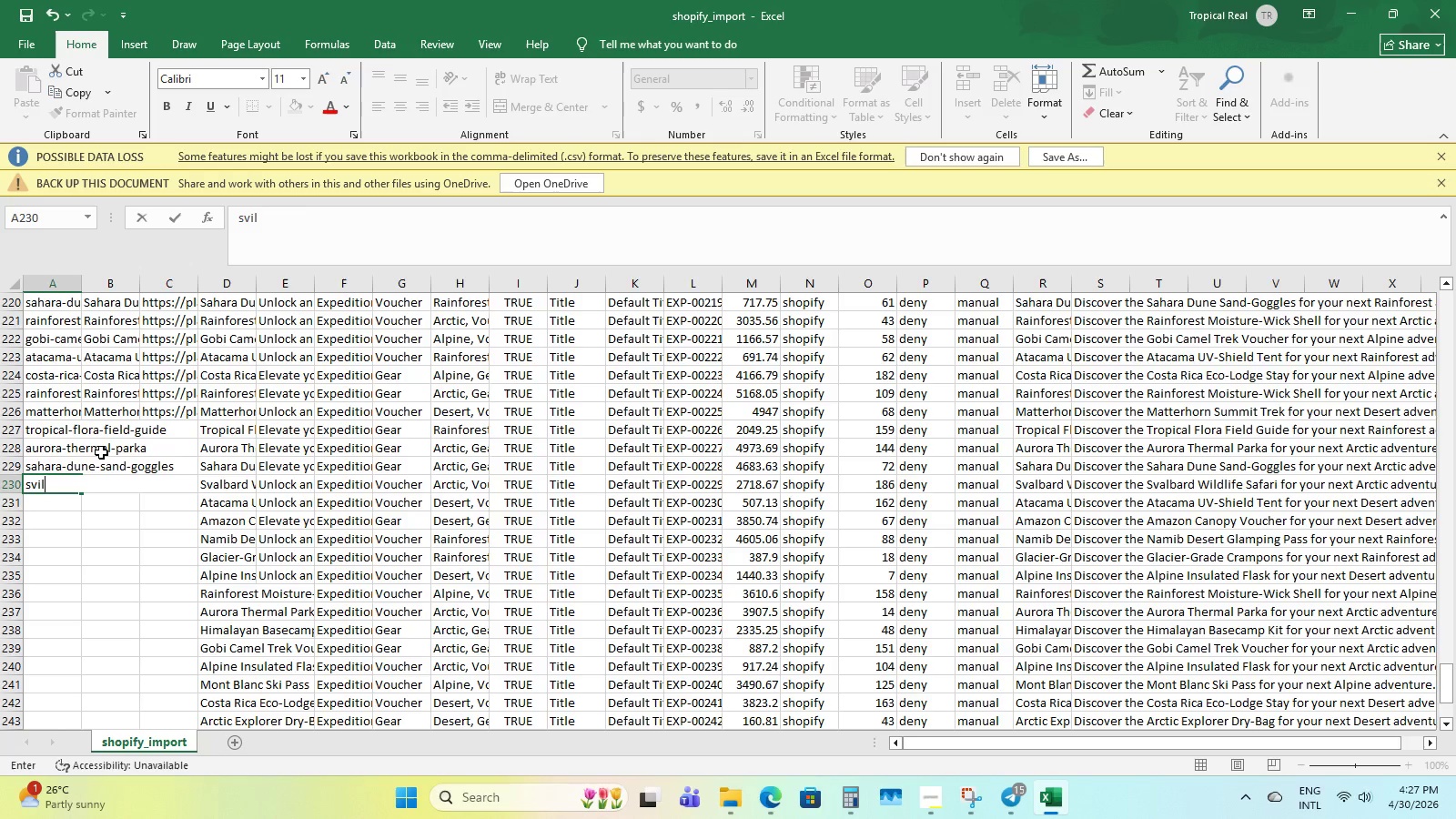 
key(Backspace)
 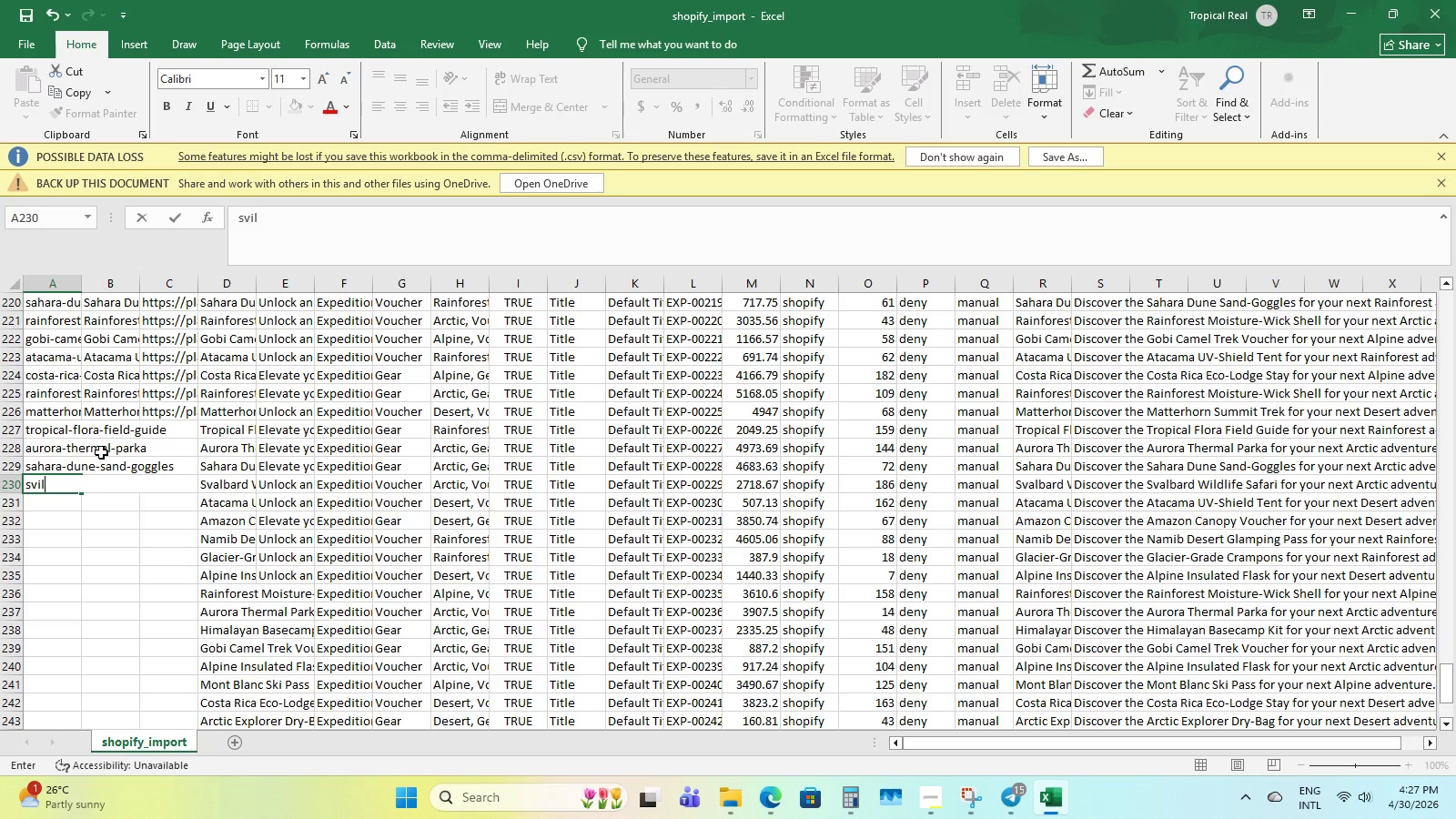 
key(Backspace)
 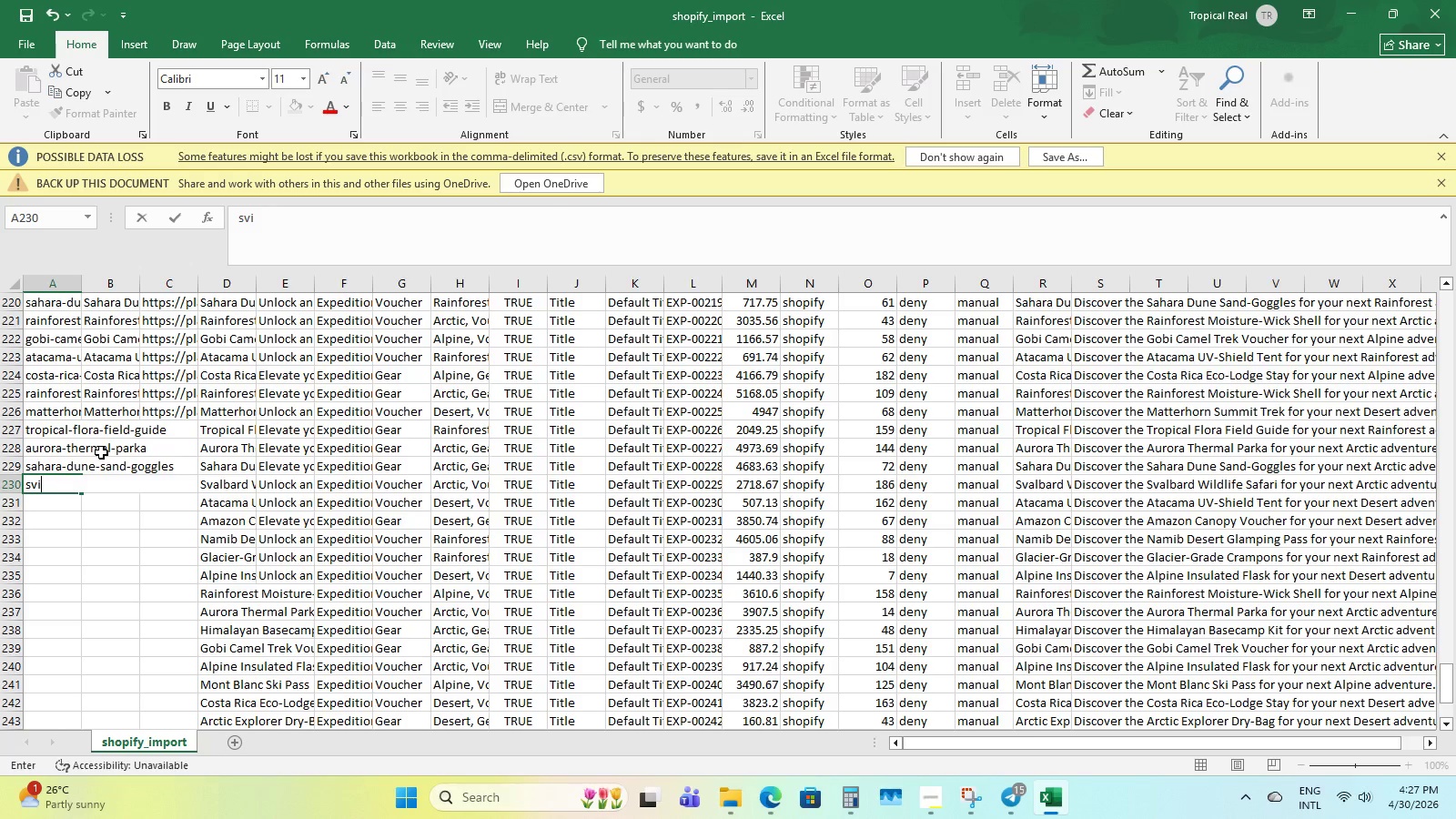 
key(Backspace)
 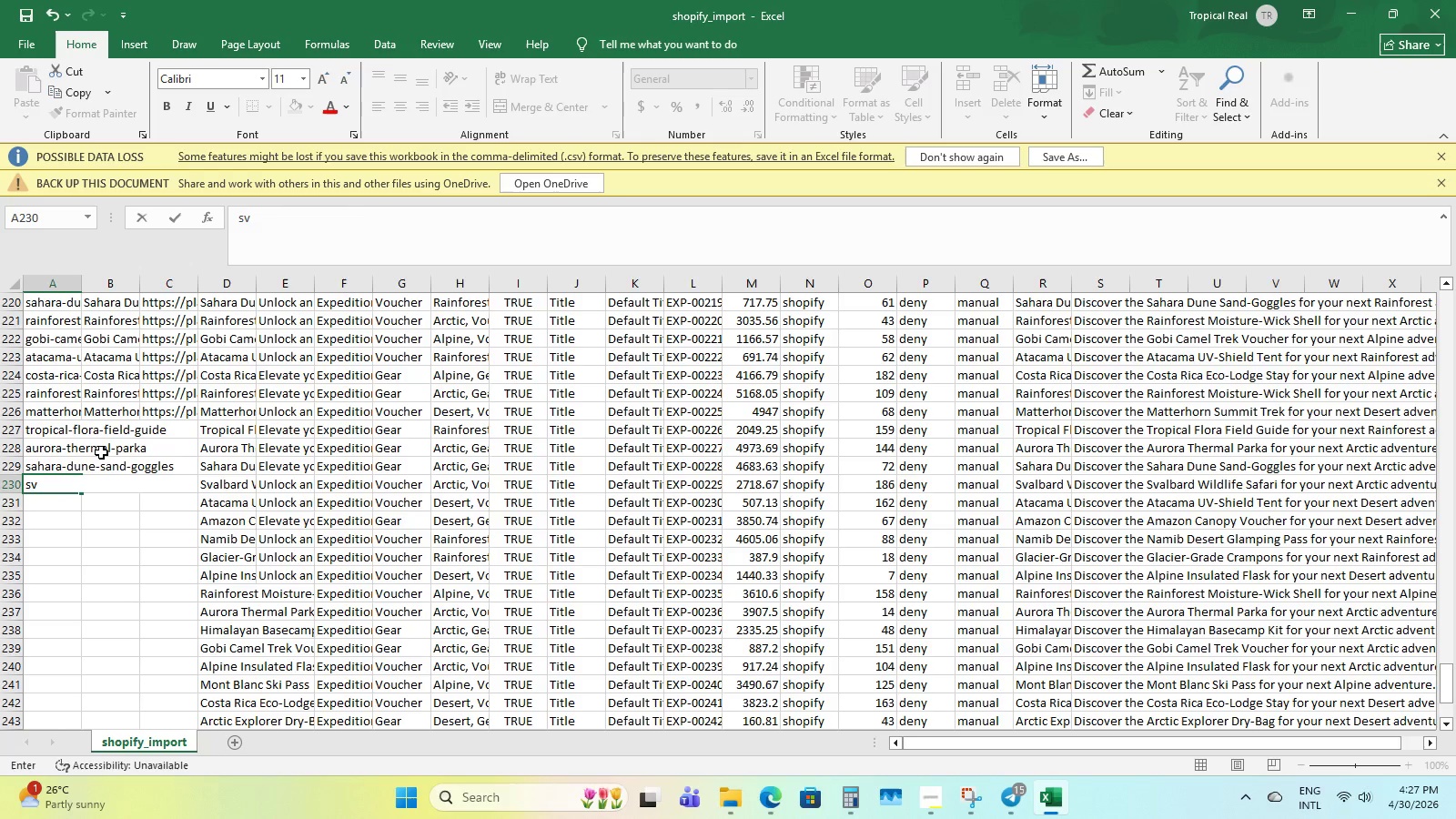 
key(A)
 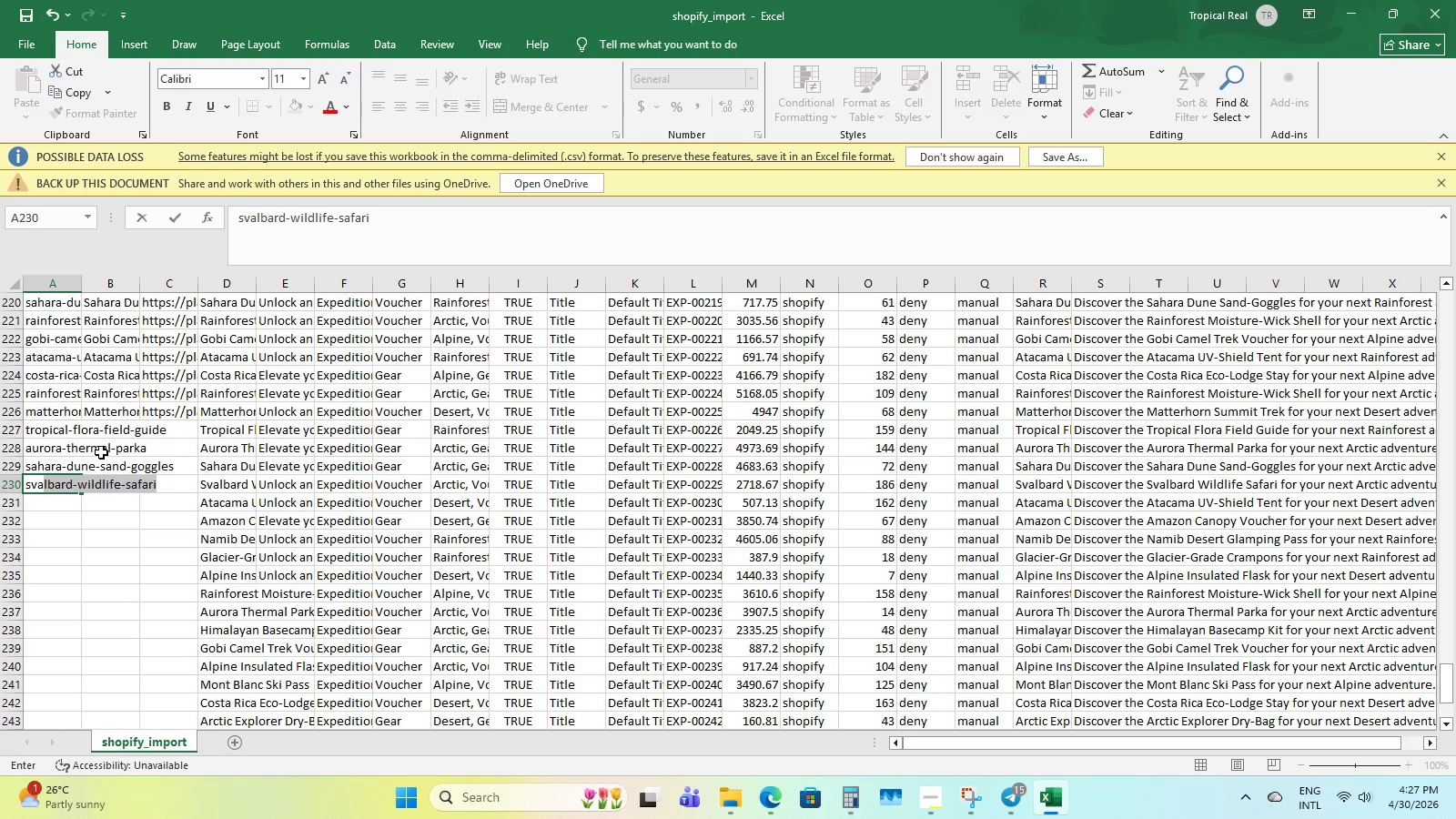 
wait(5.2)
 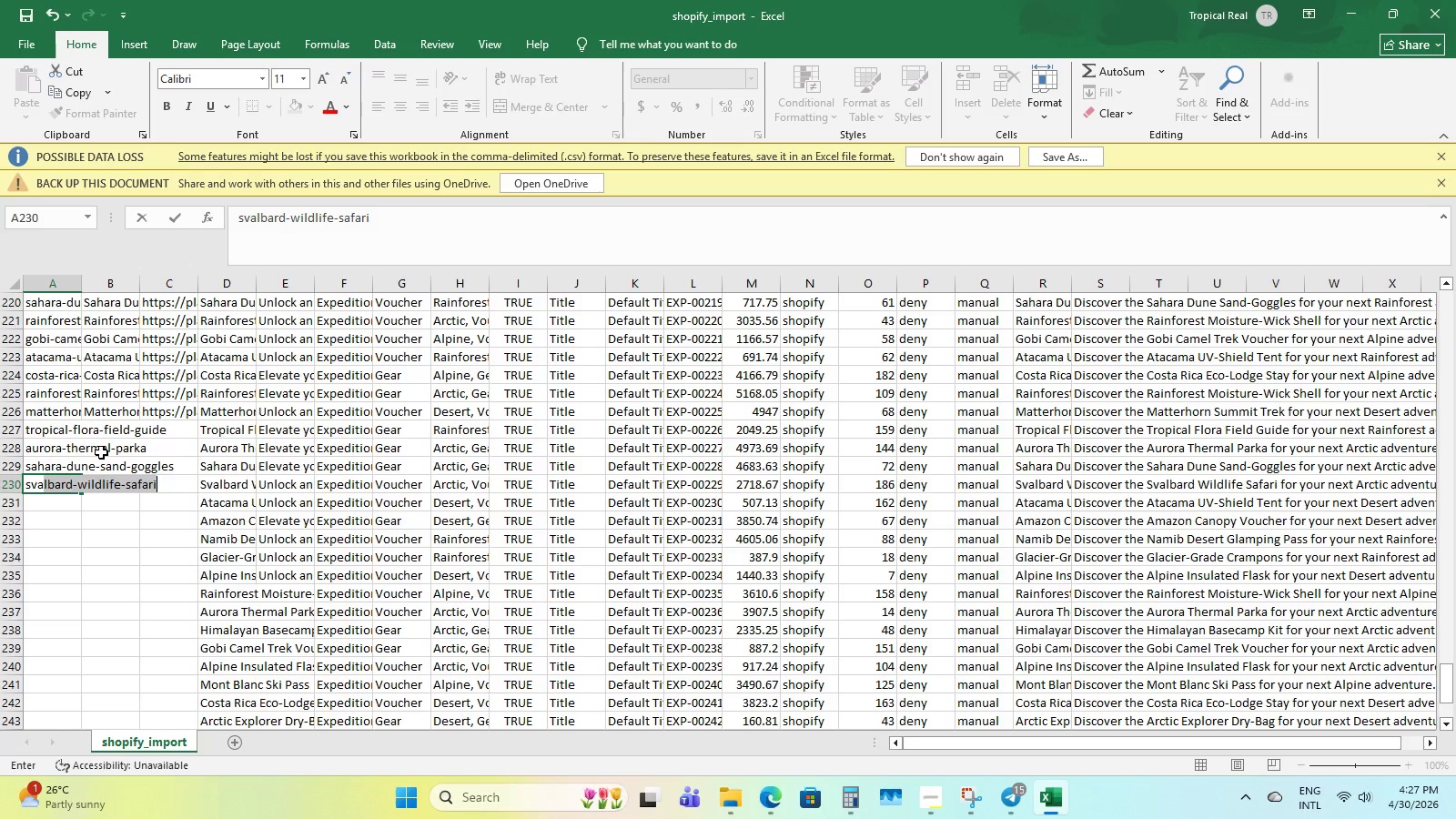 
key(ArrowDown)
 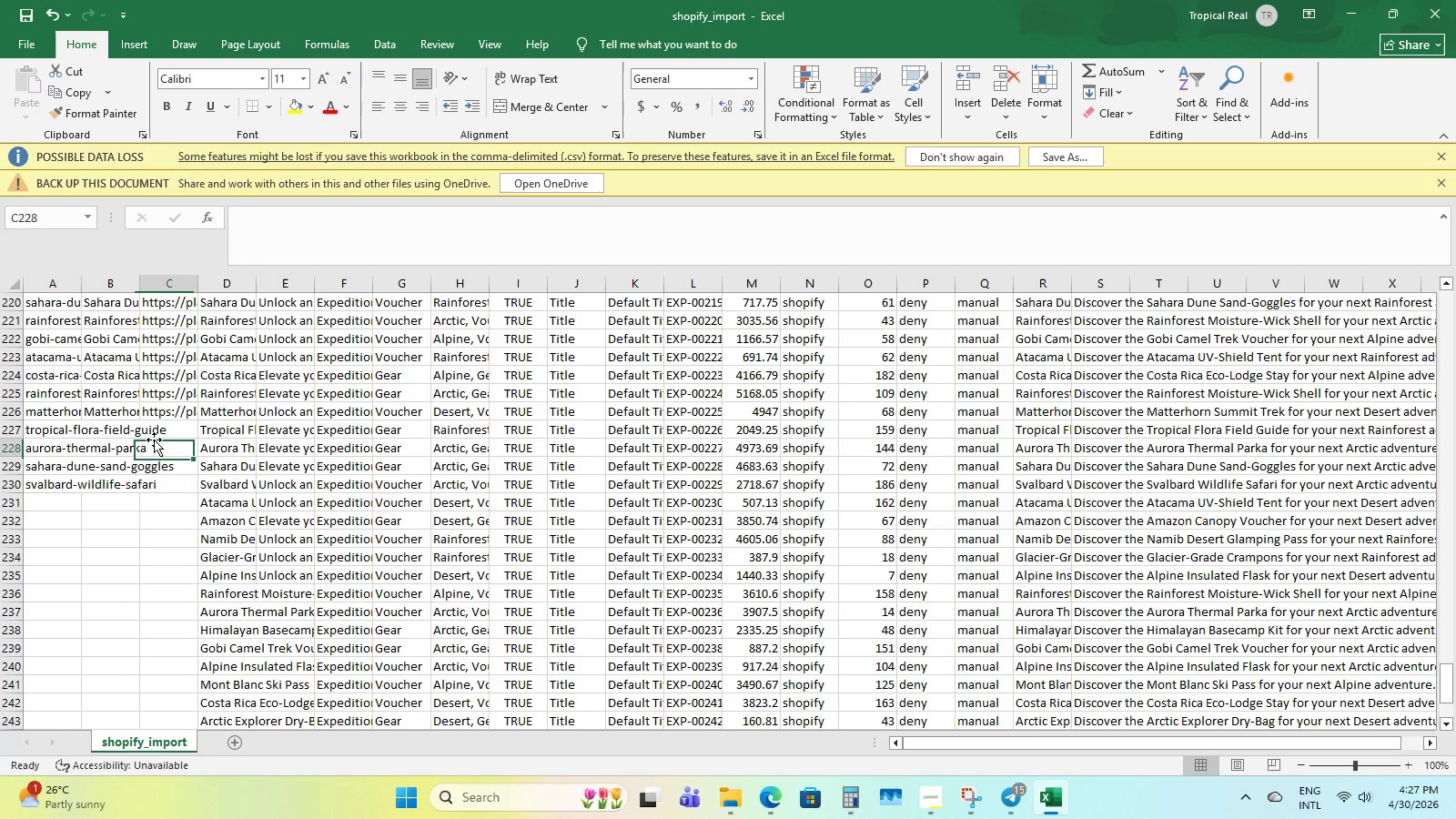 
double_click([177, 428])
 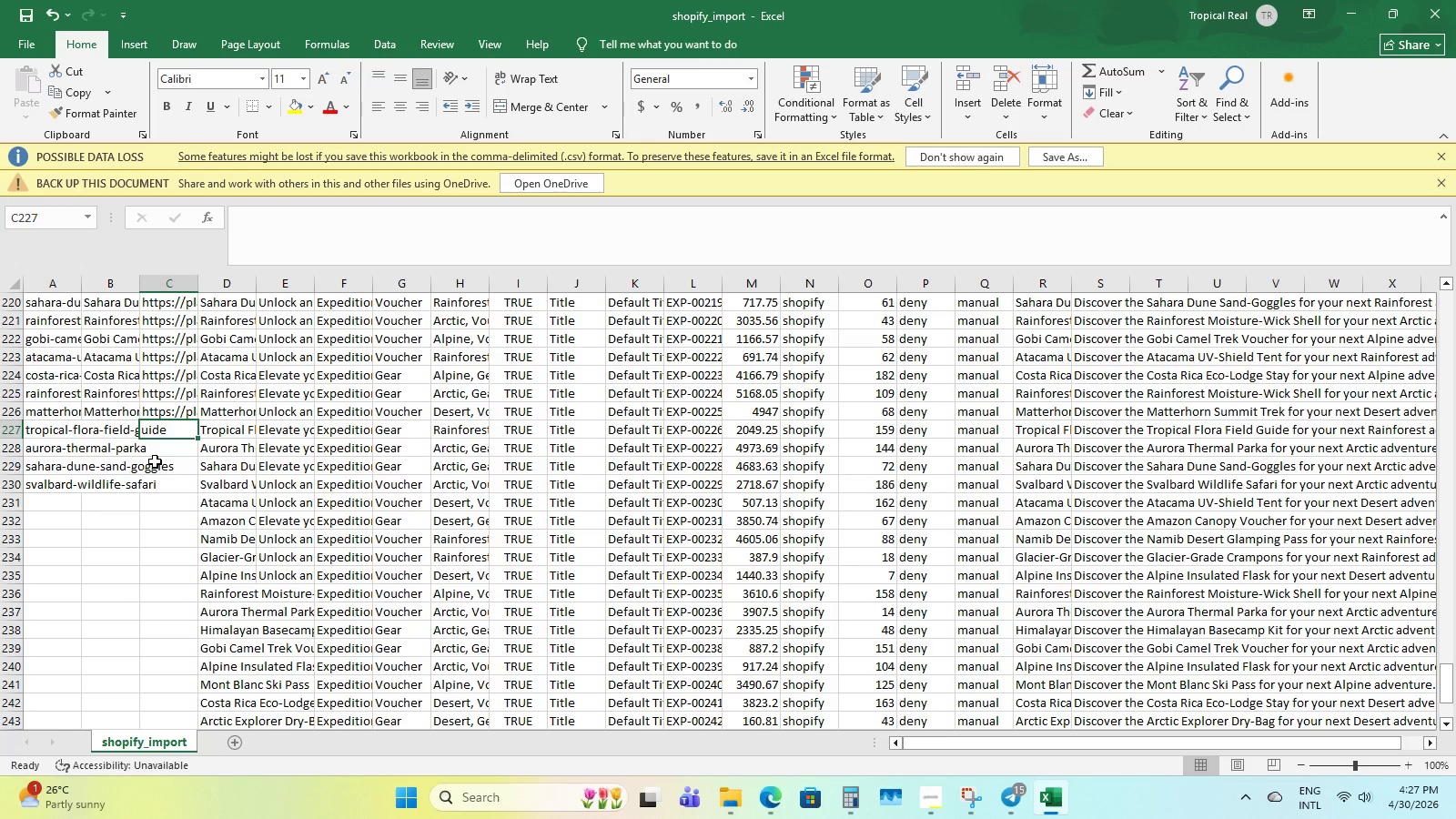 
wait(7.59)
 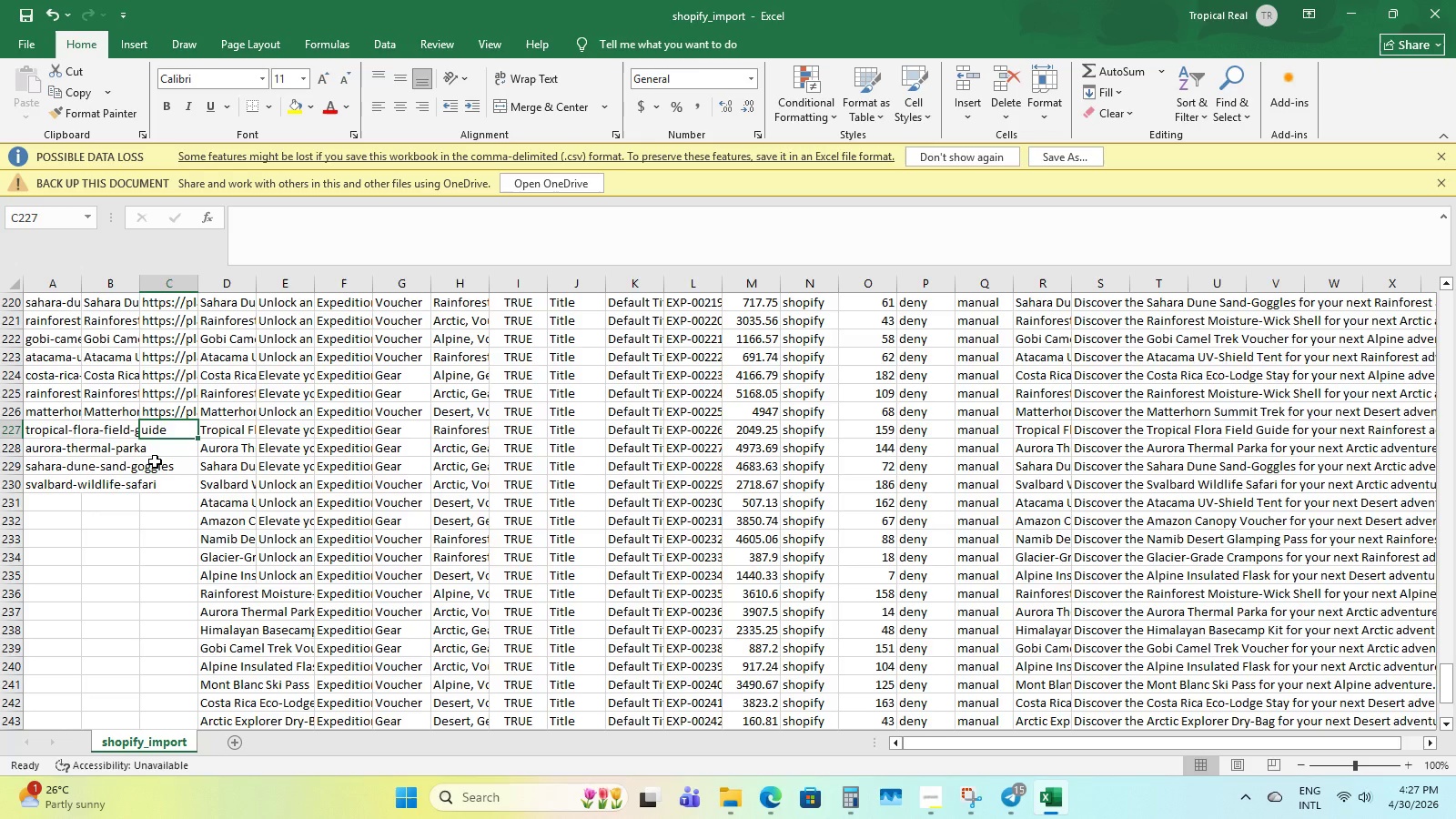 
scroll: coordinate [42, 478], scroll_direction: down, amount: 1.0
 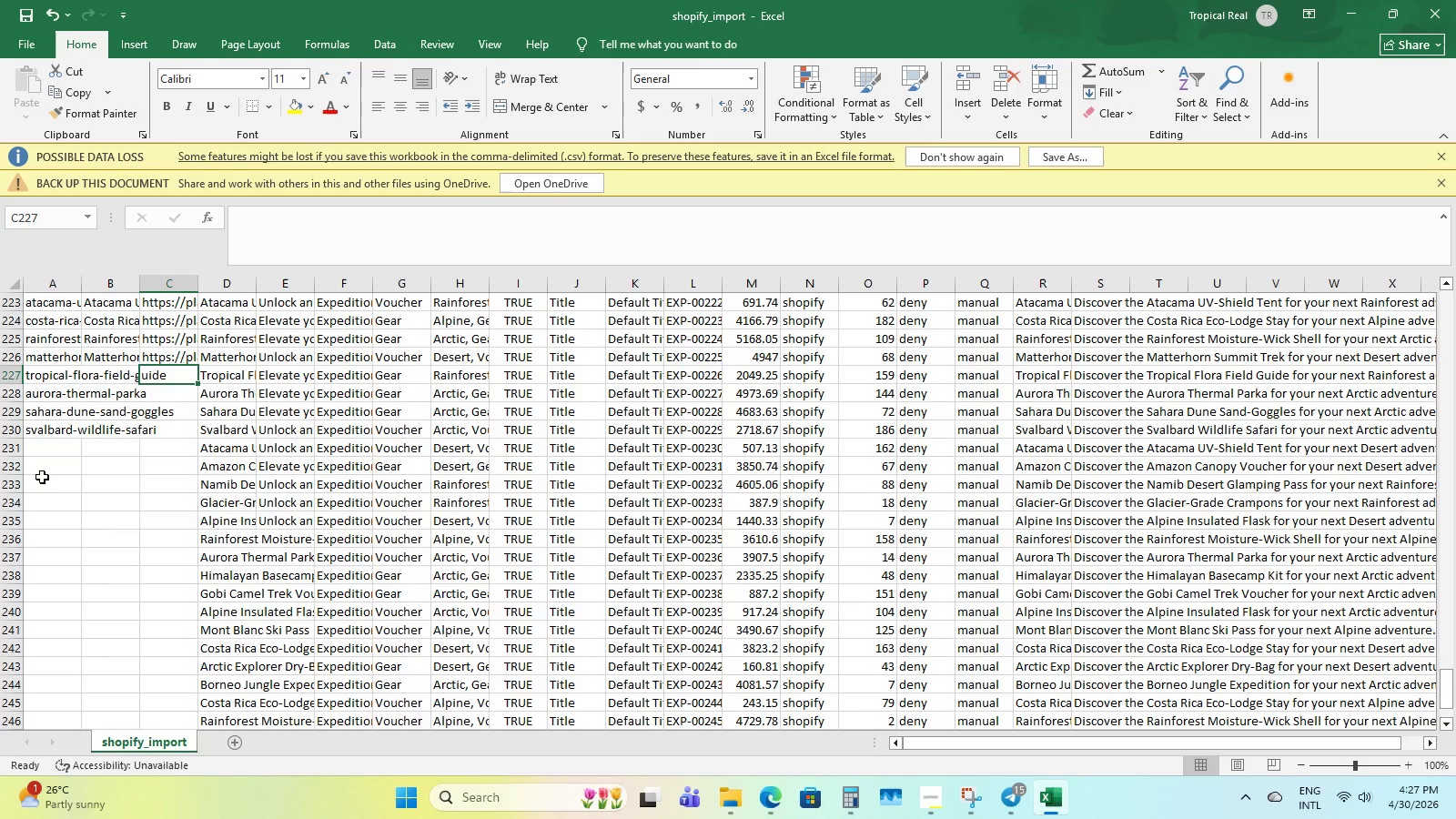 
wait(18.97)
 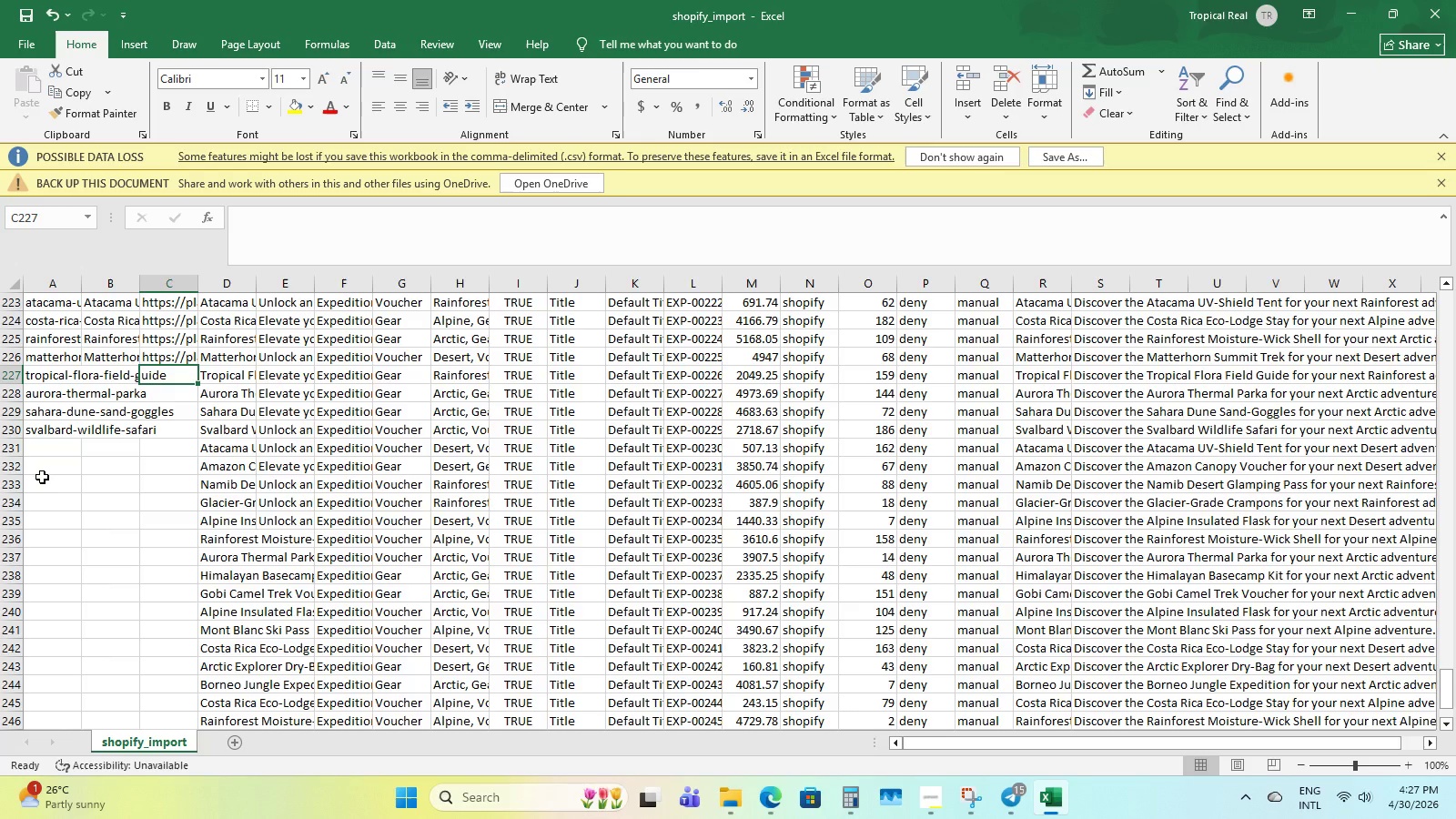 
left_click([161, 395])
 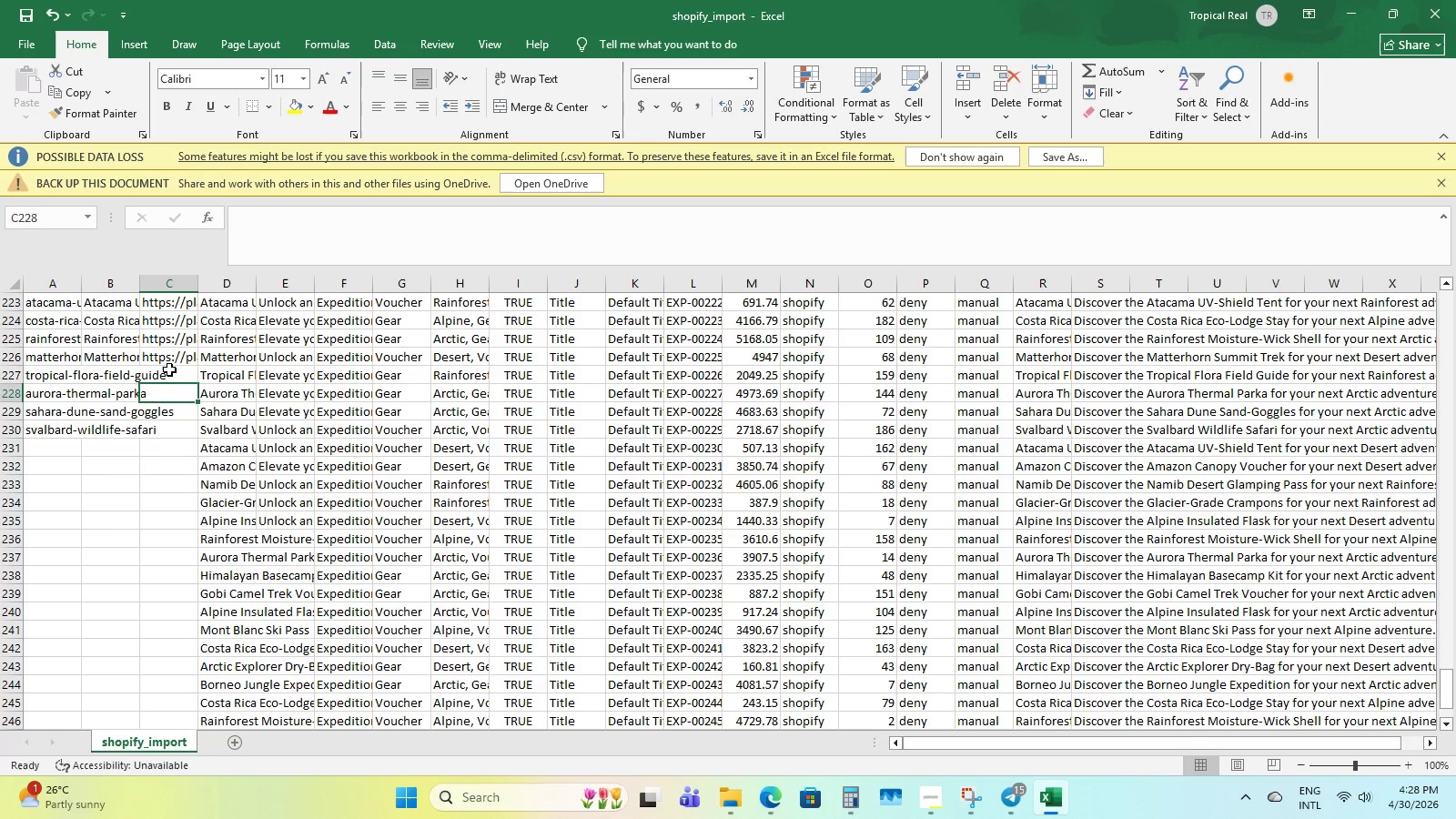 
left_click([169, 369])
 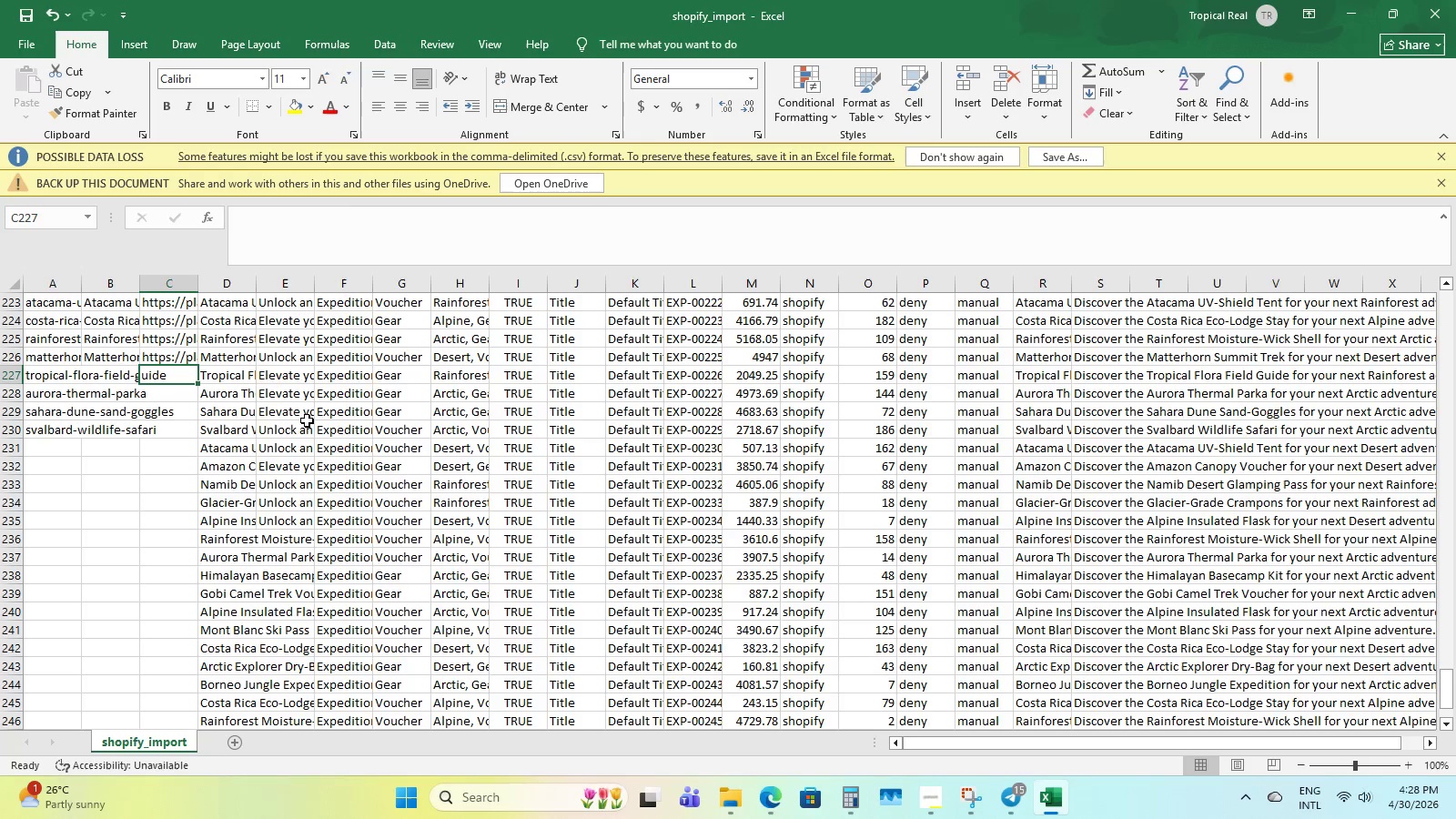 
wait(6.97)
 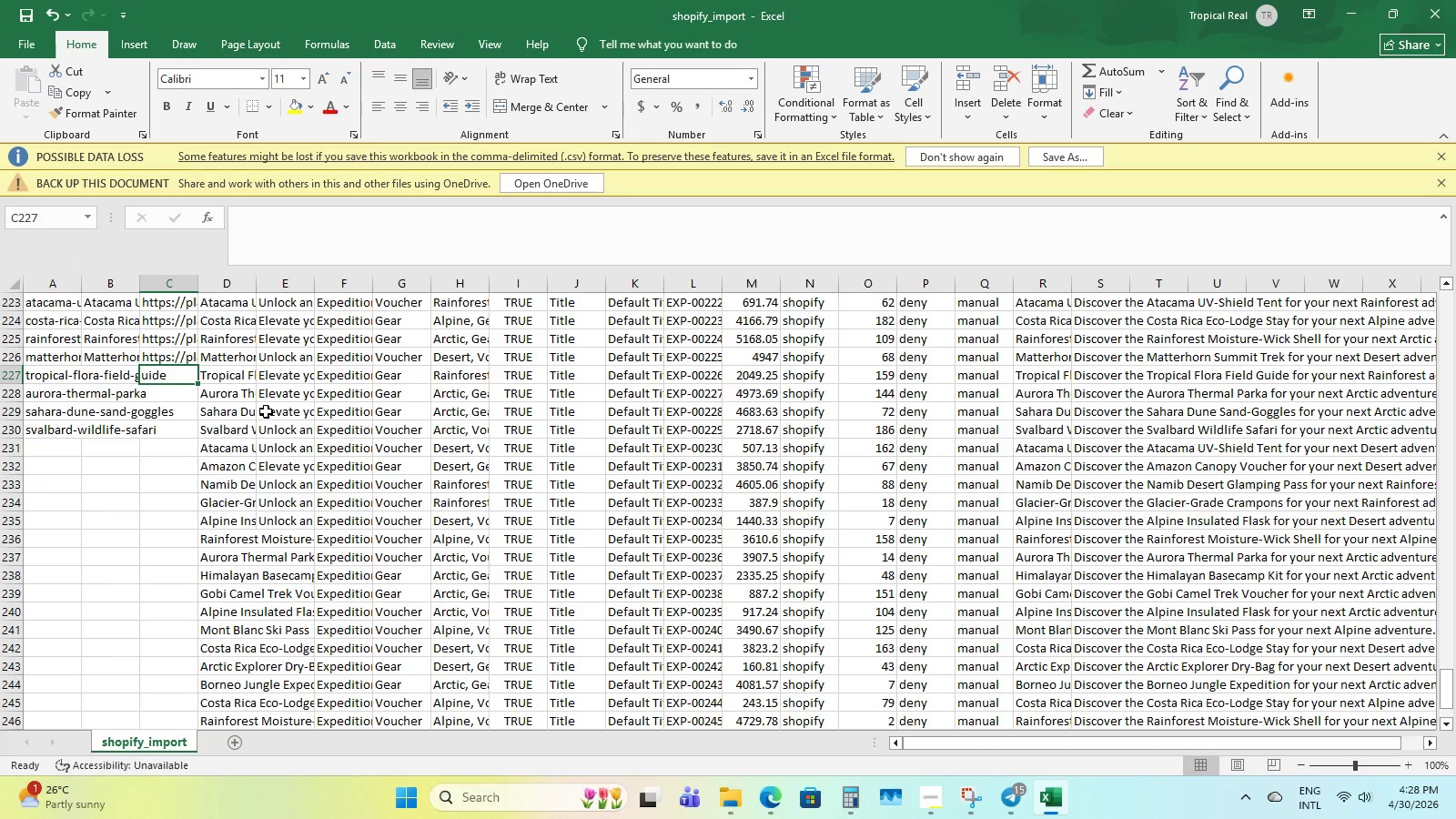 
type(https":)
key(Backspace)
key(Backspace)
type(://placehold.co)
 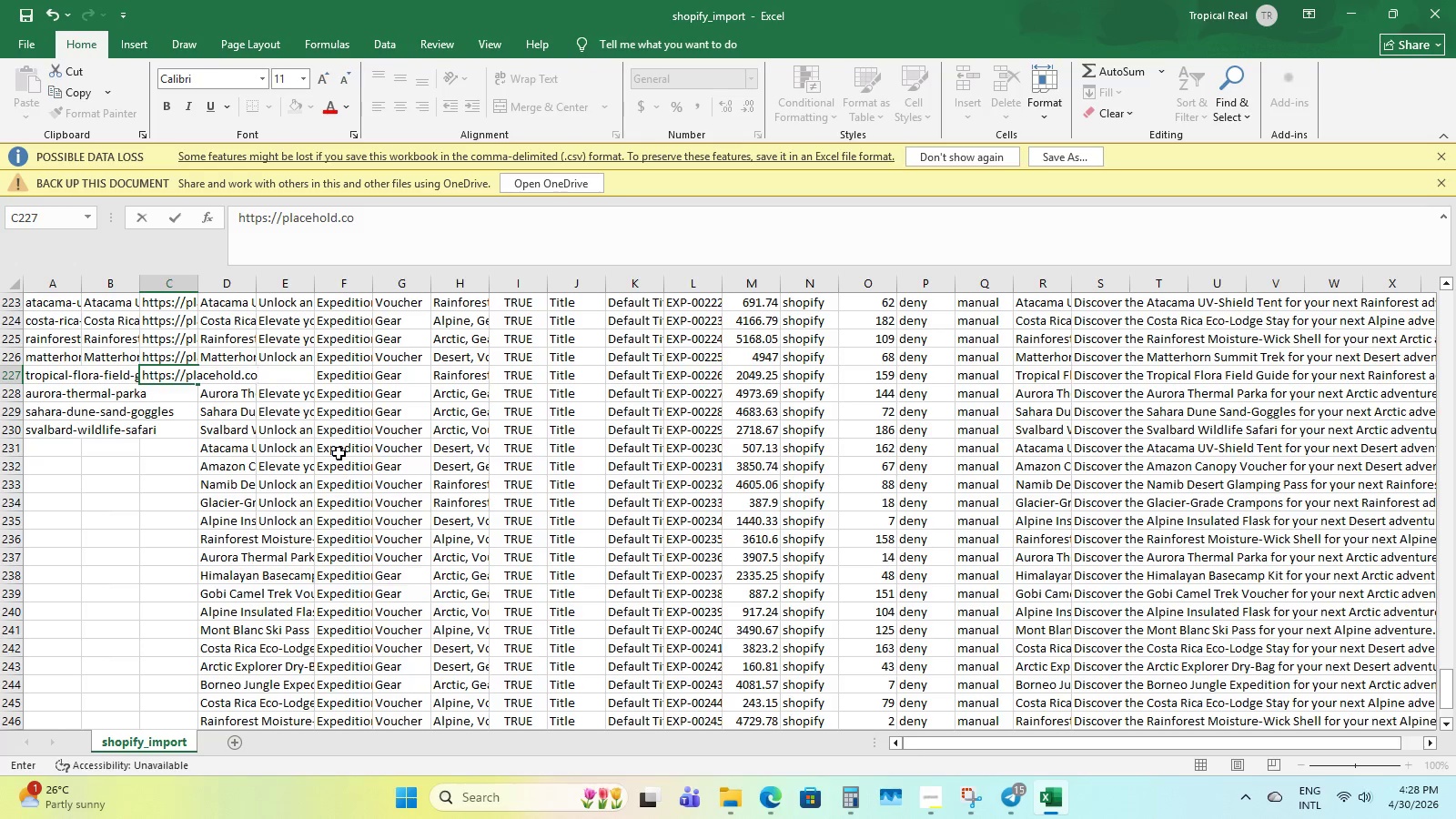 
hold_key(key=ShiftRight, duration=1.64)
 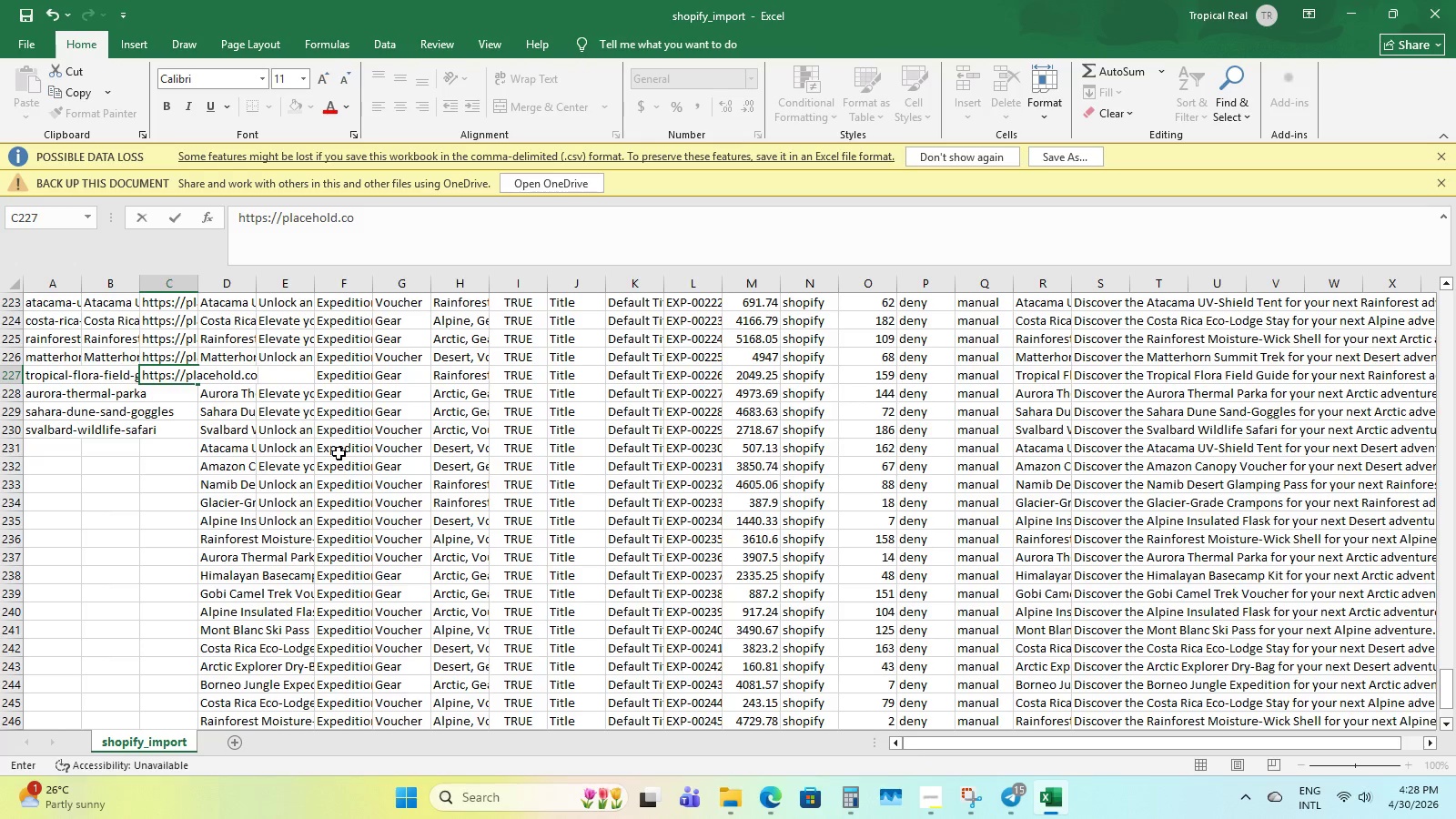 
key(Slash)
 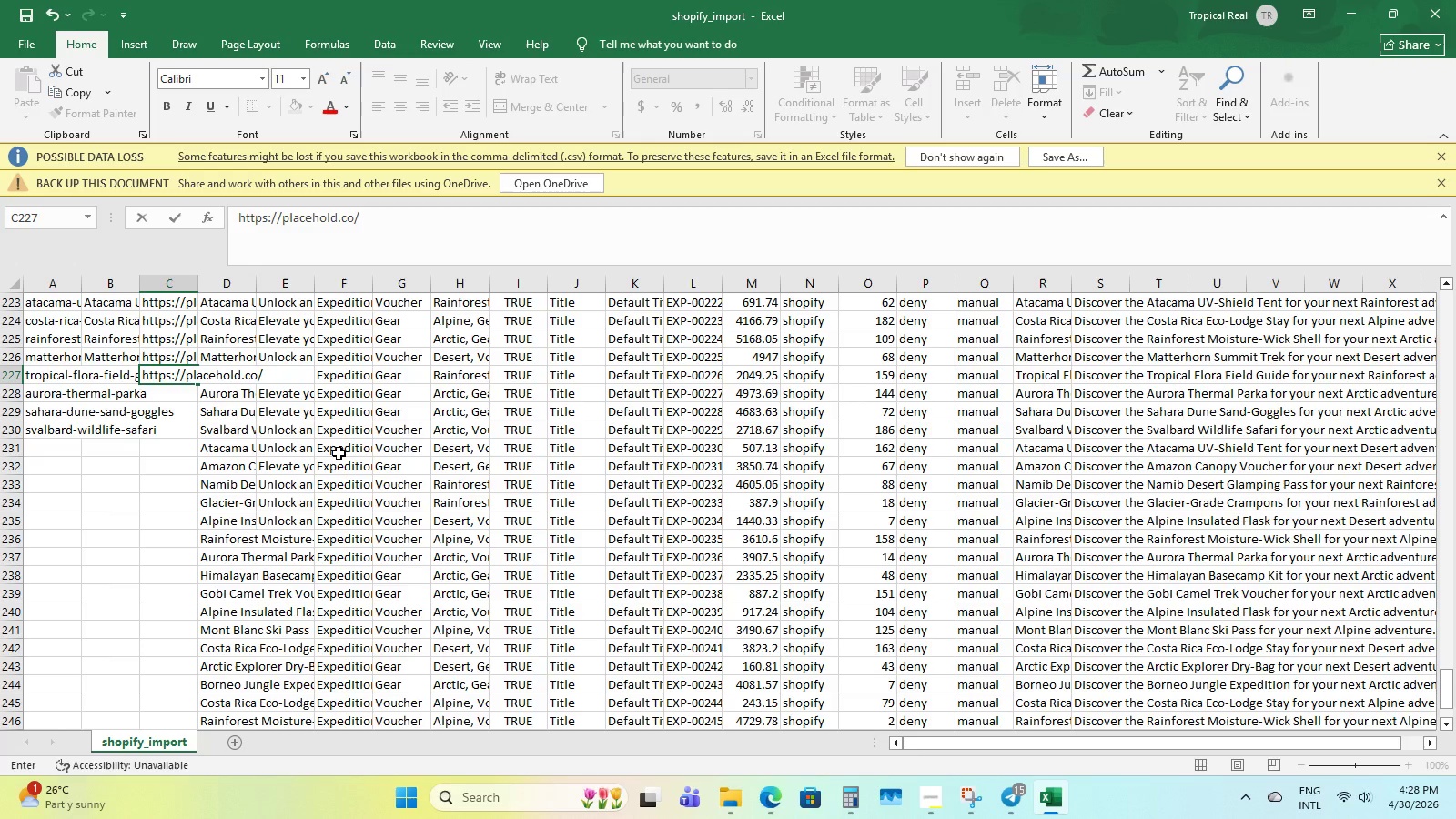 
key(Numpad1)
 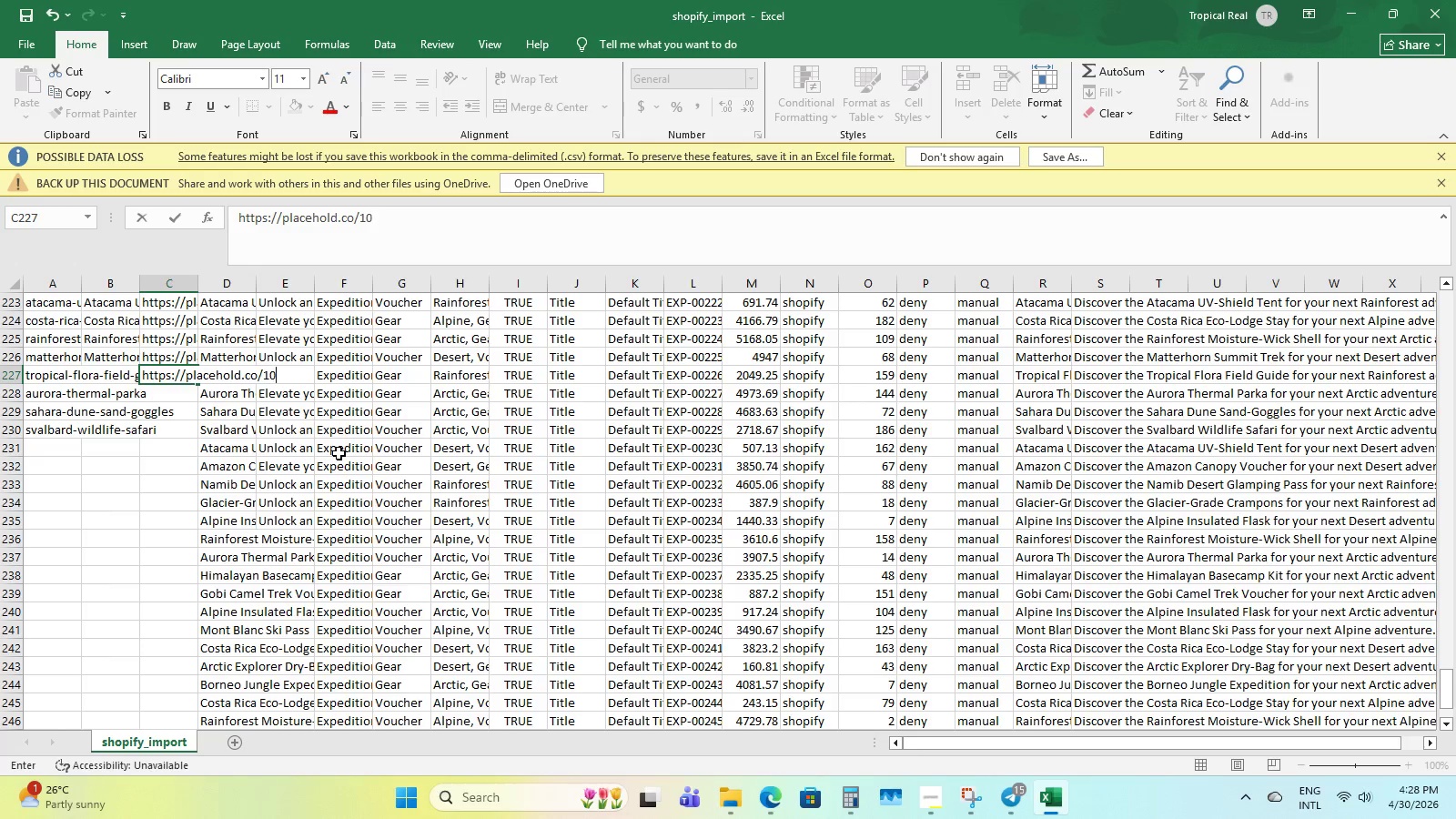 
key(Numpad0)
 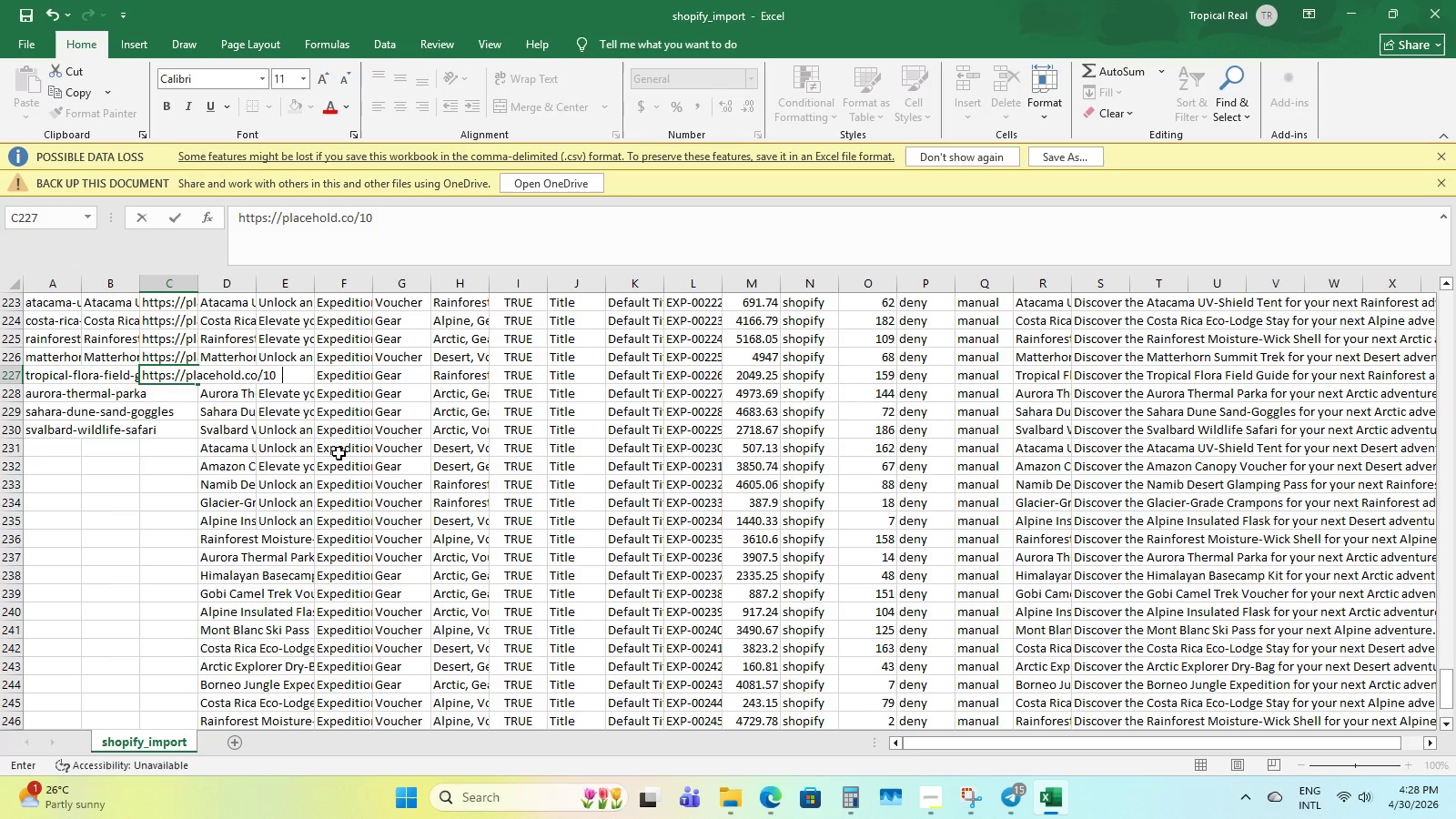 
key(Numpad0)
 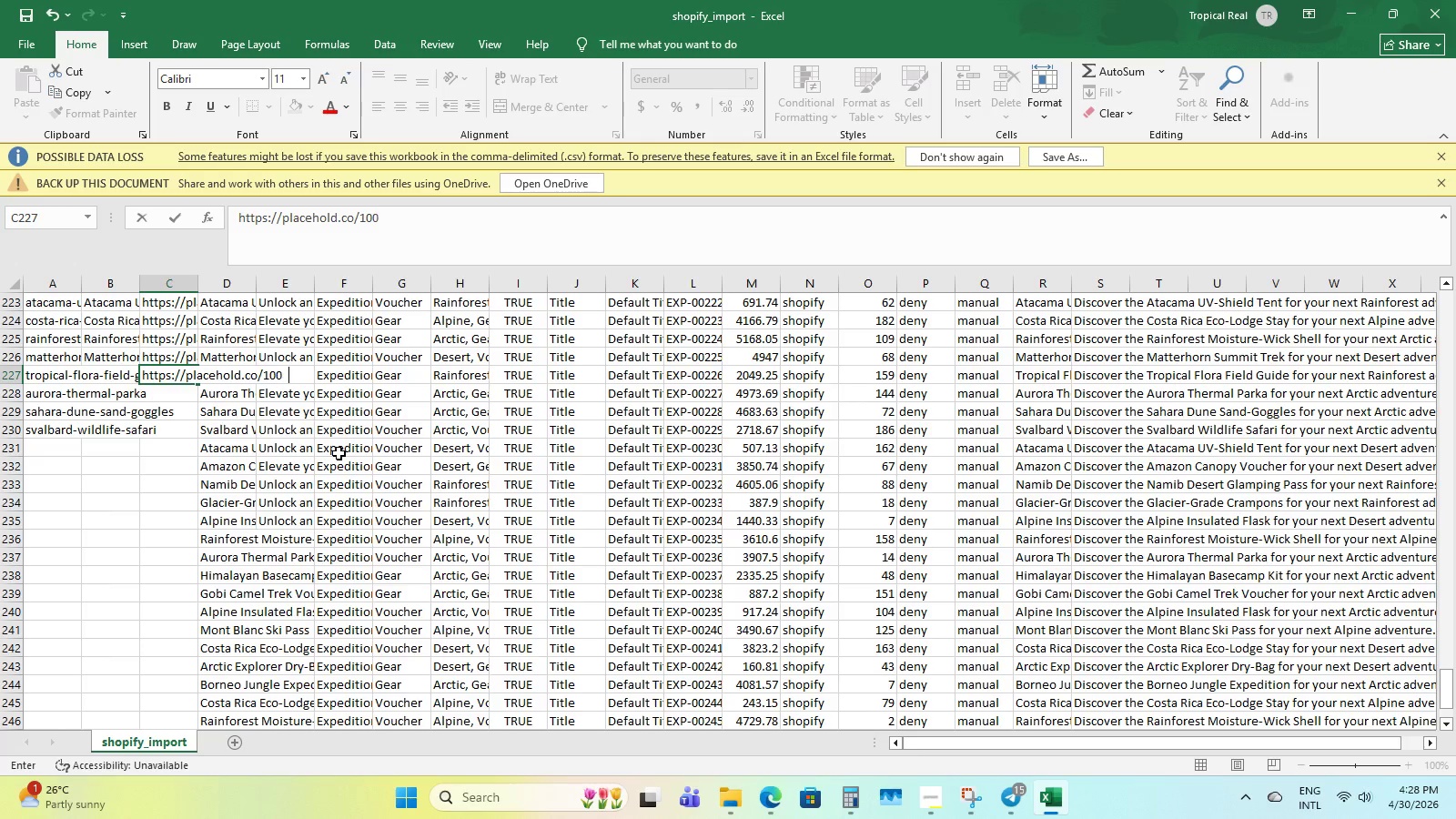 
key(Numpad0)
 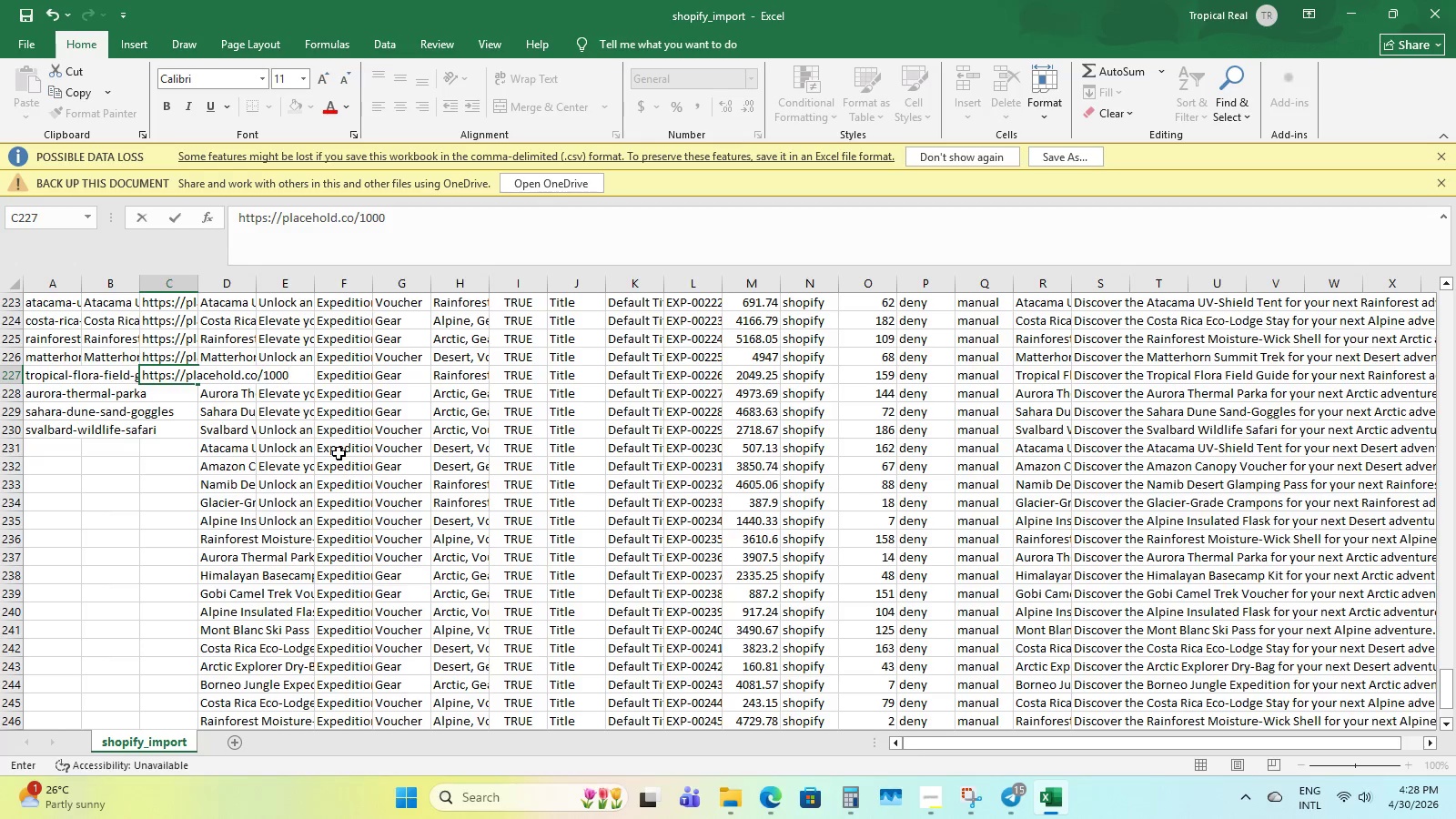 
key(X)
 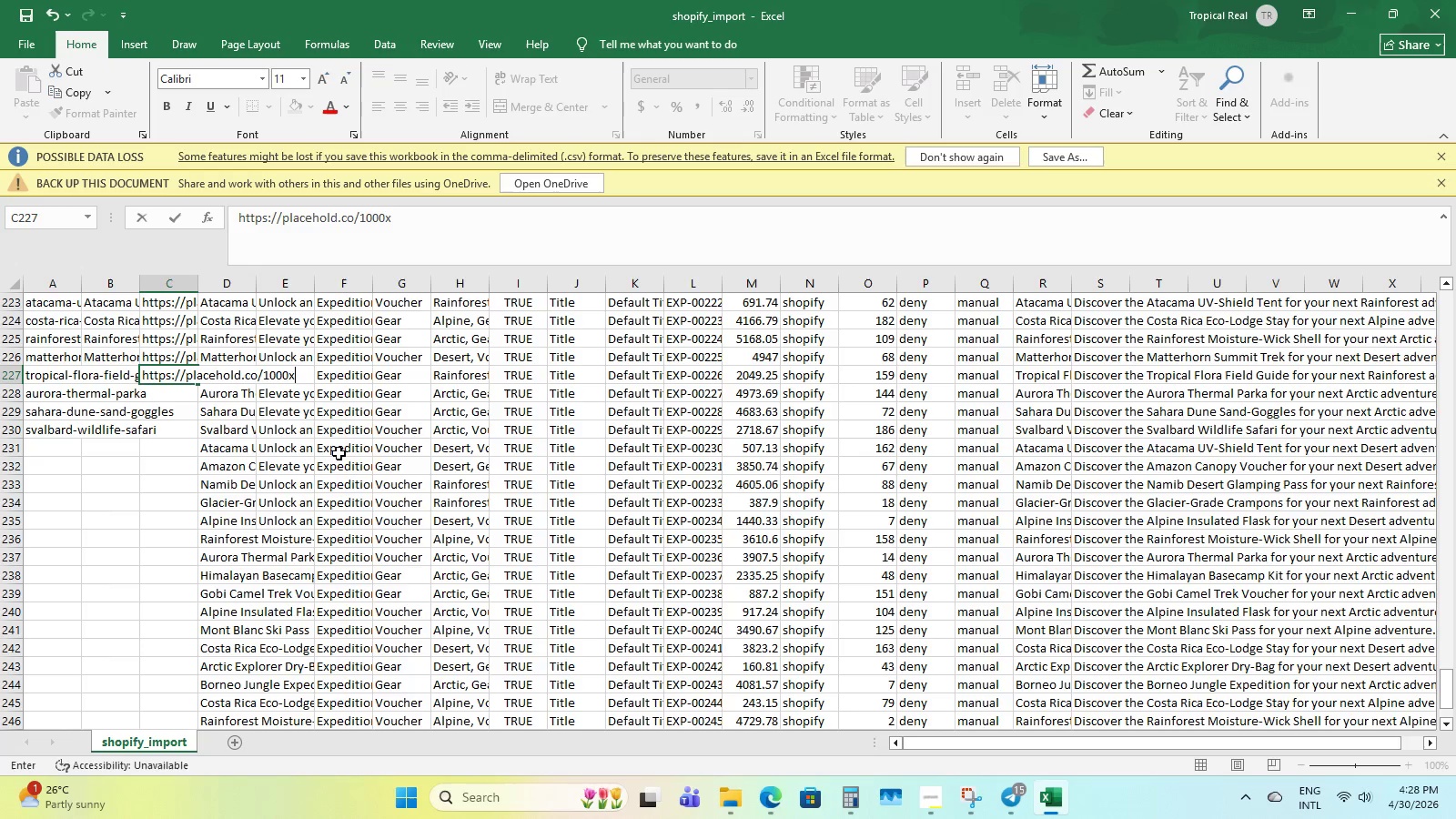 
key(Numpad1)
 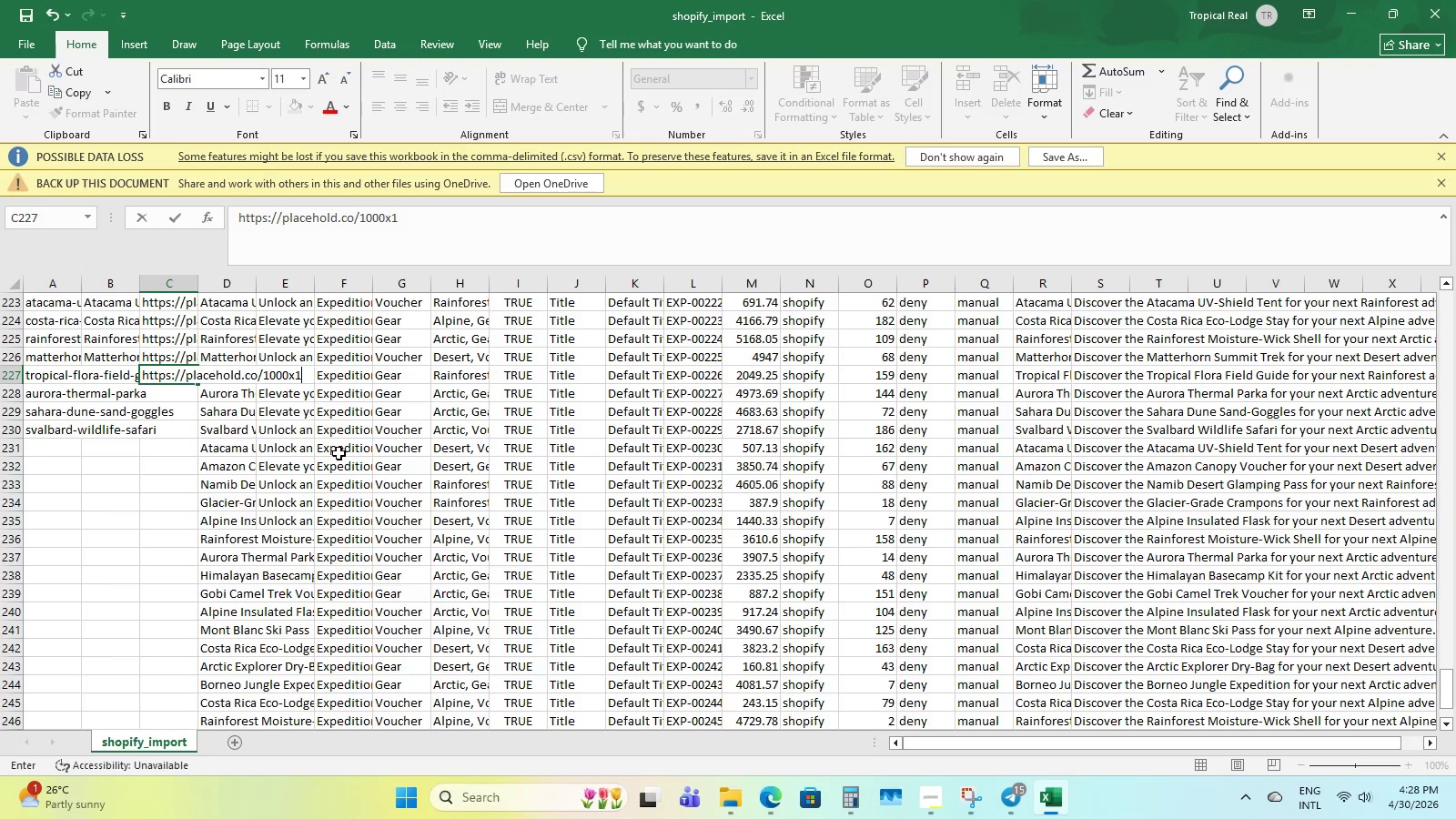 
key(Numpad0)
 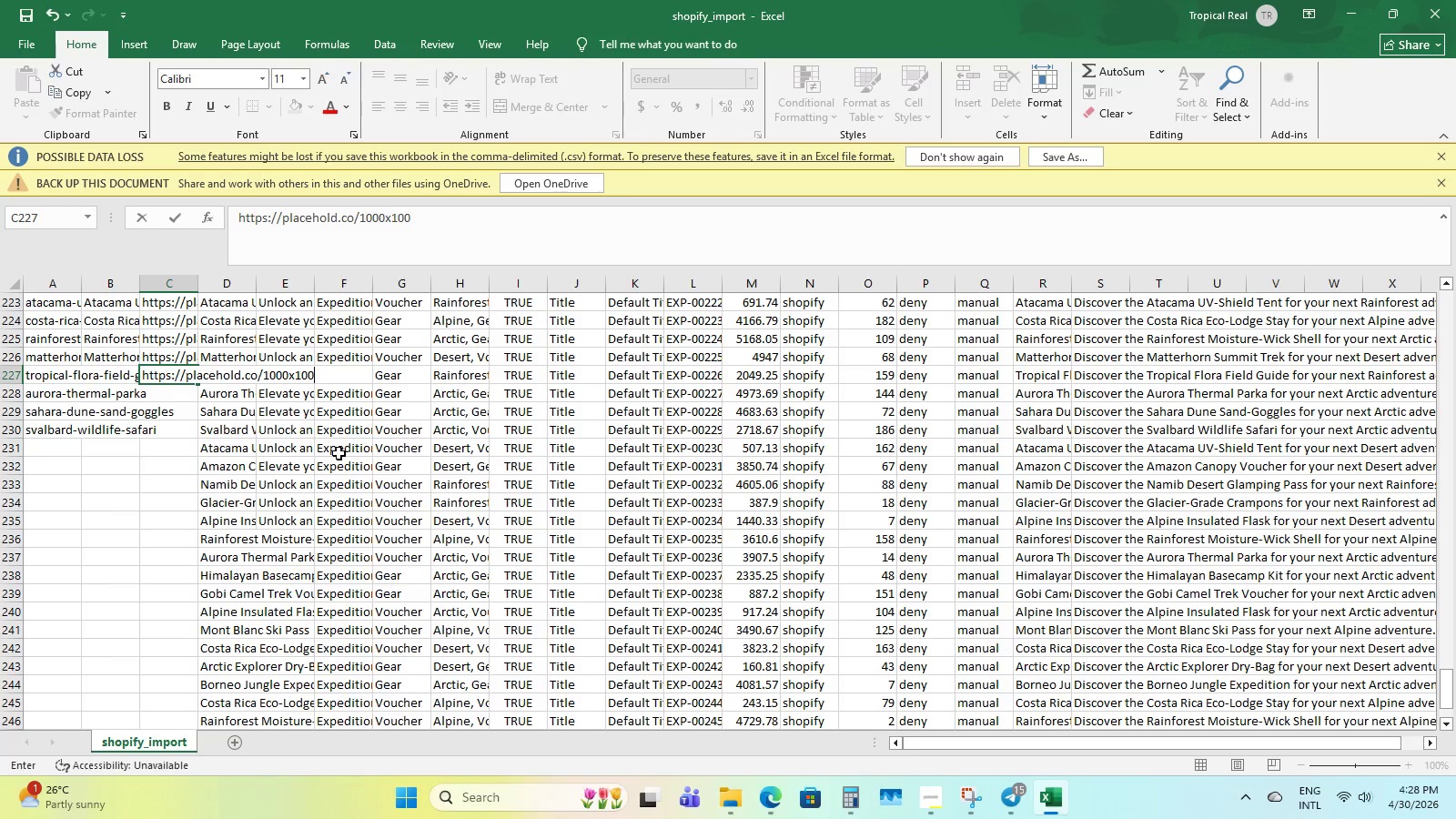 
key(Numpad0)
 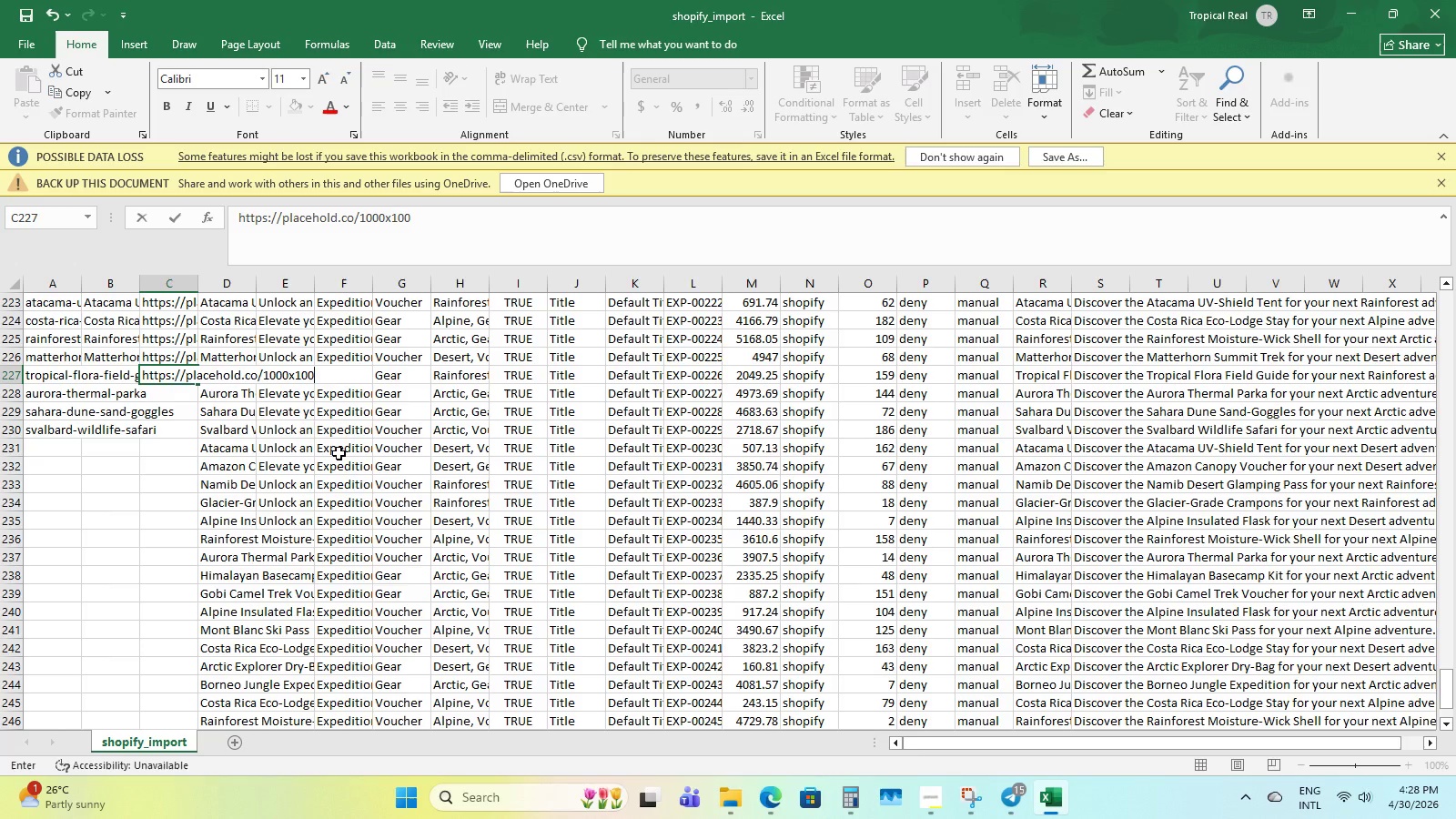 
key(Numpad0)
 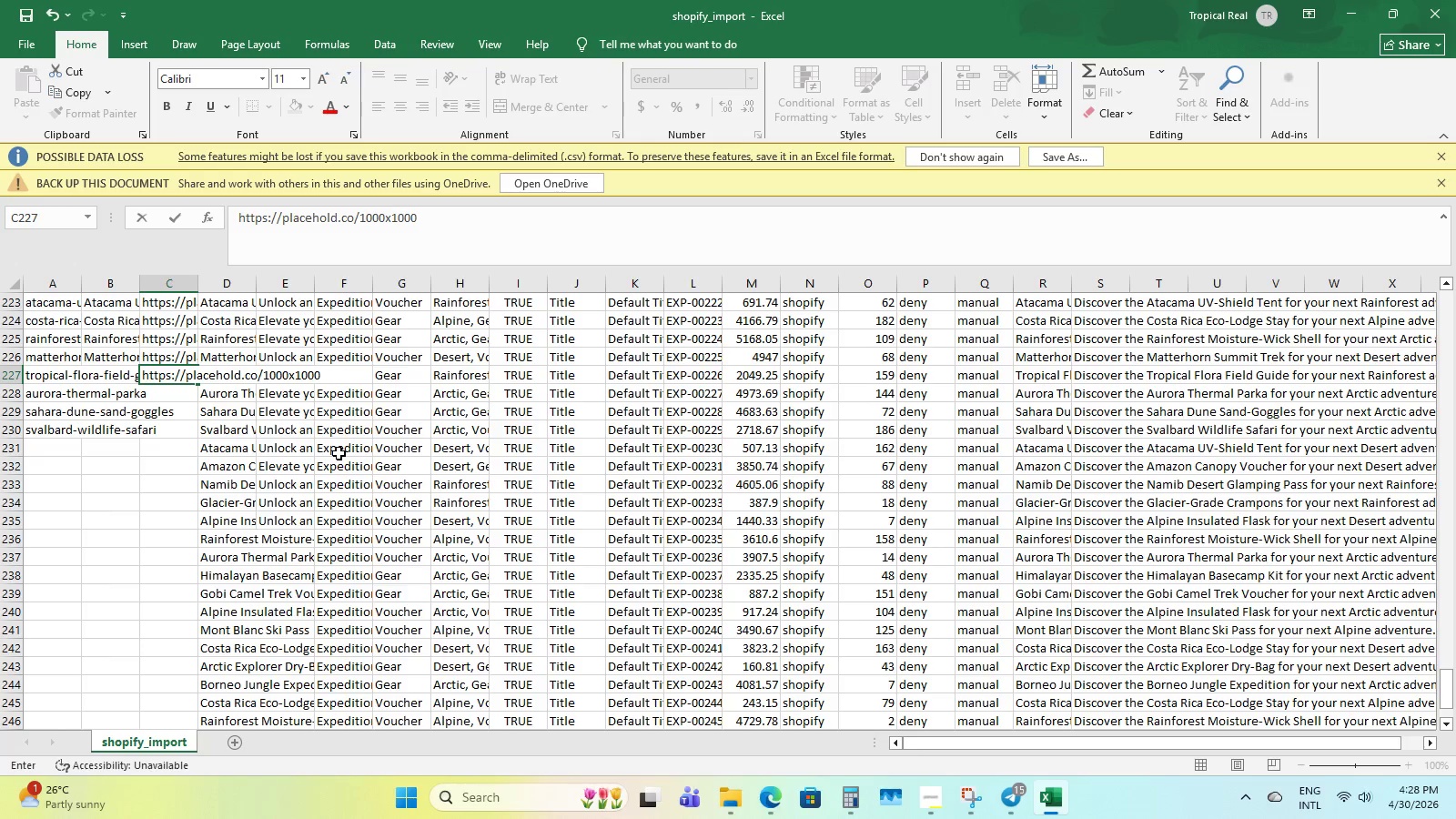 
key(NumpadDivide)
 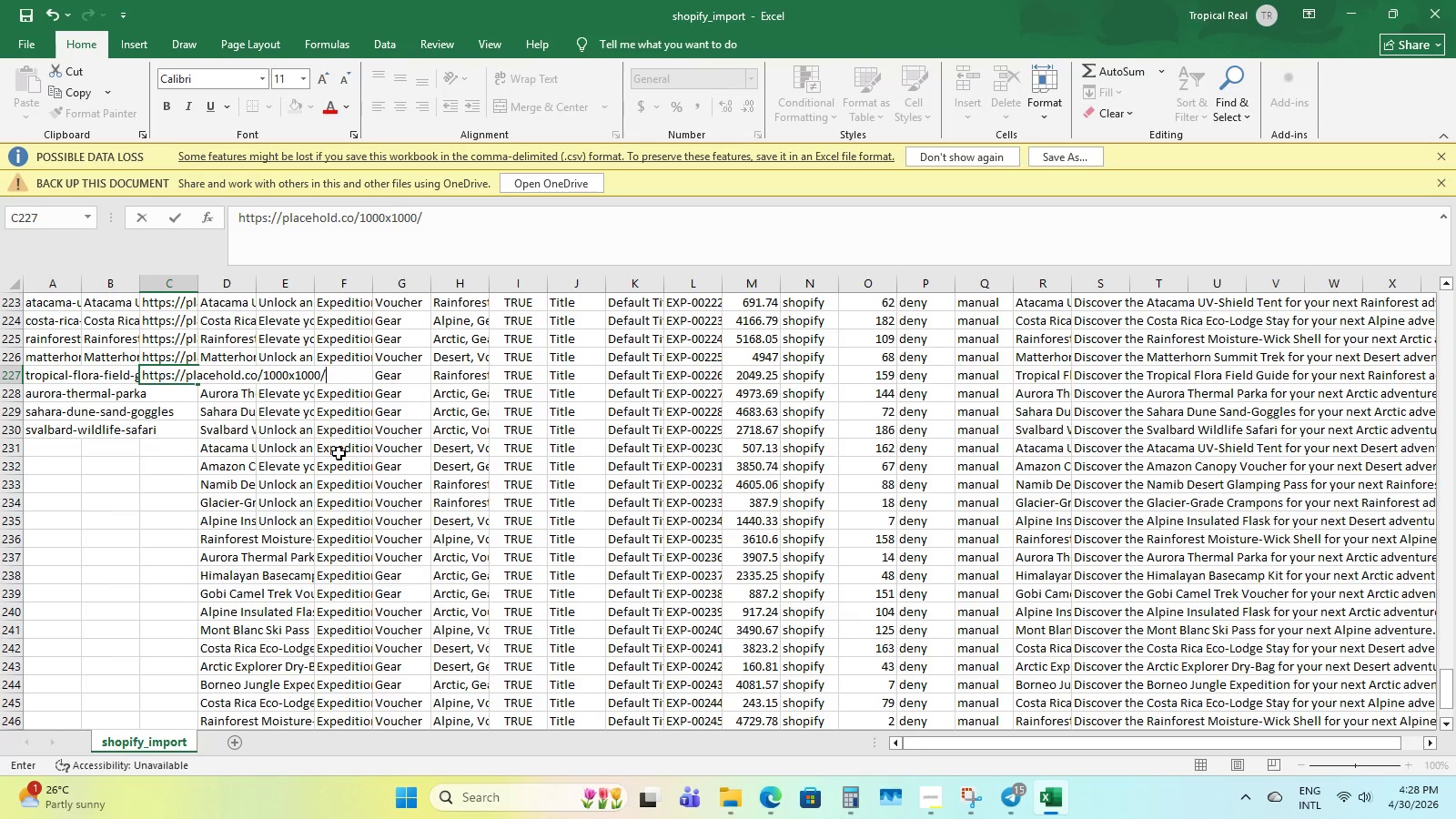 
key(Numpad2)
 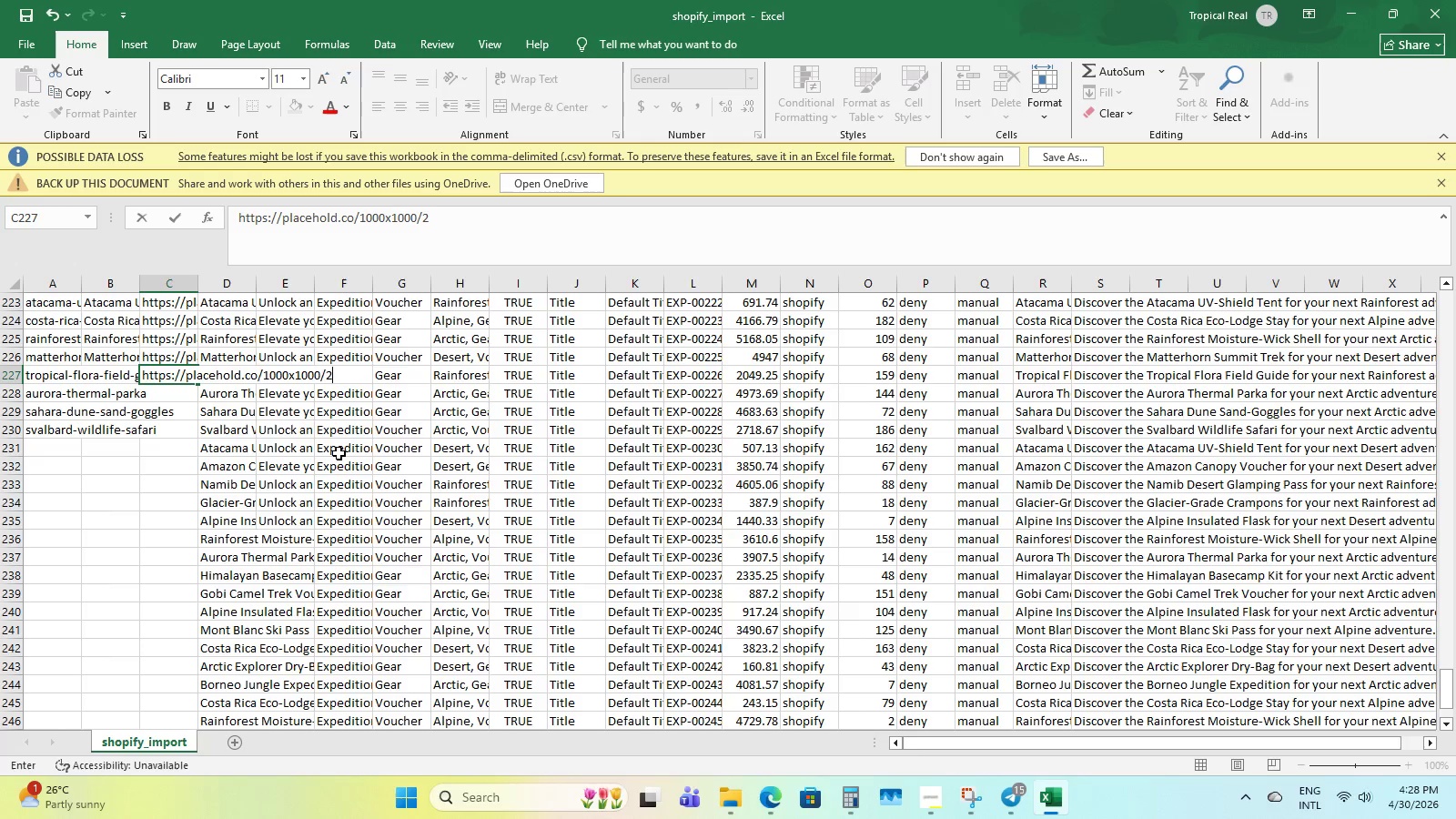 
key(D)
 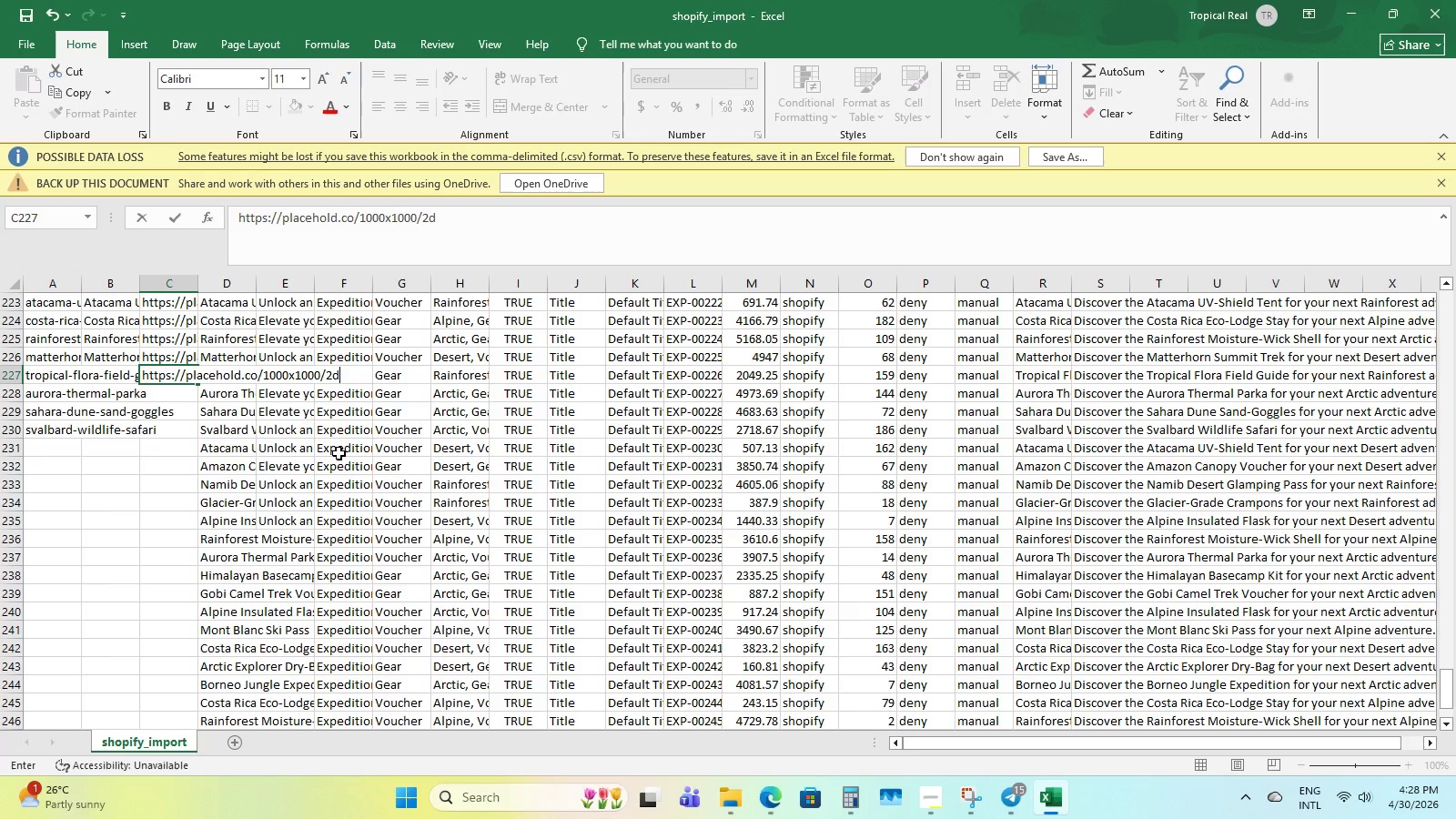 
key(Numpad3)
 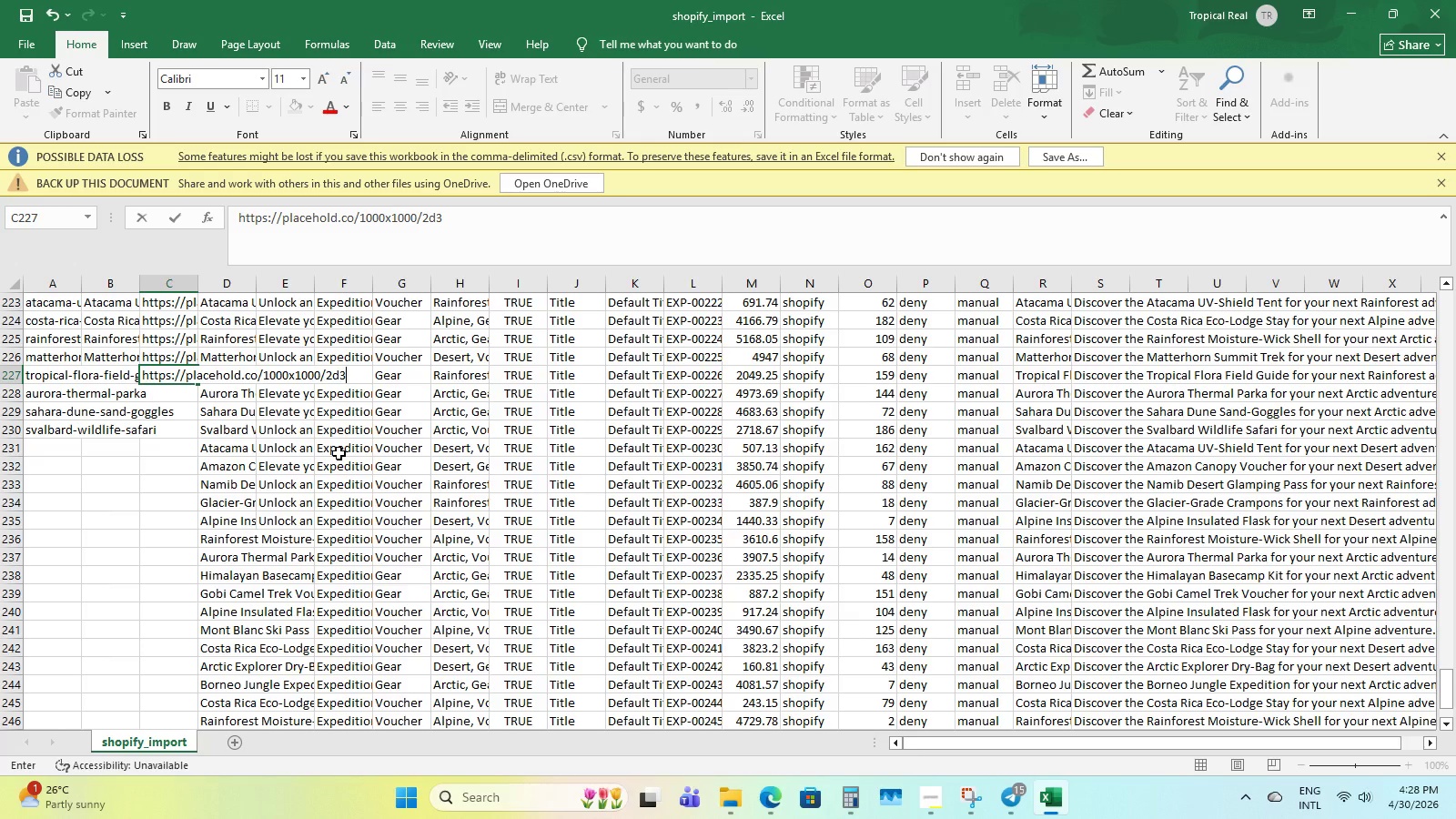 
key(Numpad4)
 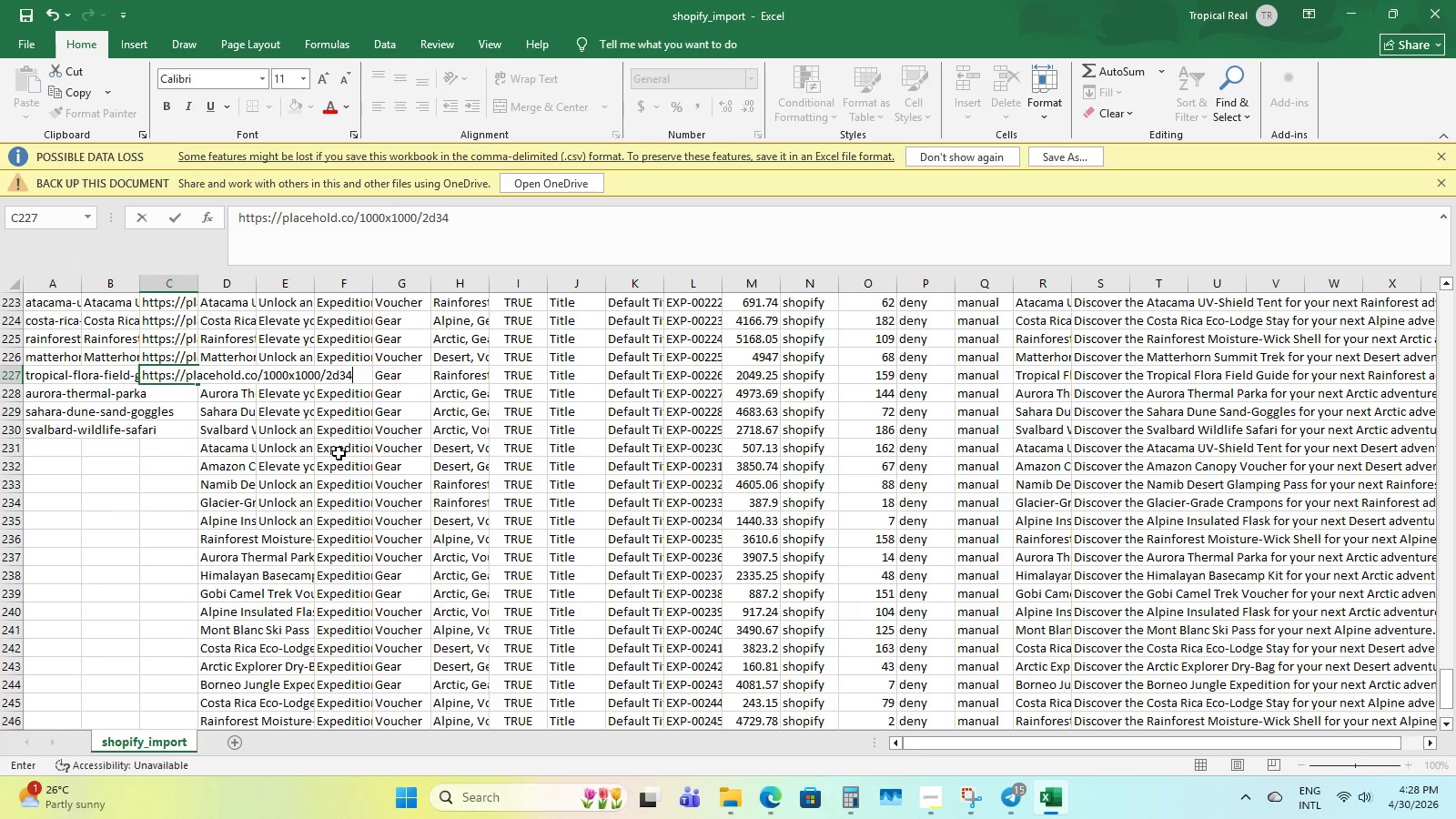 
key(Numpad3)
 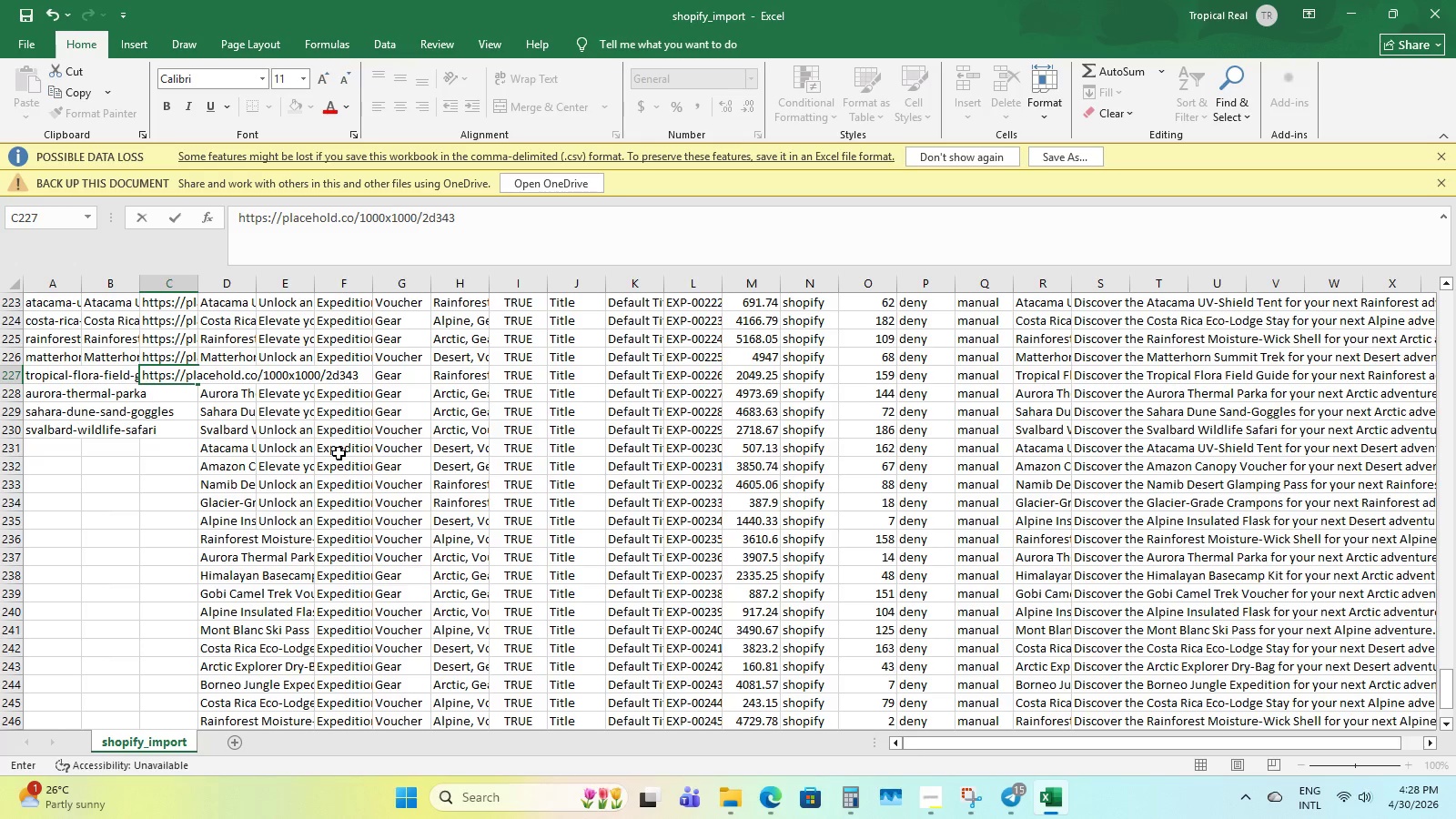 
key(Numpad6)
 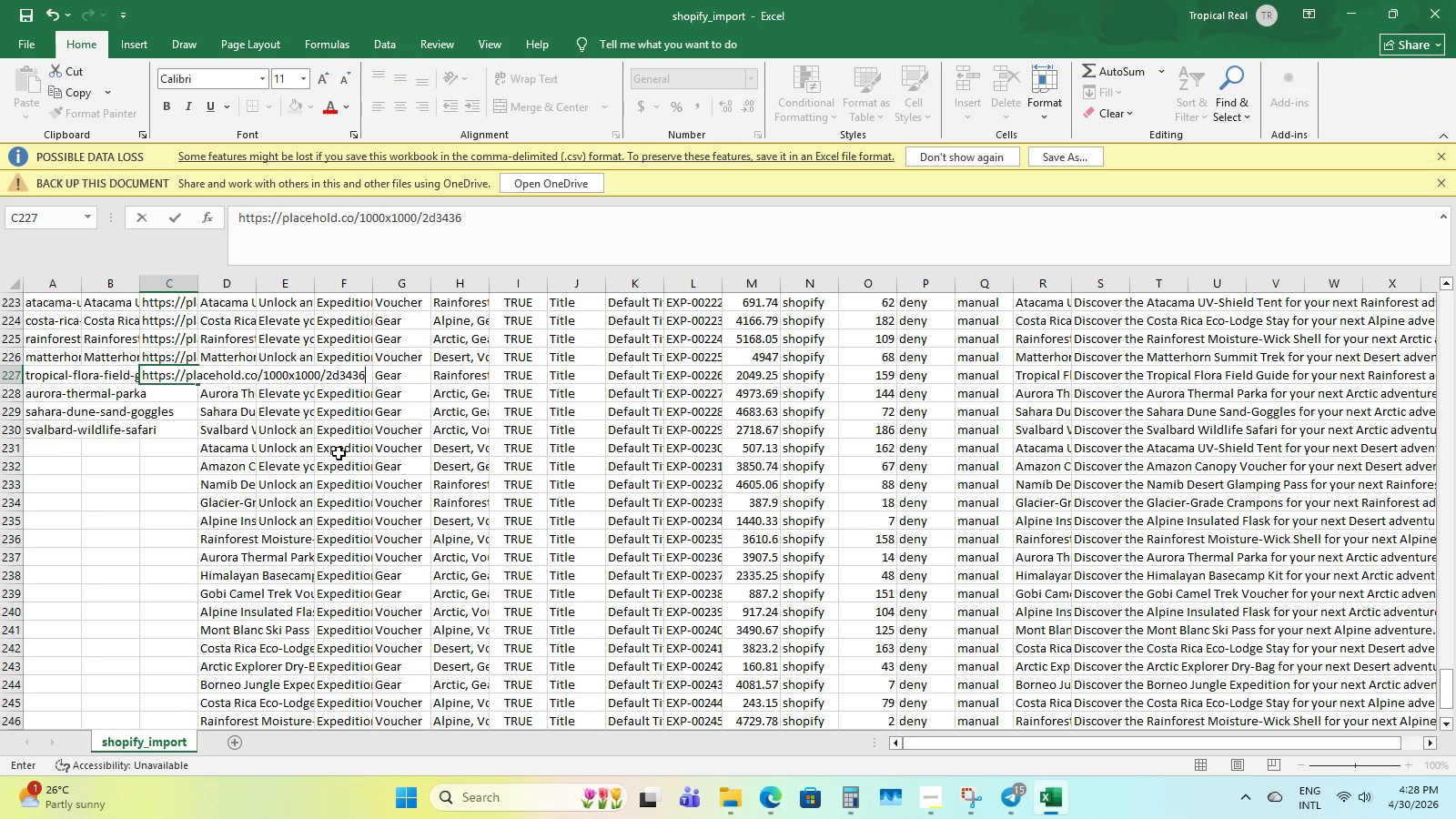 
type(/dfe)
 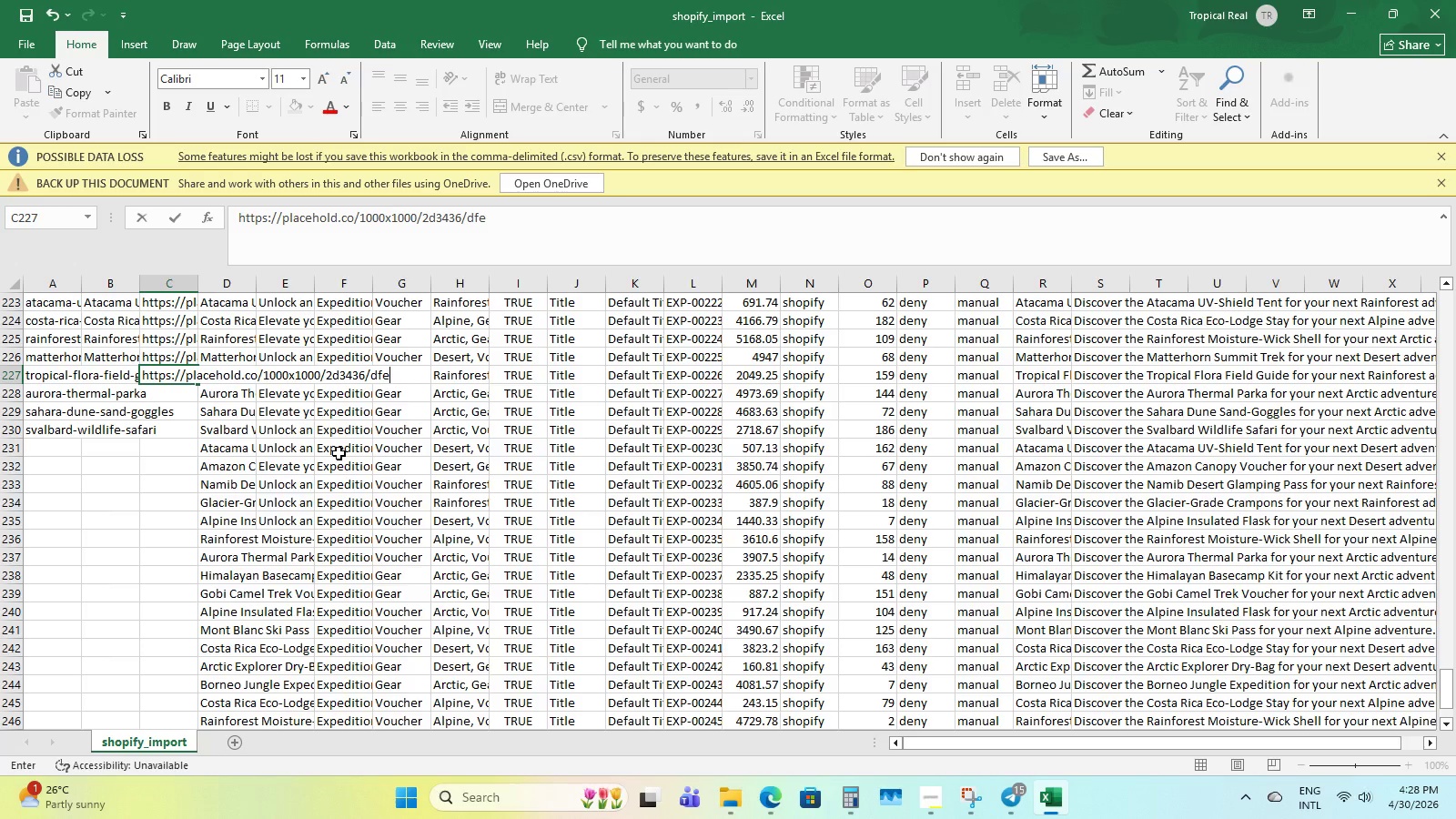 
type(6e9?text=)
 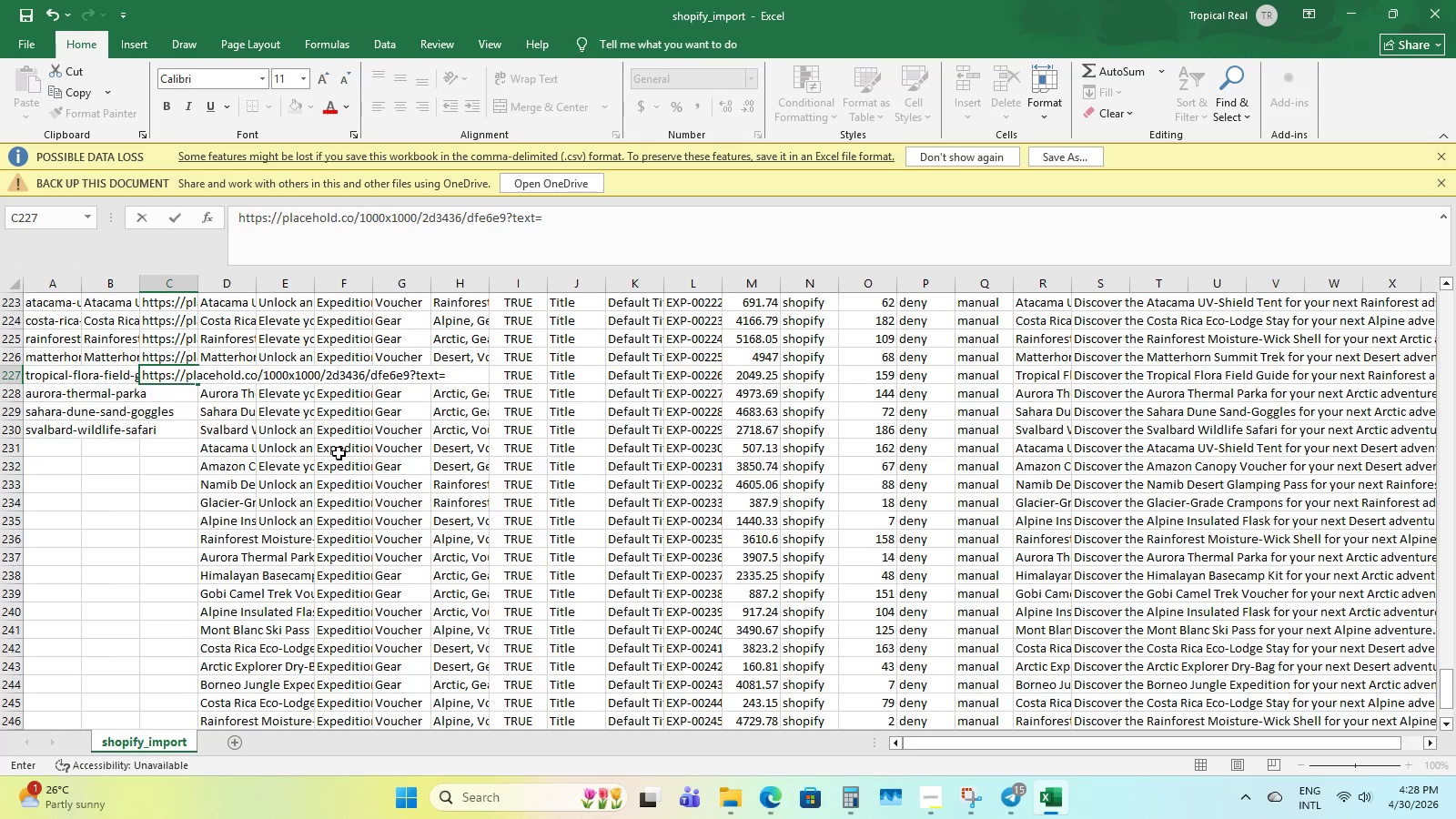 
type(Tropical+Floral+)
key(Backspace)
key(Backspace)
type(+Field )
key(Backspace)
type(+)
key(NumpadEnter)
 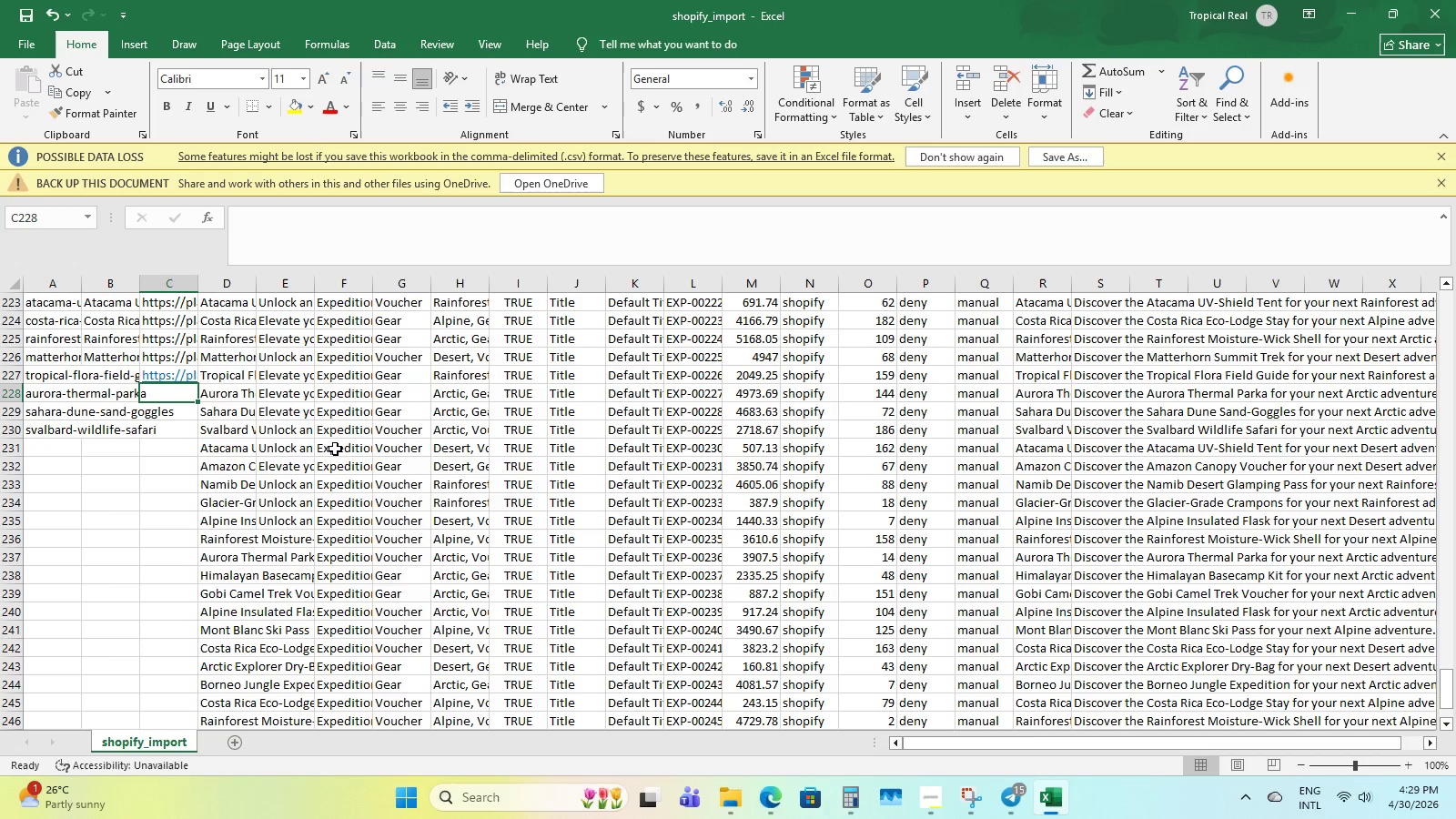 
left_click([159, 371])
 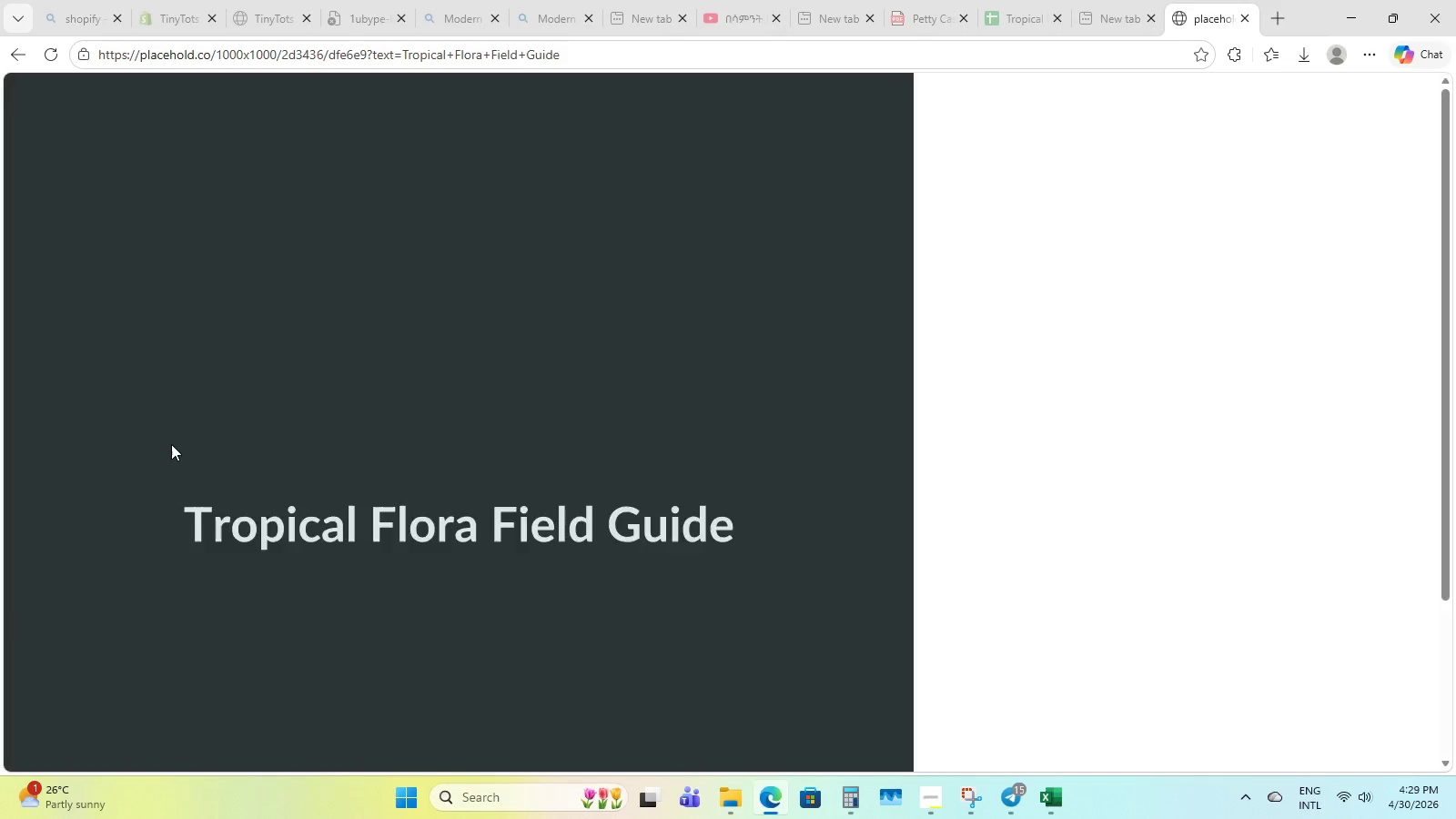 
scroll: coordinate [197, 468], scroll_direction: down, amount: 16.0
 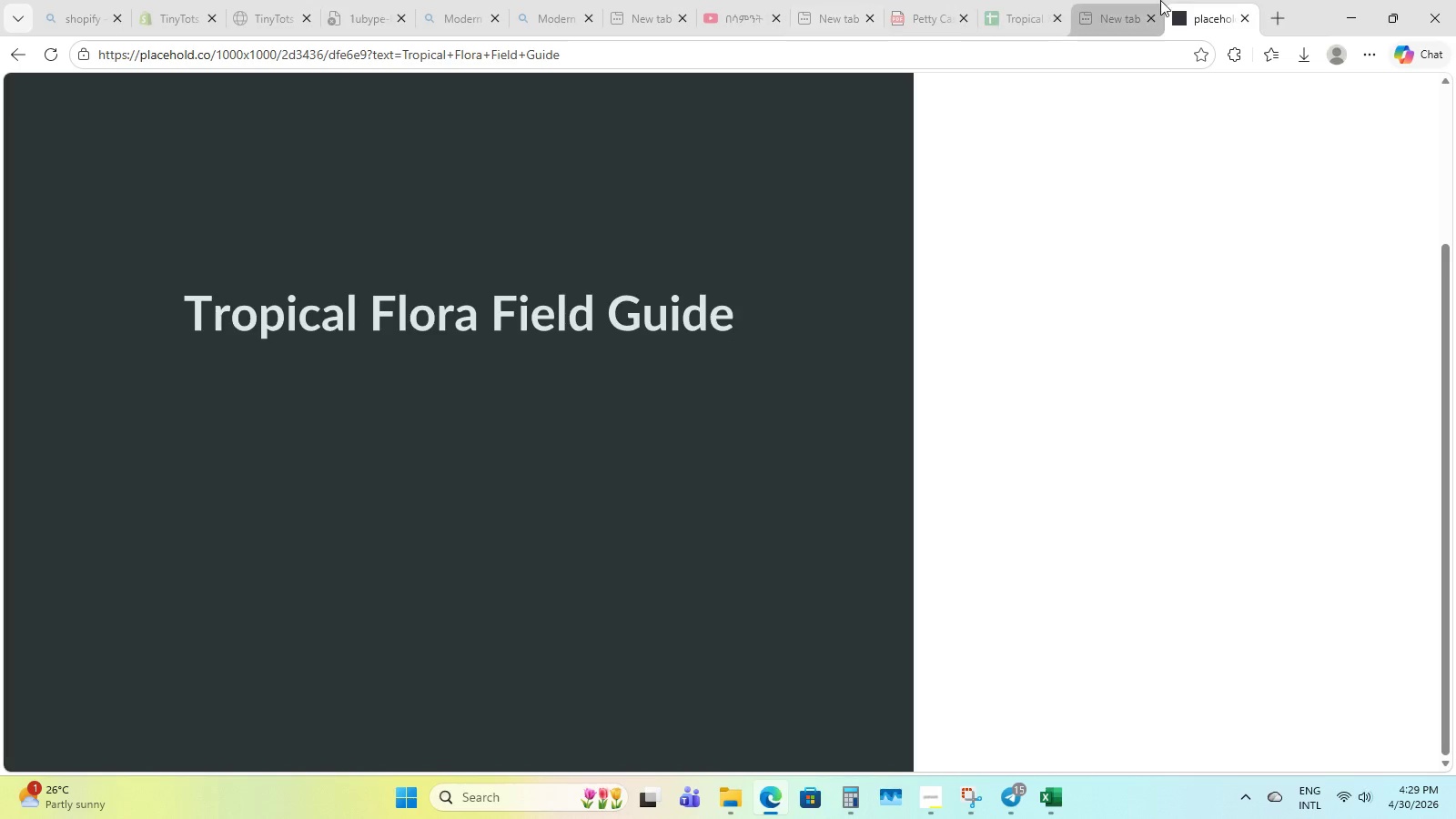 
left_click([1355, 0])
 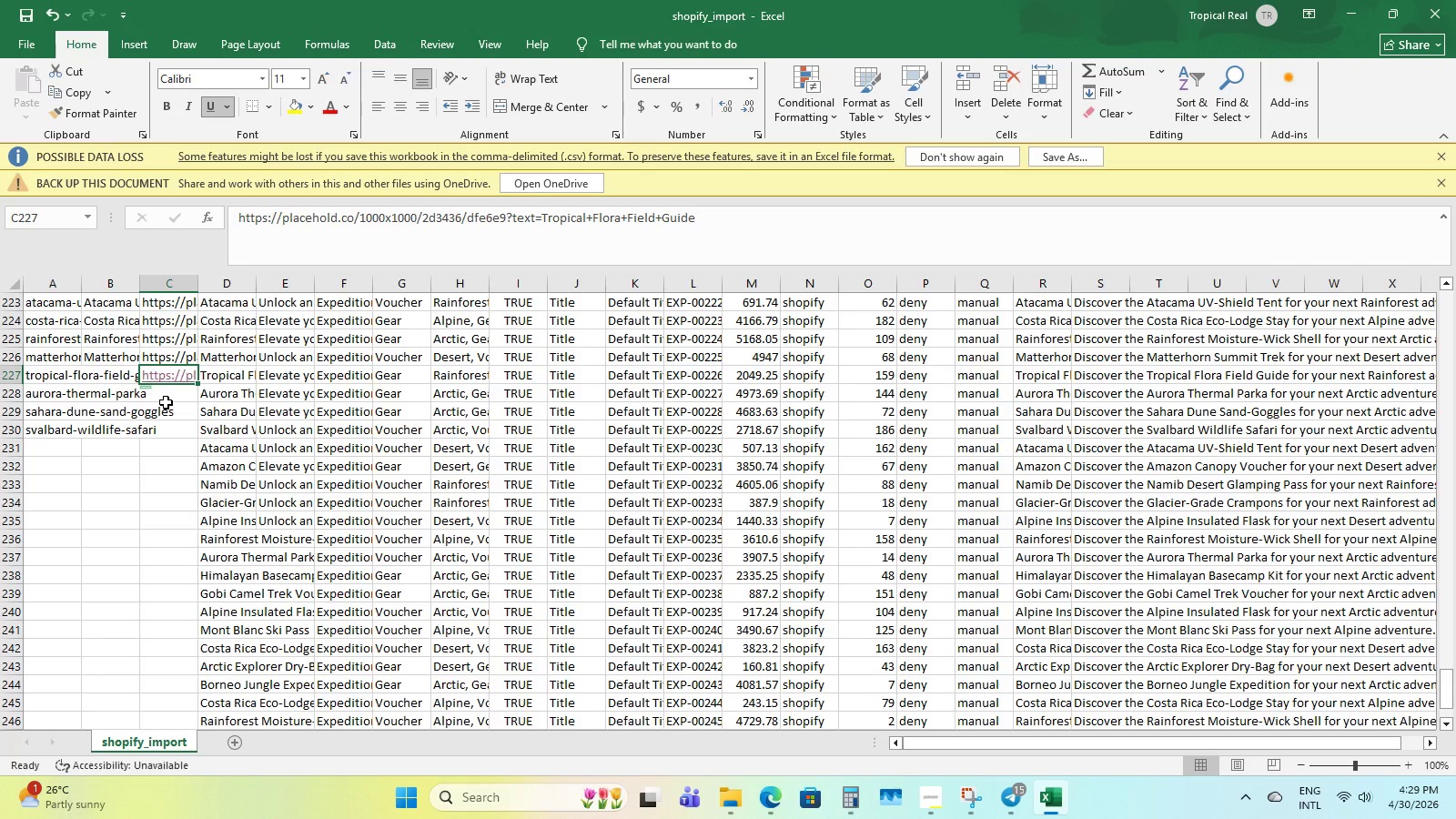 
left_click([172, 392])
 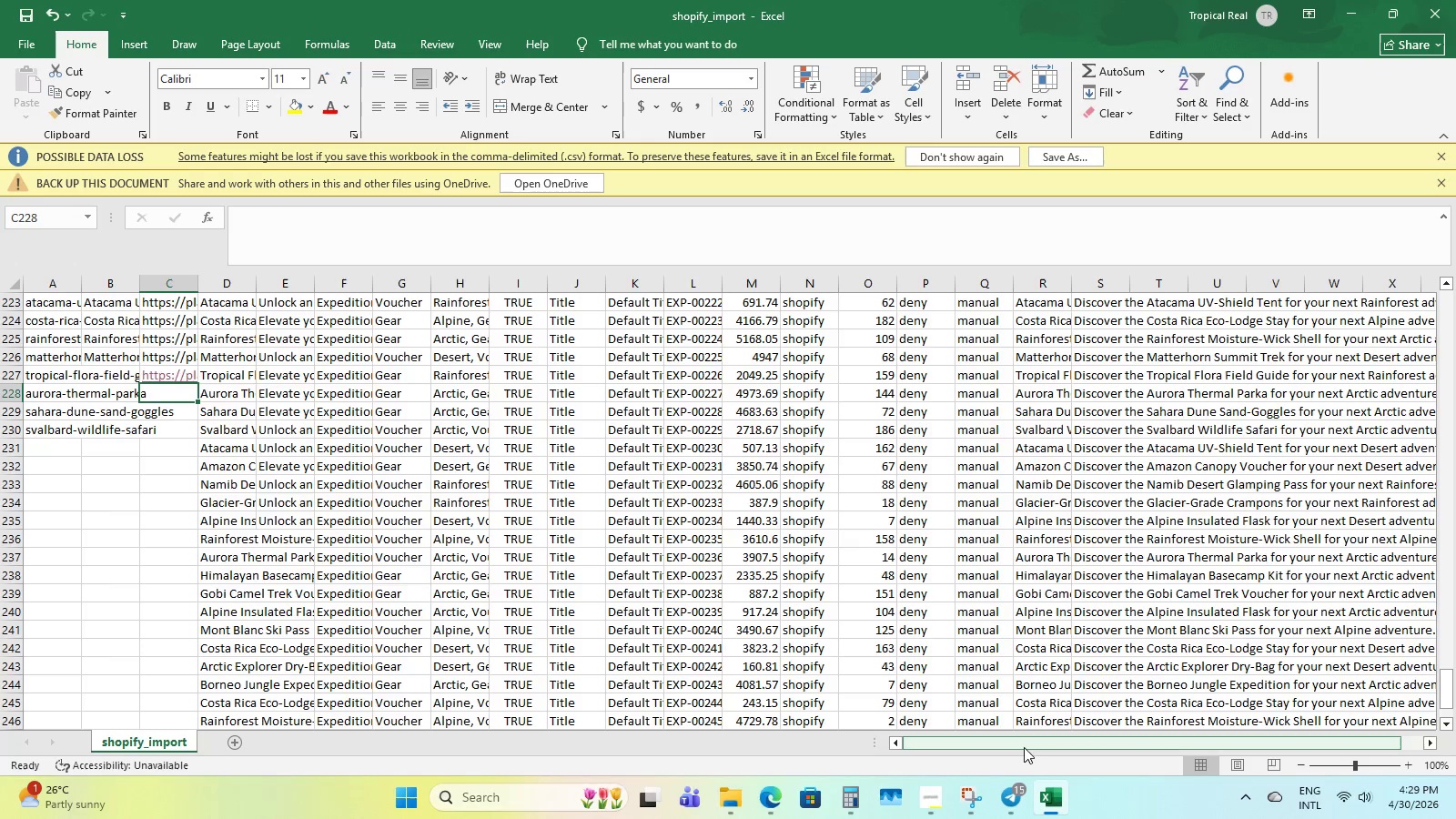 
left_click_drag(start_coordinate=[1024, 745], to_coordinate=[925, 741])
 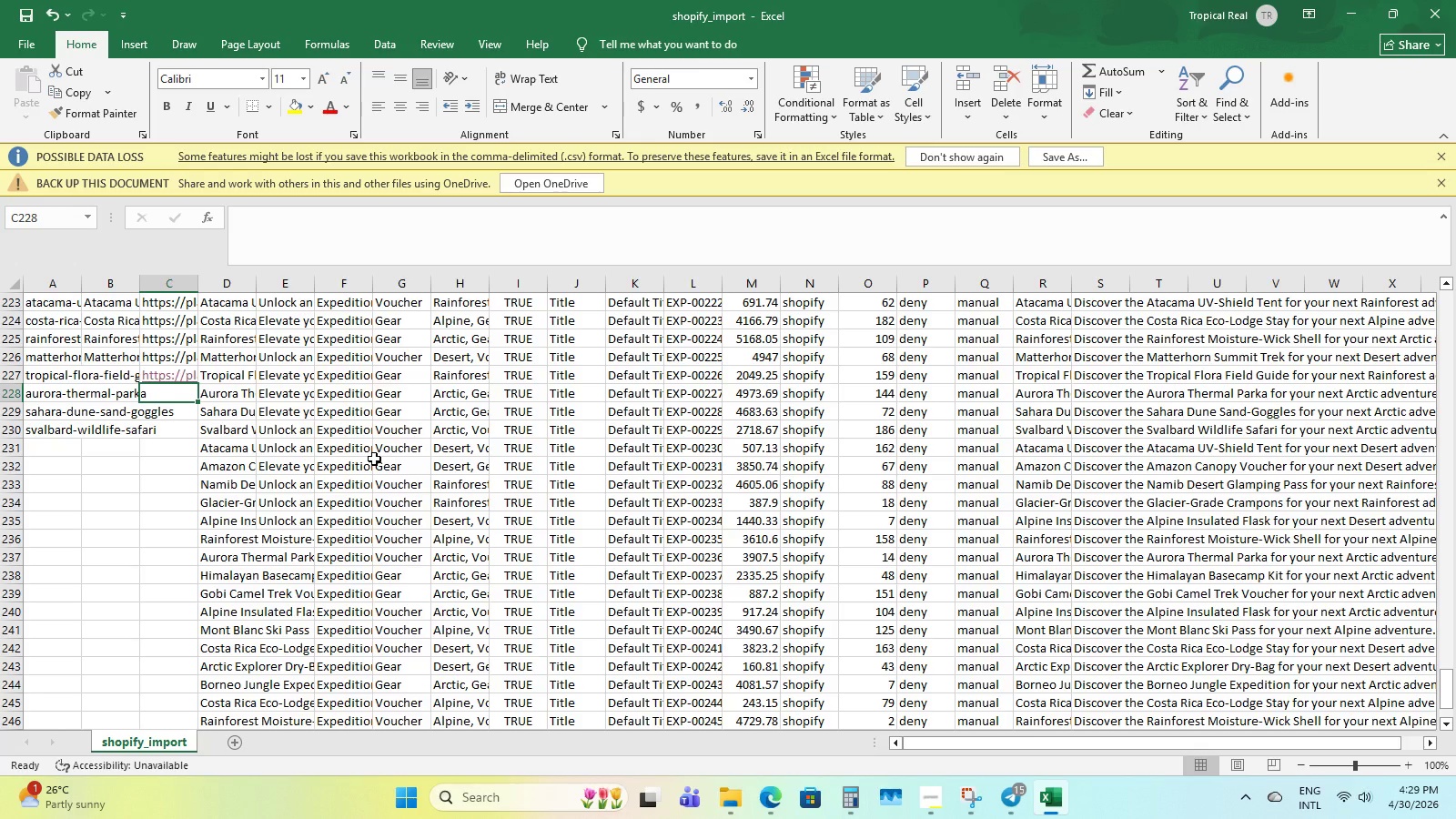 
wait(9.61)
 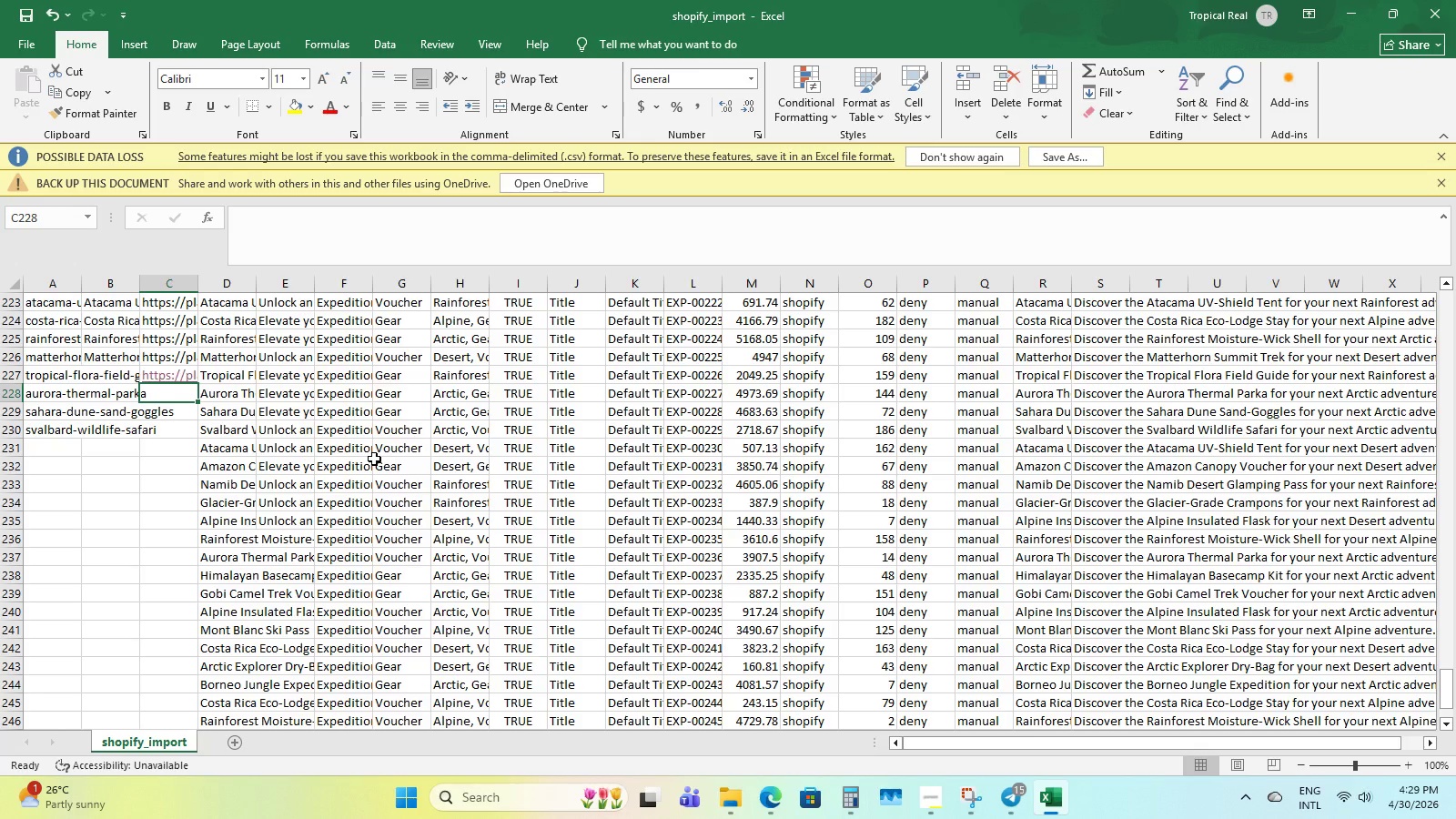 
type(https:/?)
key(Backspace)
type(?)
key(Backspace)
type(/p;ac)
key(Backspace)
key(Backspace)
key(Backspace)
type(lacehold.co/1000x1000/4)
key(Backspace)
 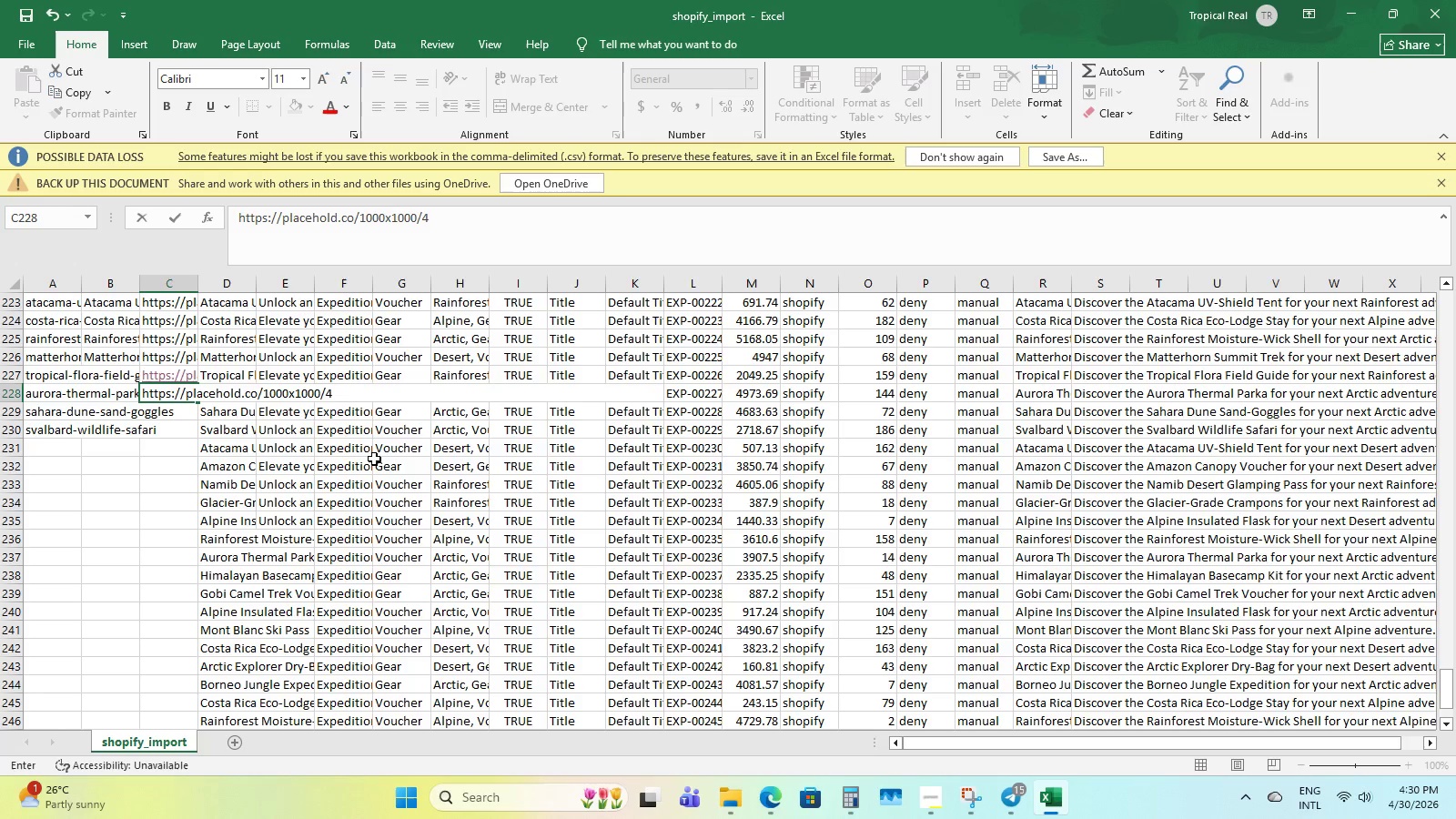 
wait(11.73)
 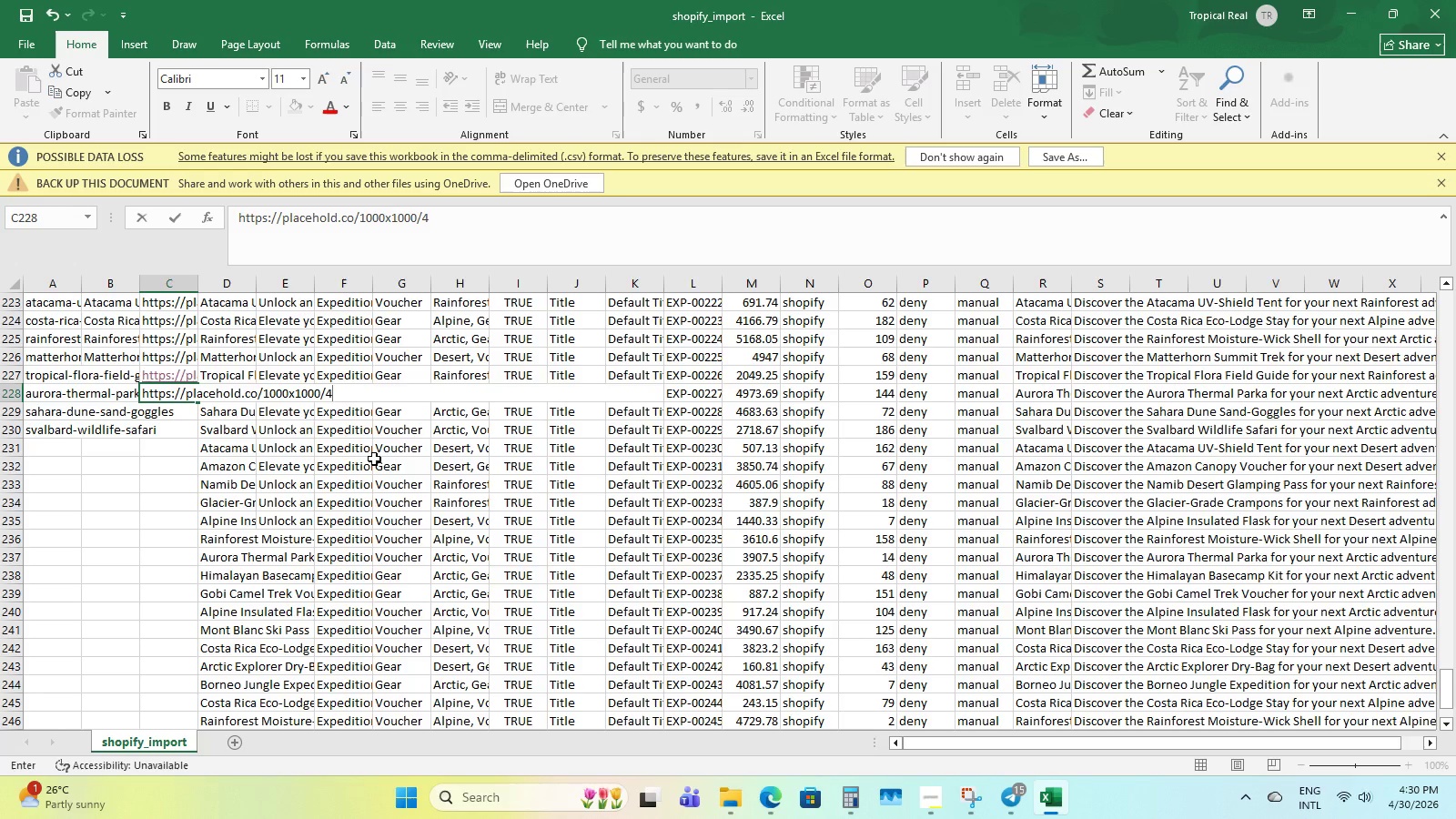 
key(Backspace)
type(2d3436/dfe6e9?text-)
 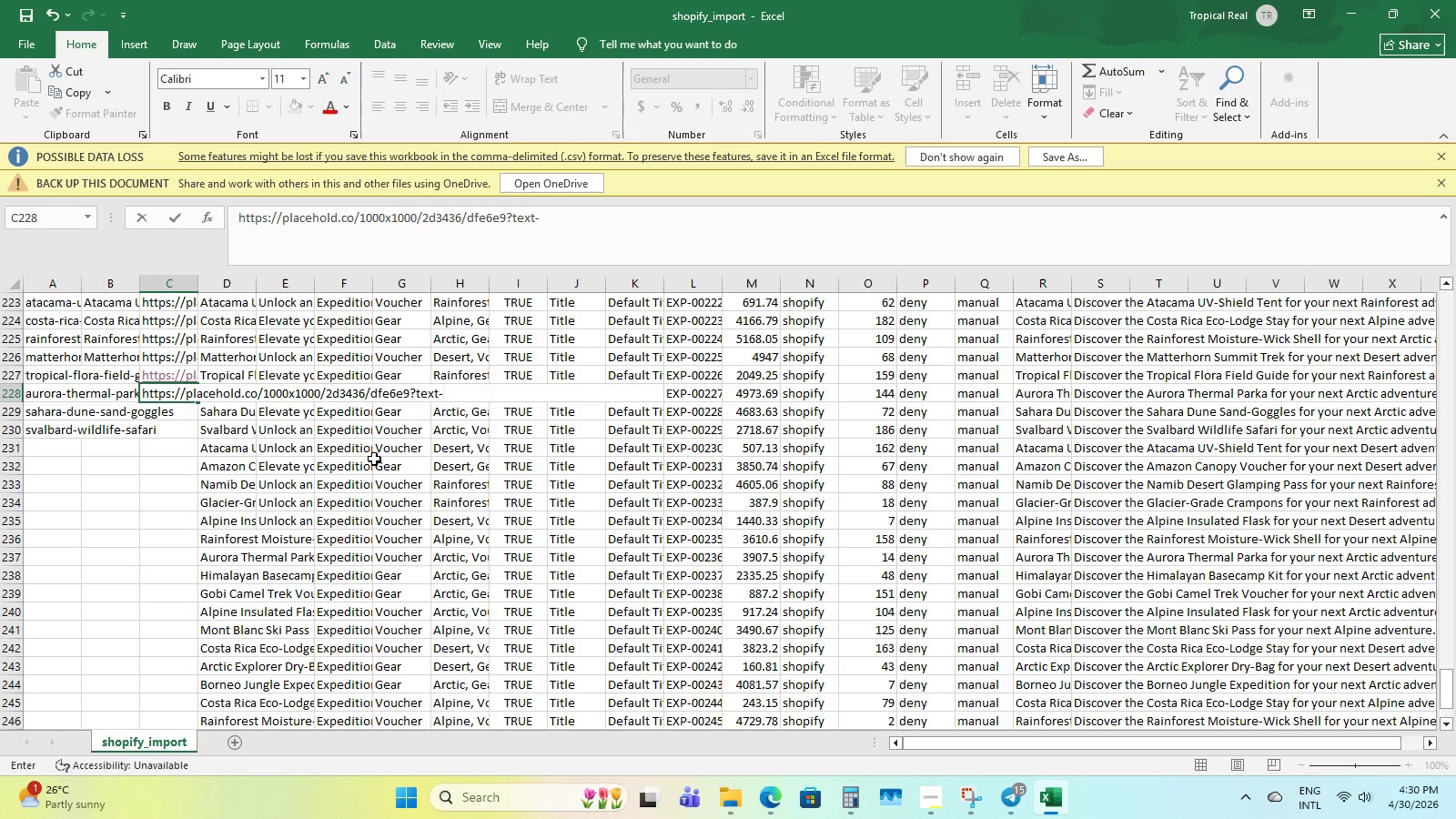 
wait(16.39)
 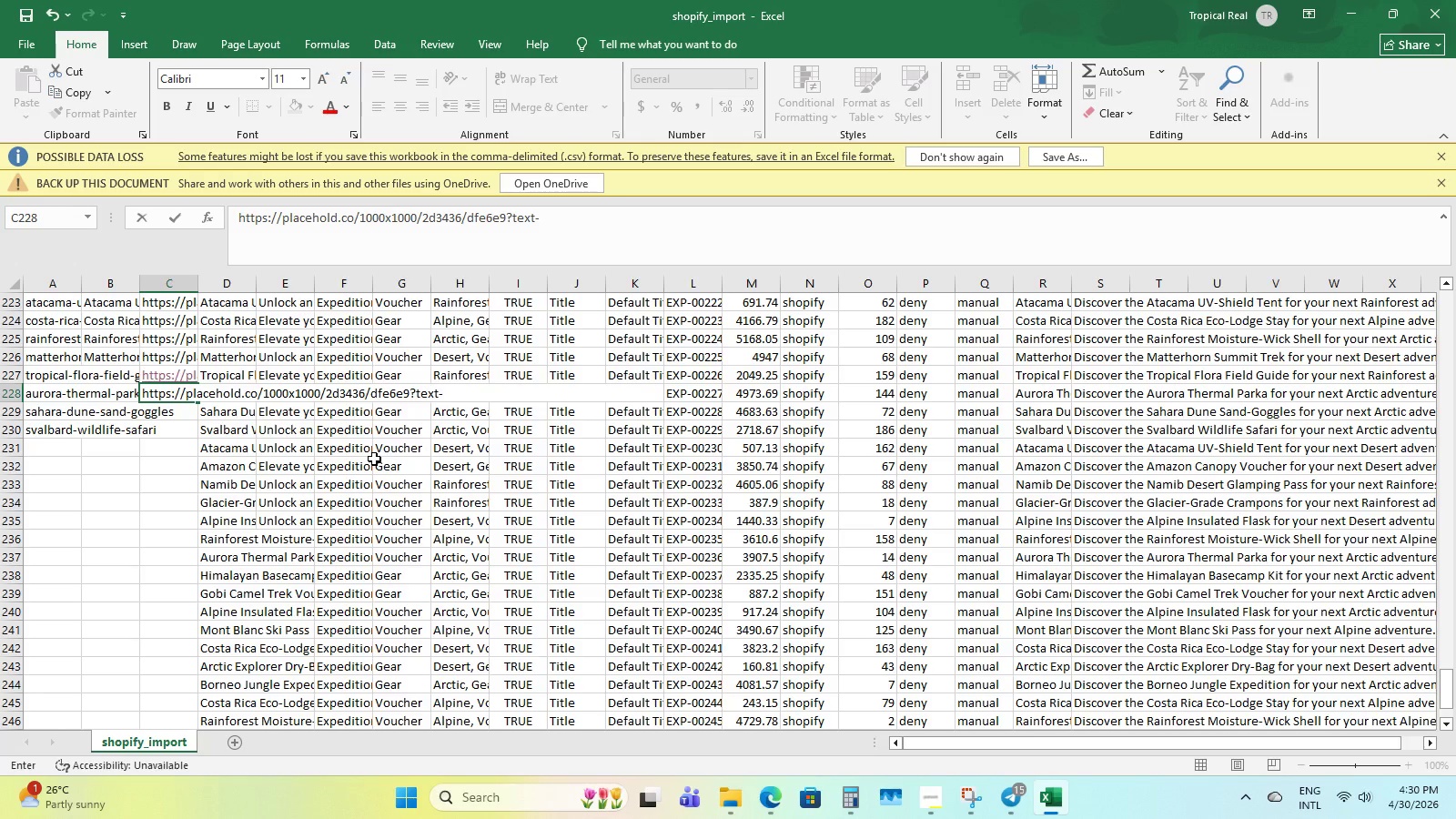 
key(Backspace)
 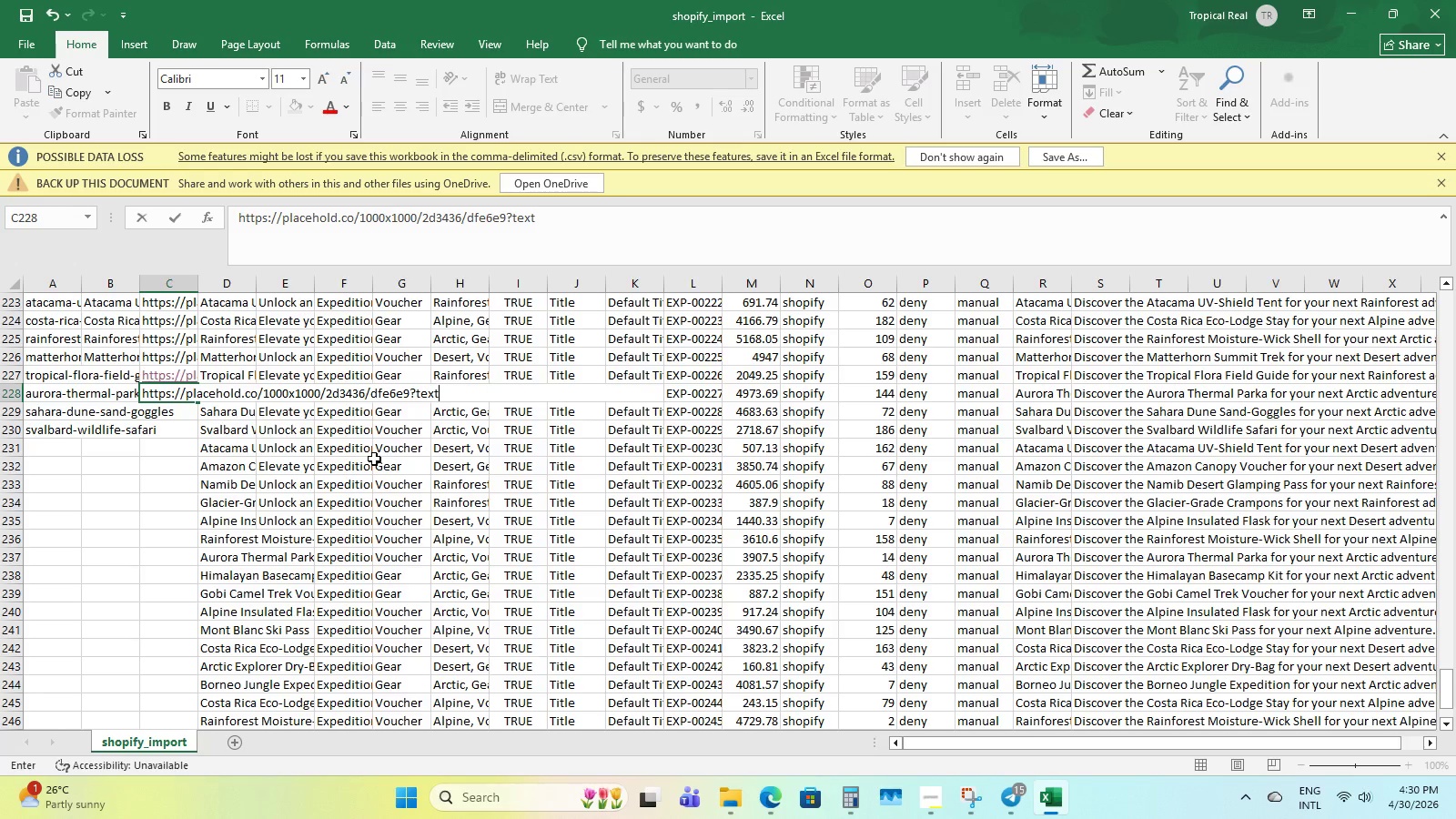 
key(Equal)
 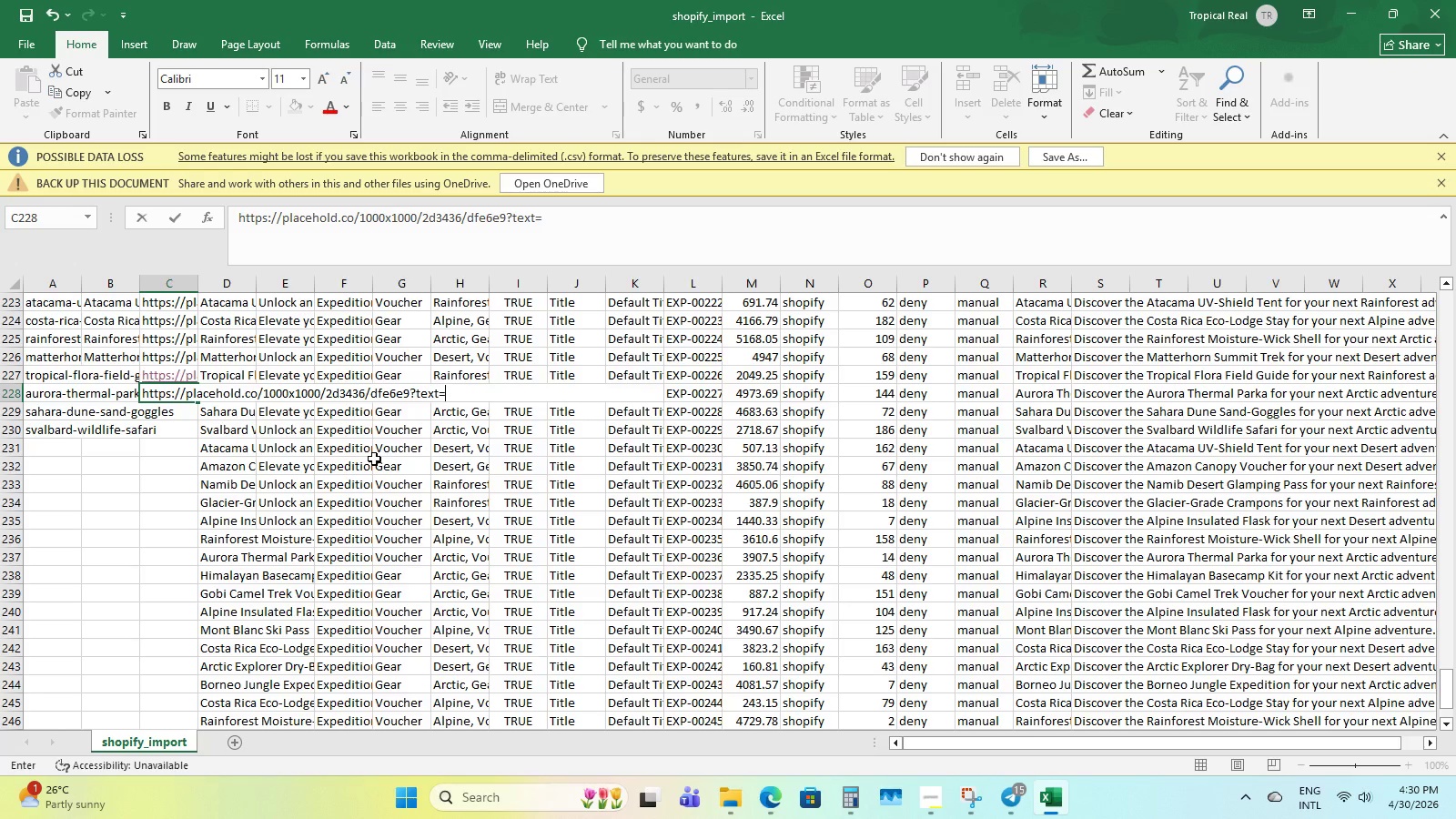 
type(Aurora+hermal)
 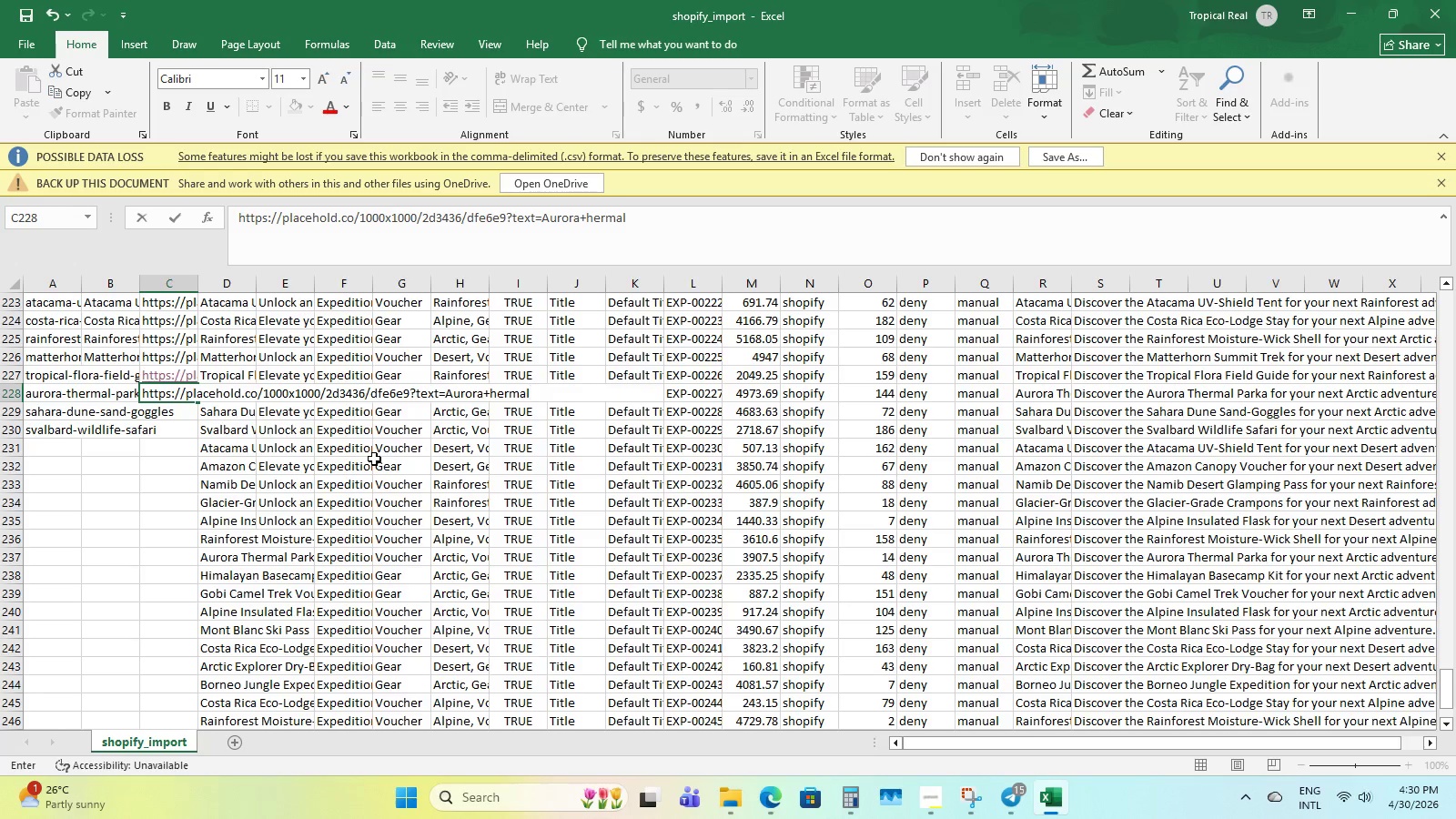 
key(Control+Backspace)
 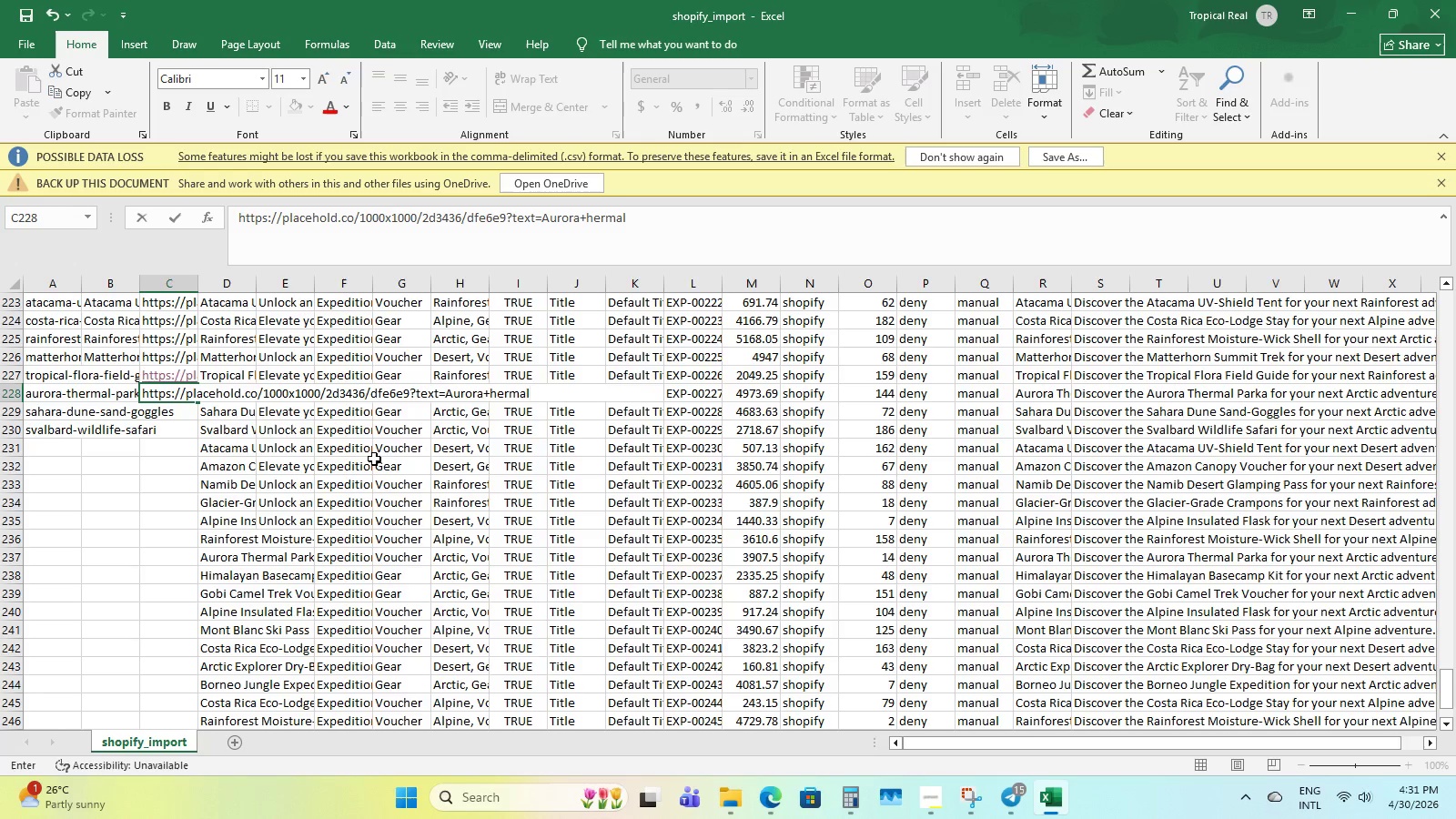 
key(Backspace)
key(Backspace)
key(Backspace)
key(Backspace)
key(Backspace)
key(Backspace)
key(Backspace)
type(+There)
key(Backspace)
type(mal+Parka)
key(NumpadEnter)
type(https://placehold.co/)
 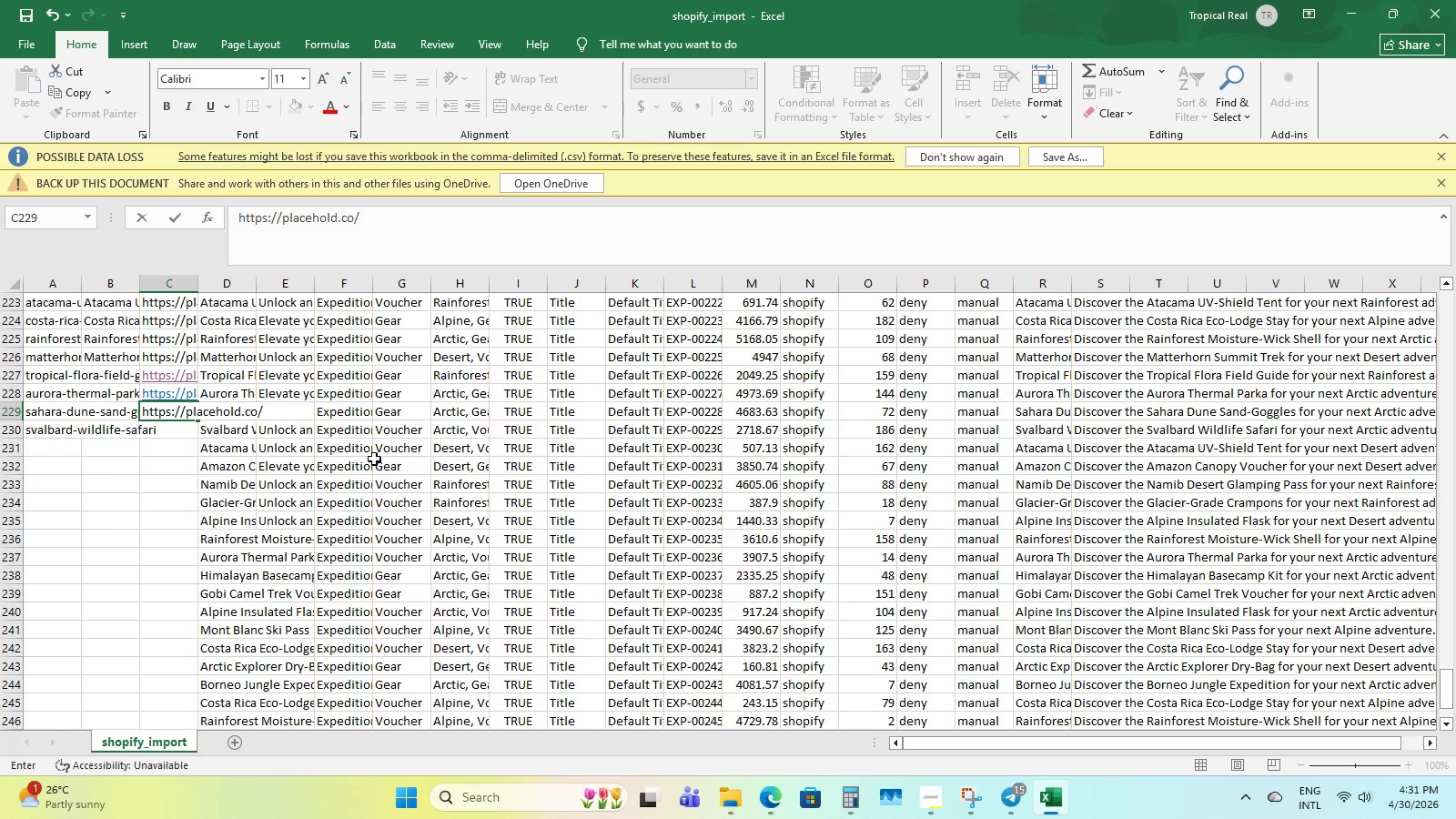 
wait(8.92)
 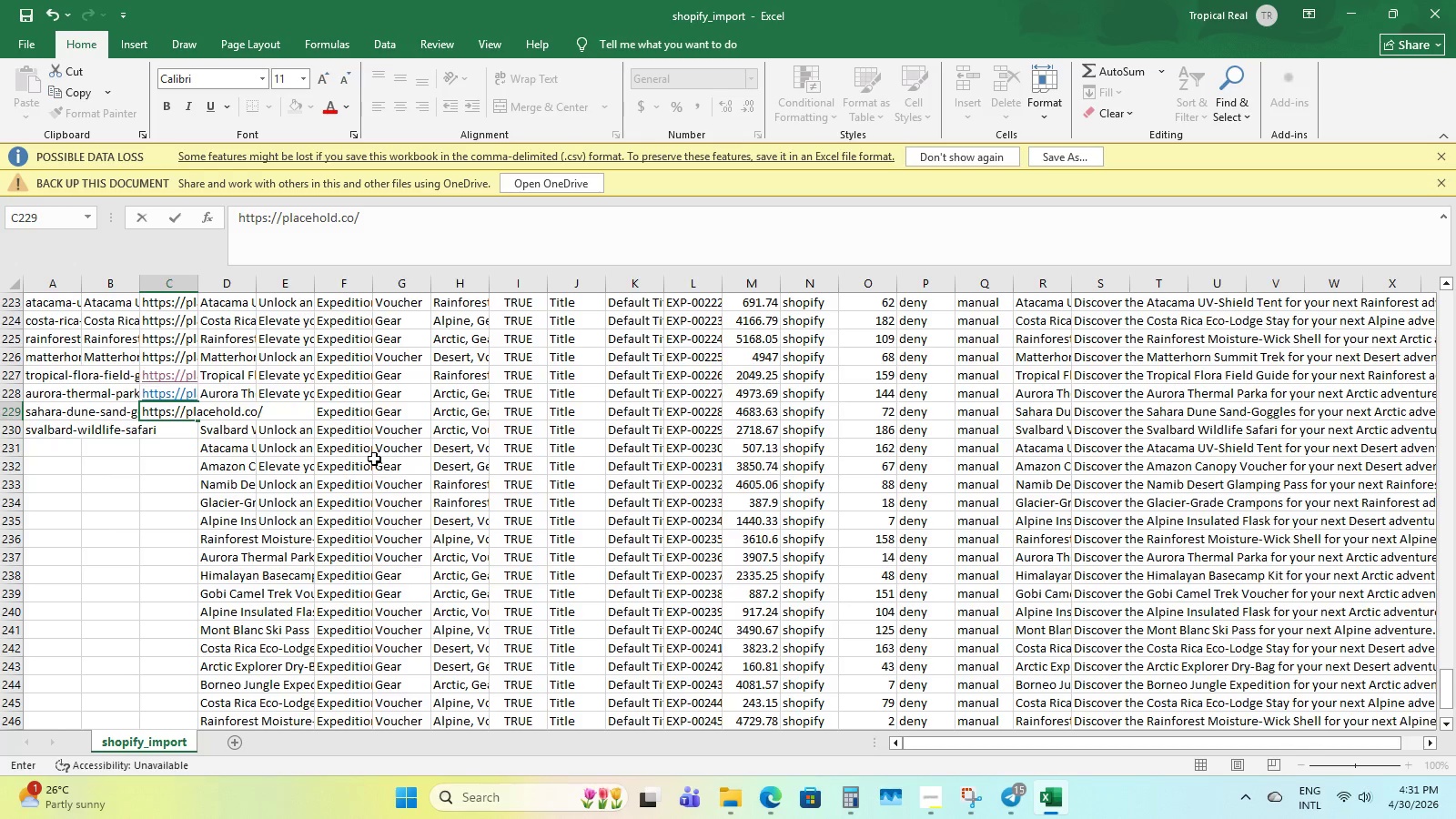 
key(Numpad1)
 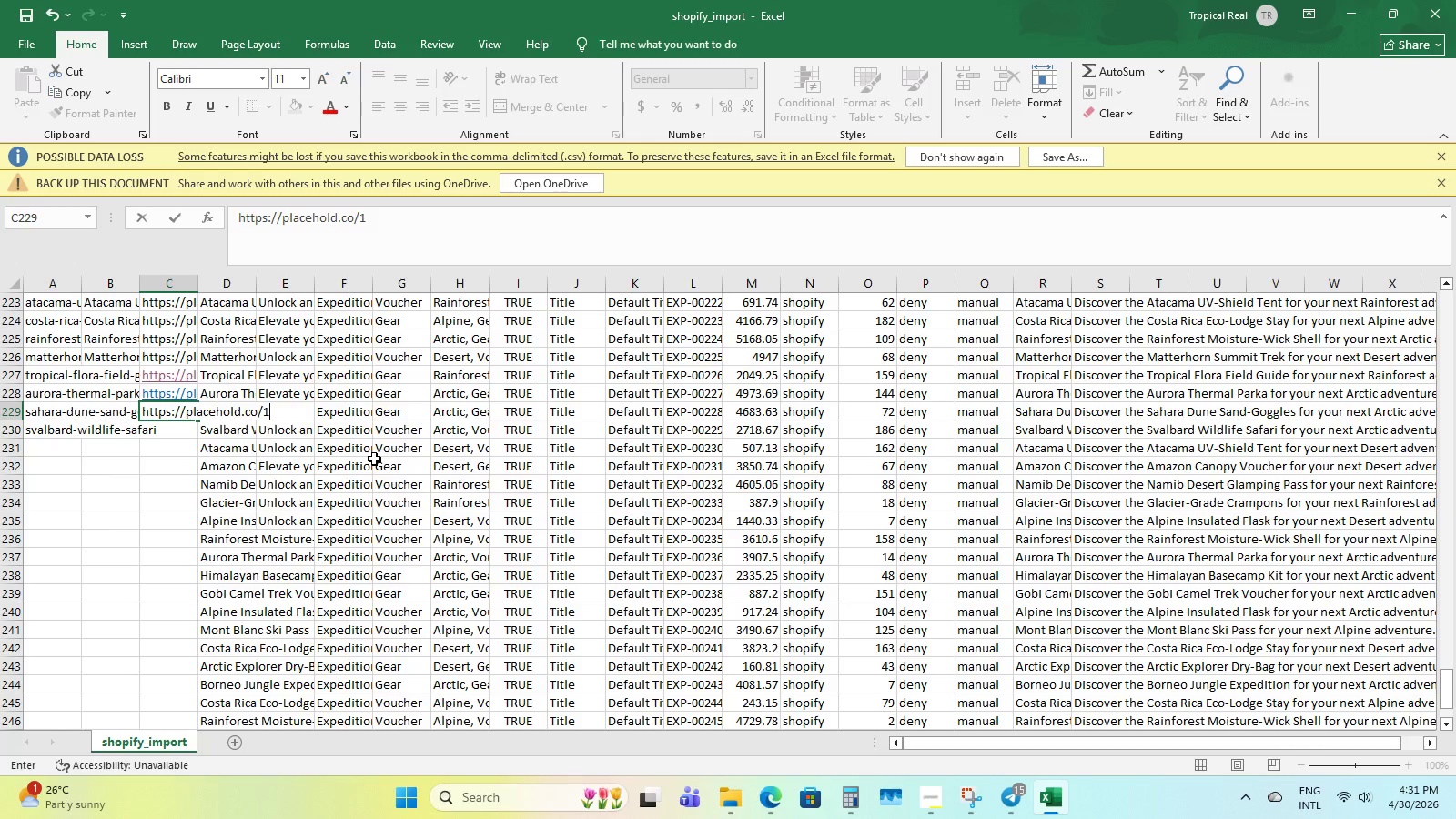 
key(Numpad0)
 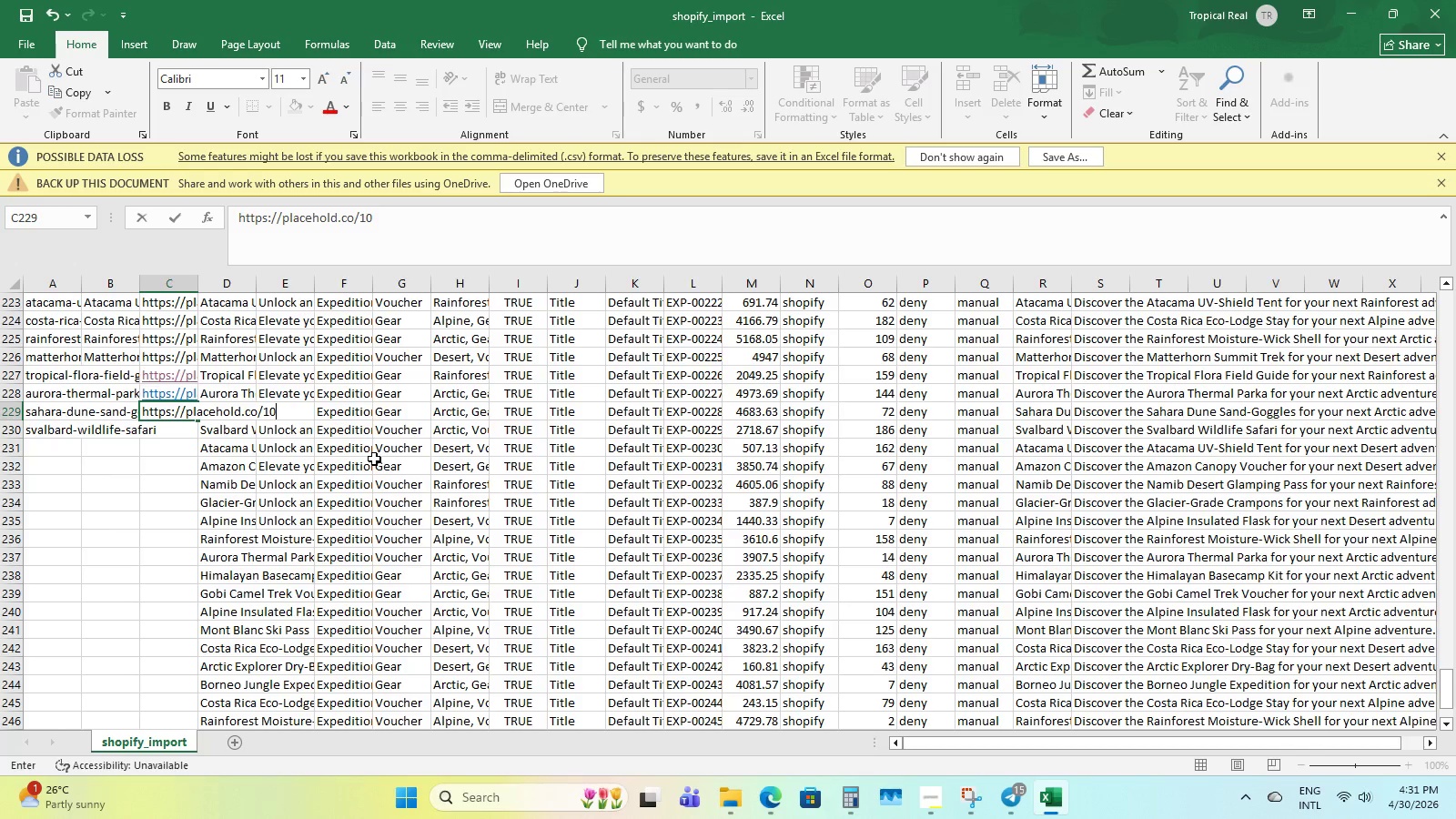 
key(Numpad0)
 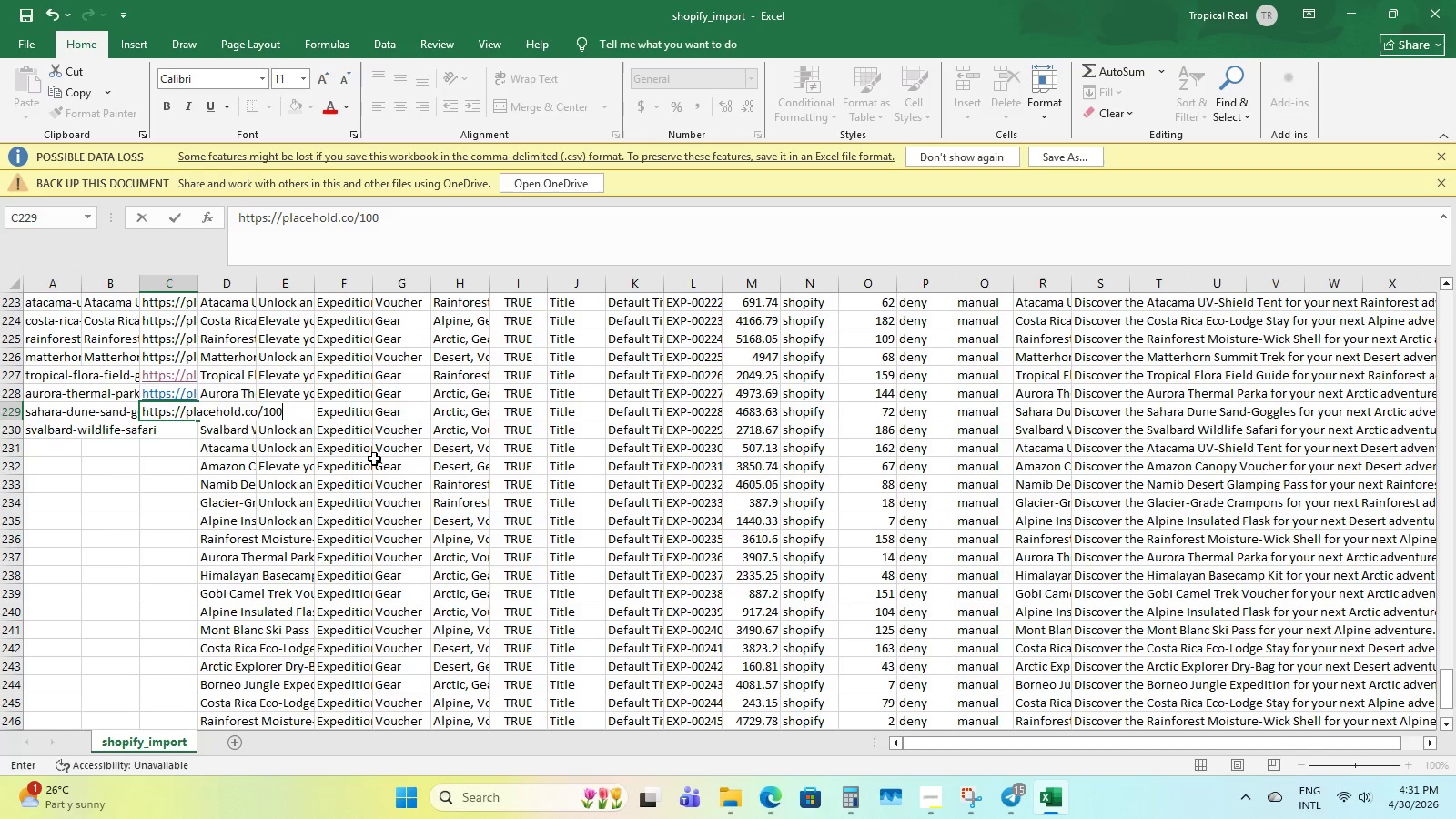 
key(Numpad0)
 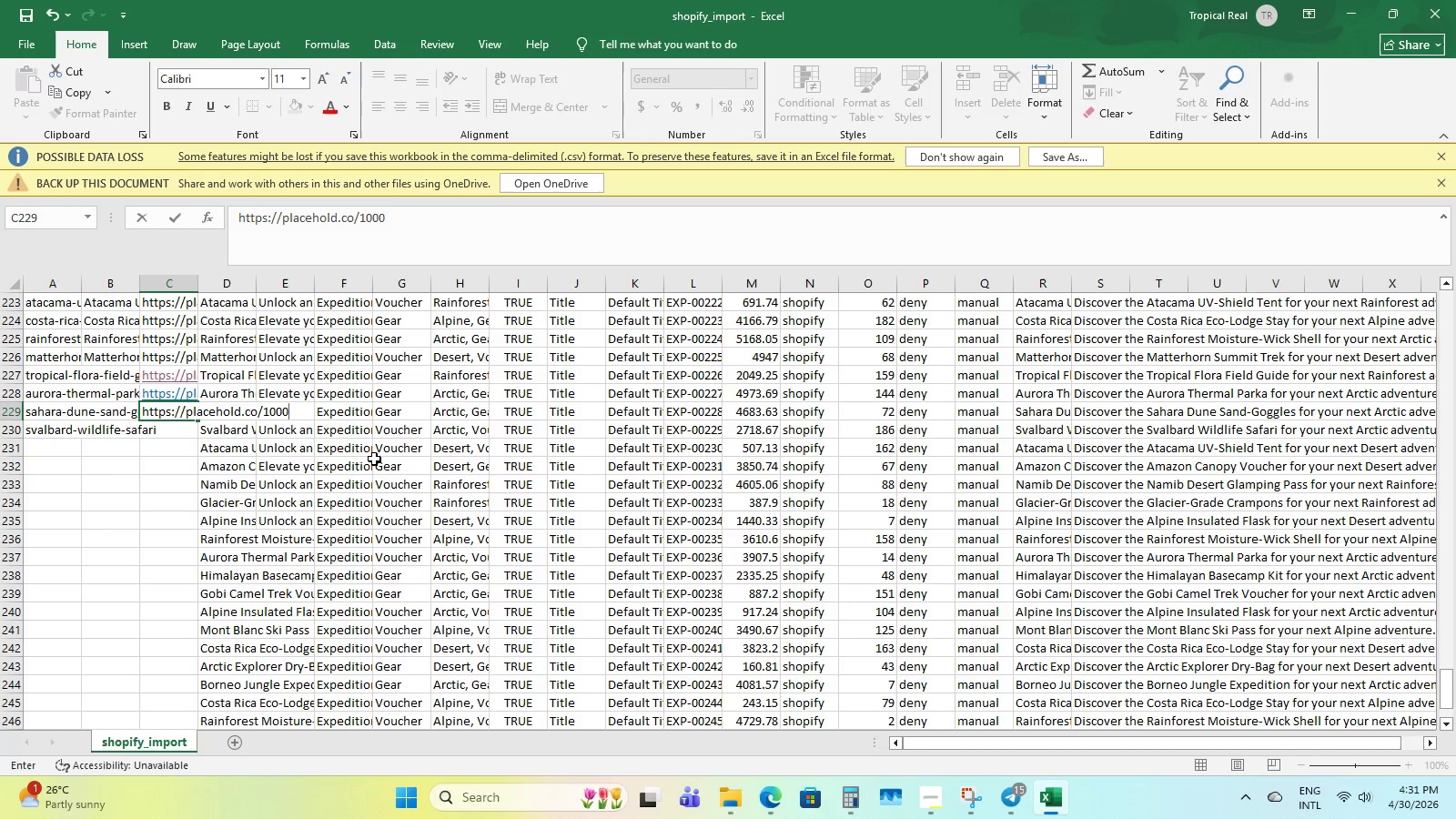 
key(X)
 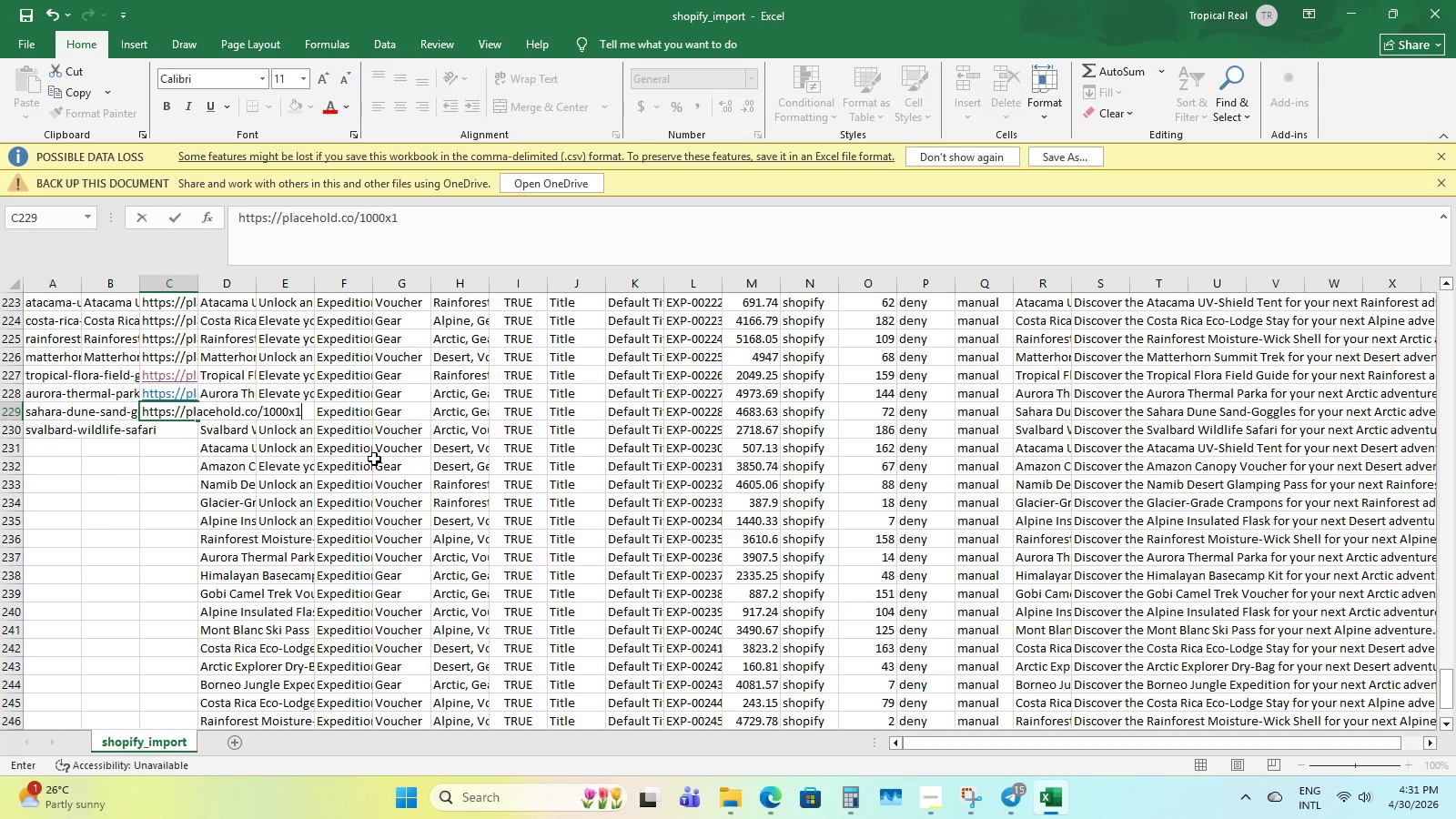 
key(Numpad1)
 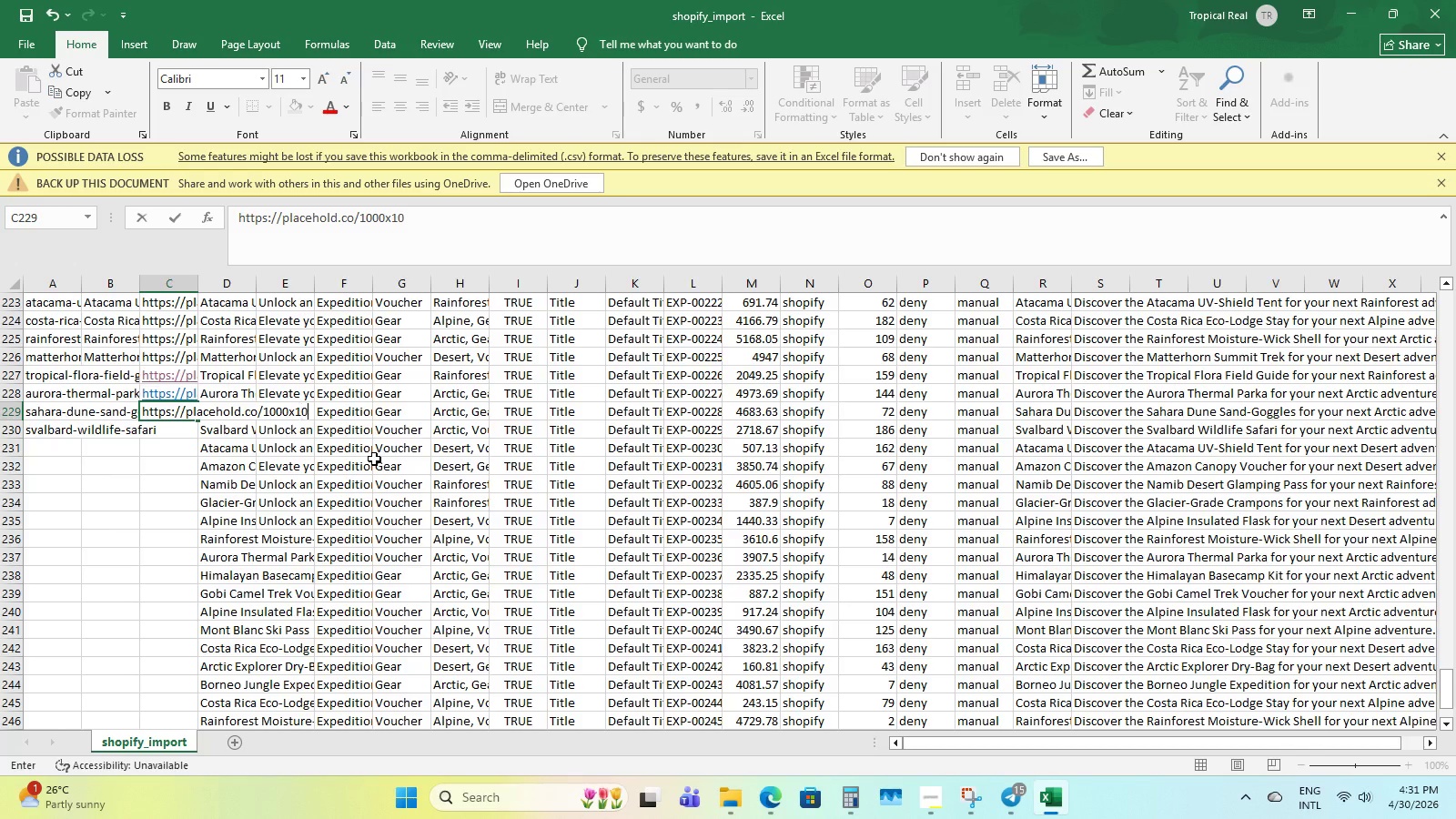 
key(Numpad0)
 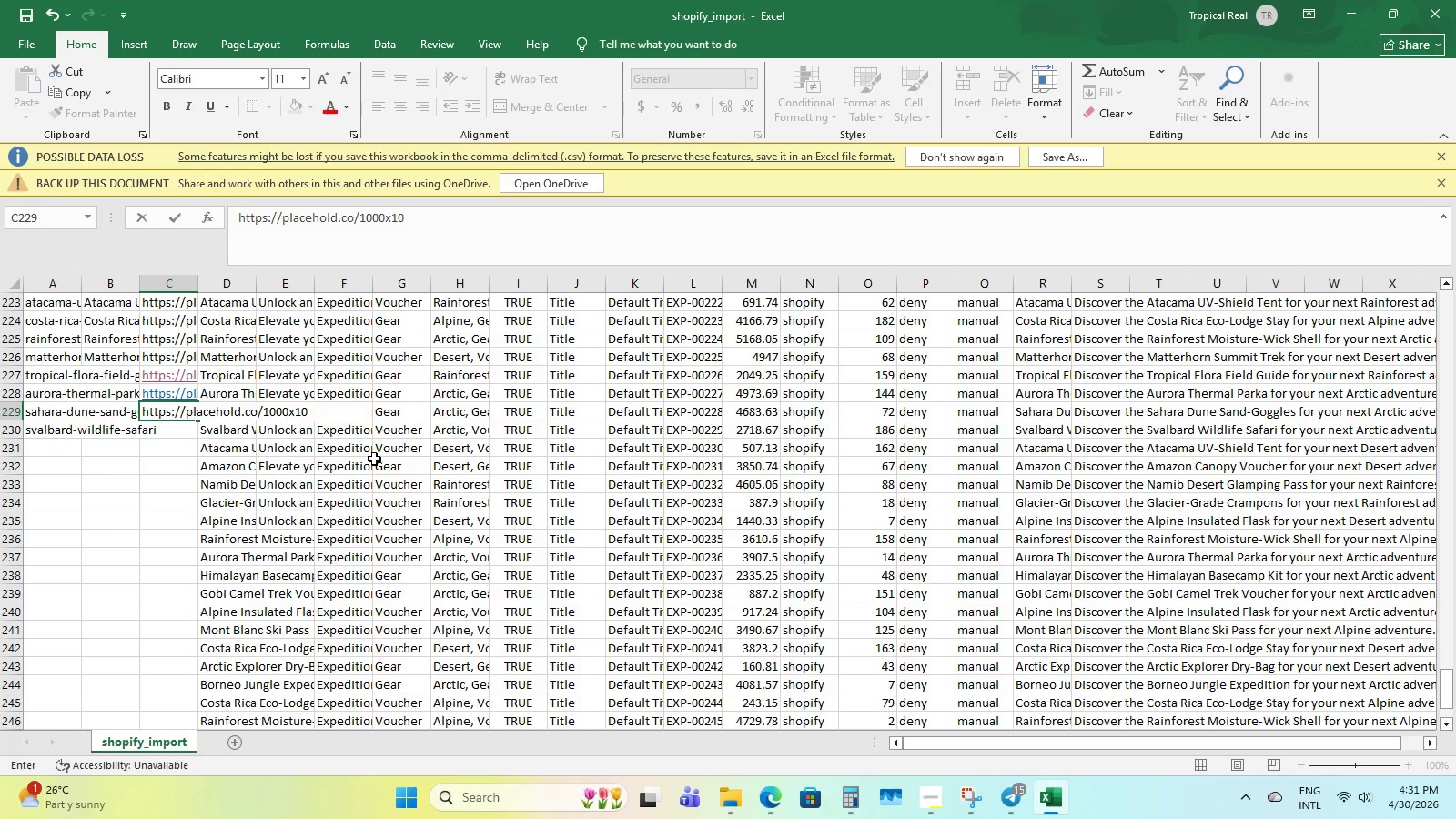 
key(Numpad0)
 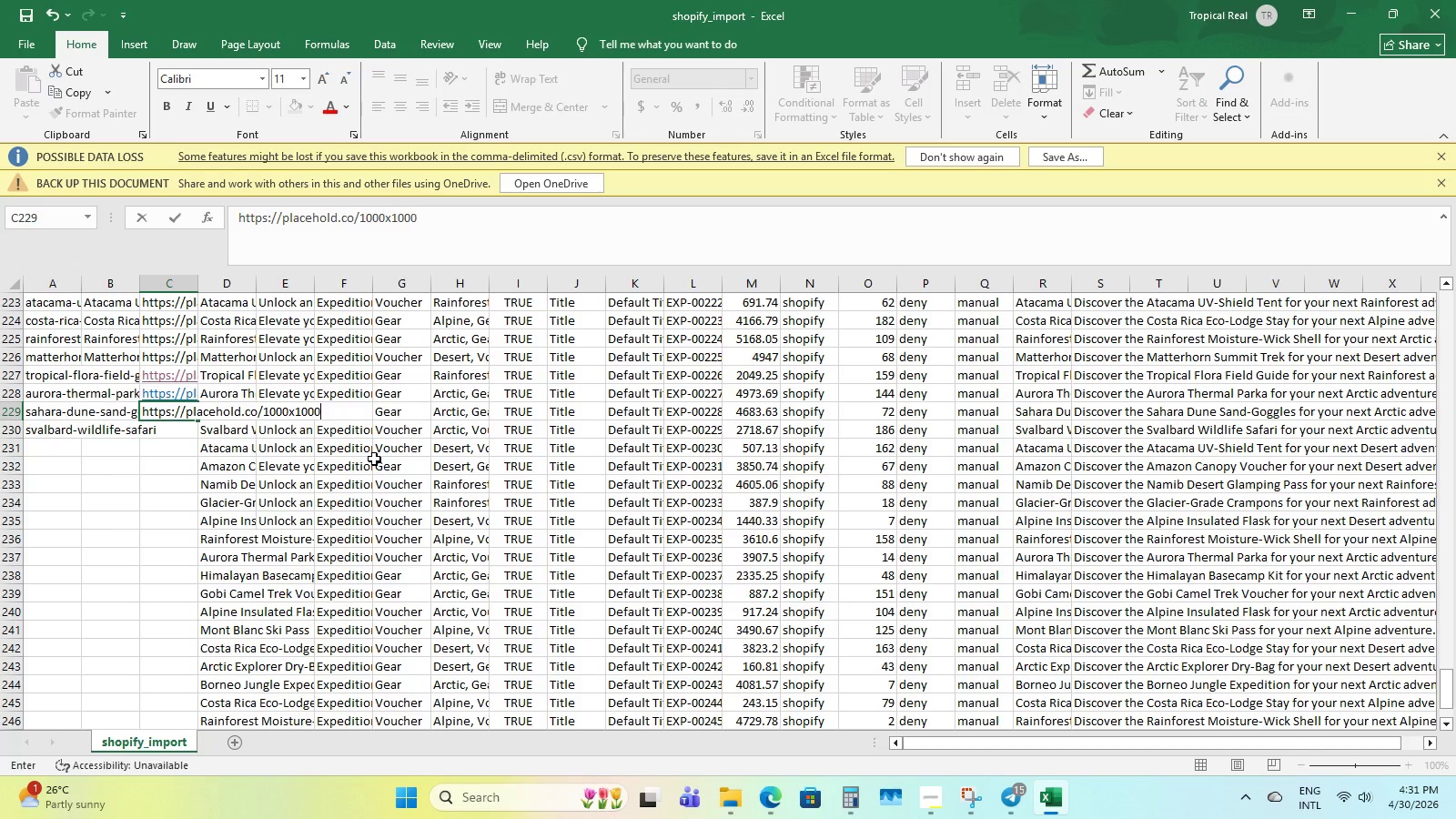 
key(Numpad0)
 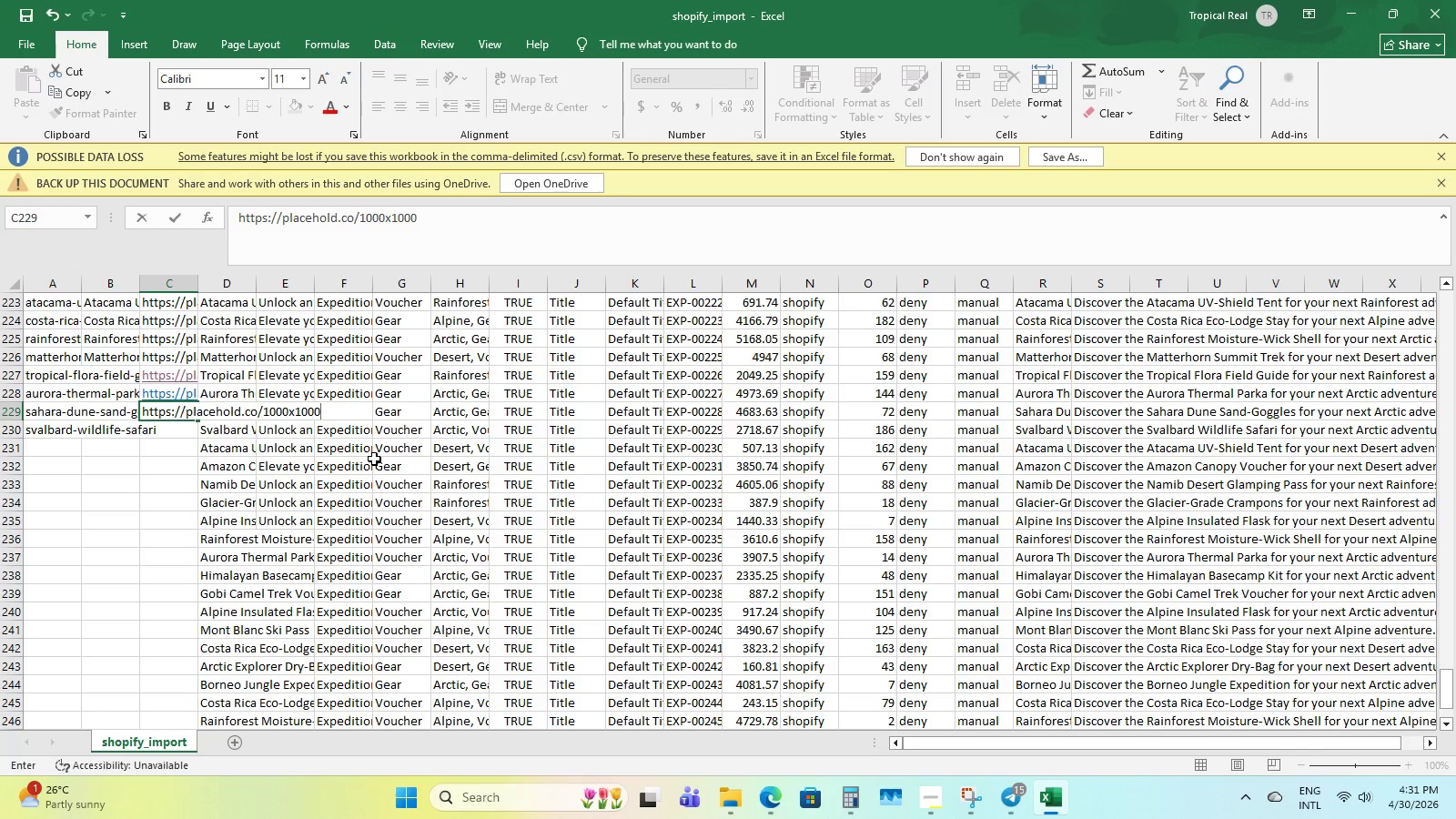 
scroll: coordinate [372, 456], scroll_direction: up, amount: 1.0
 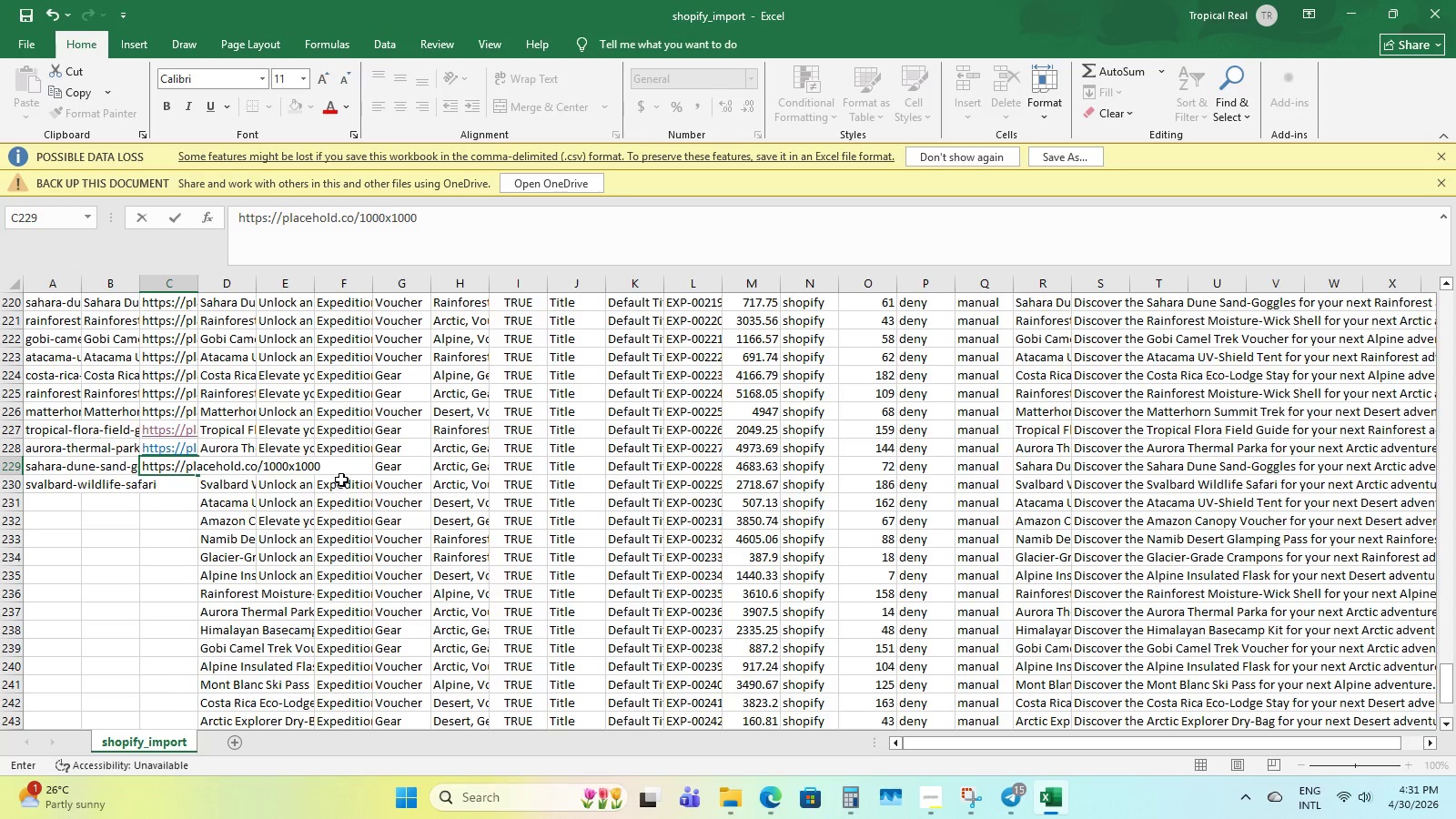 
key(Slash)
 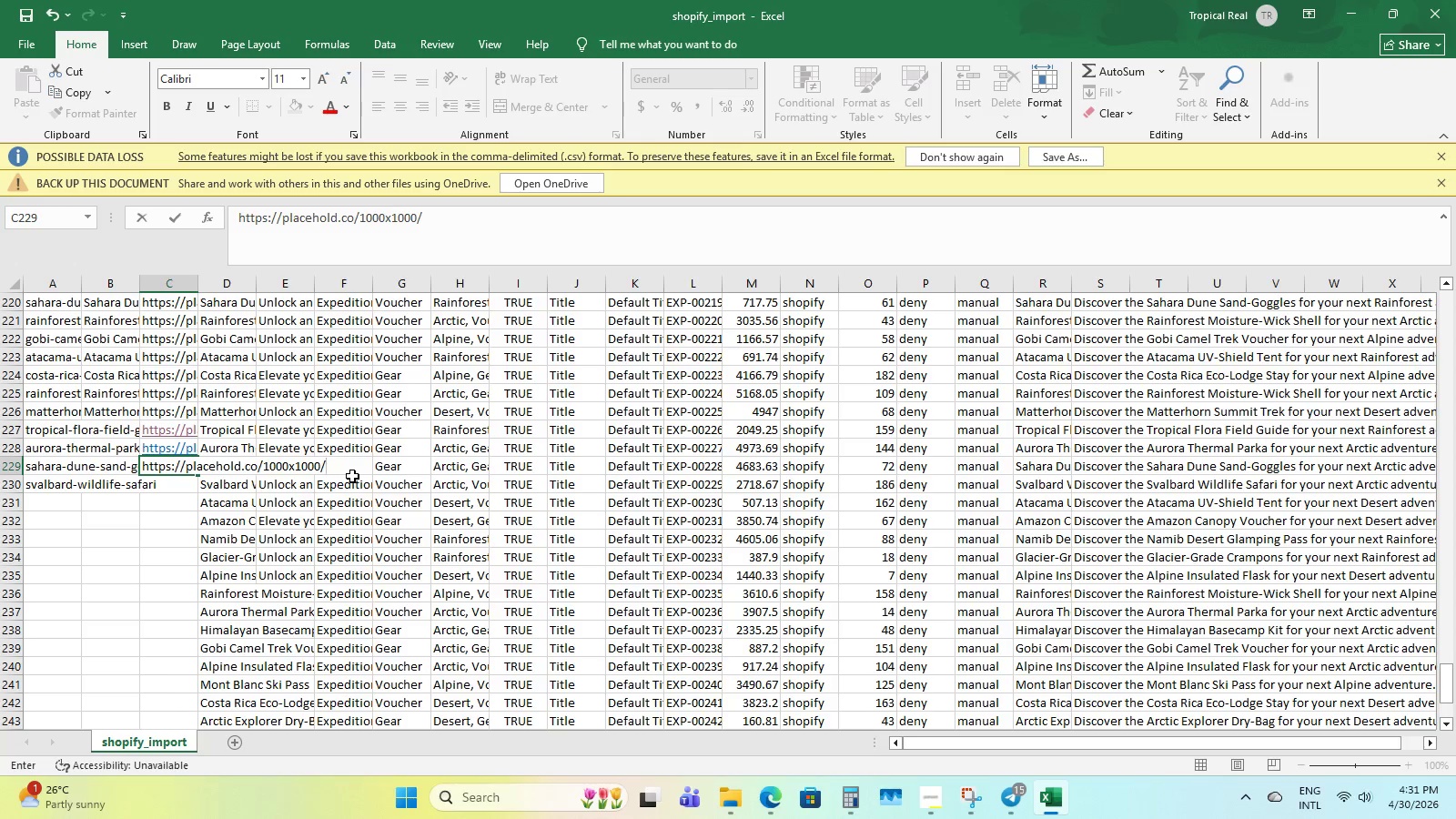 
key(Numpad2)
 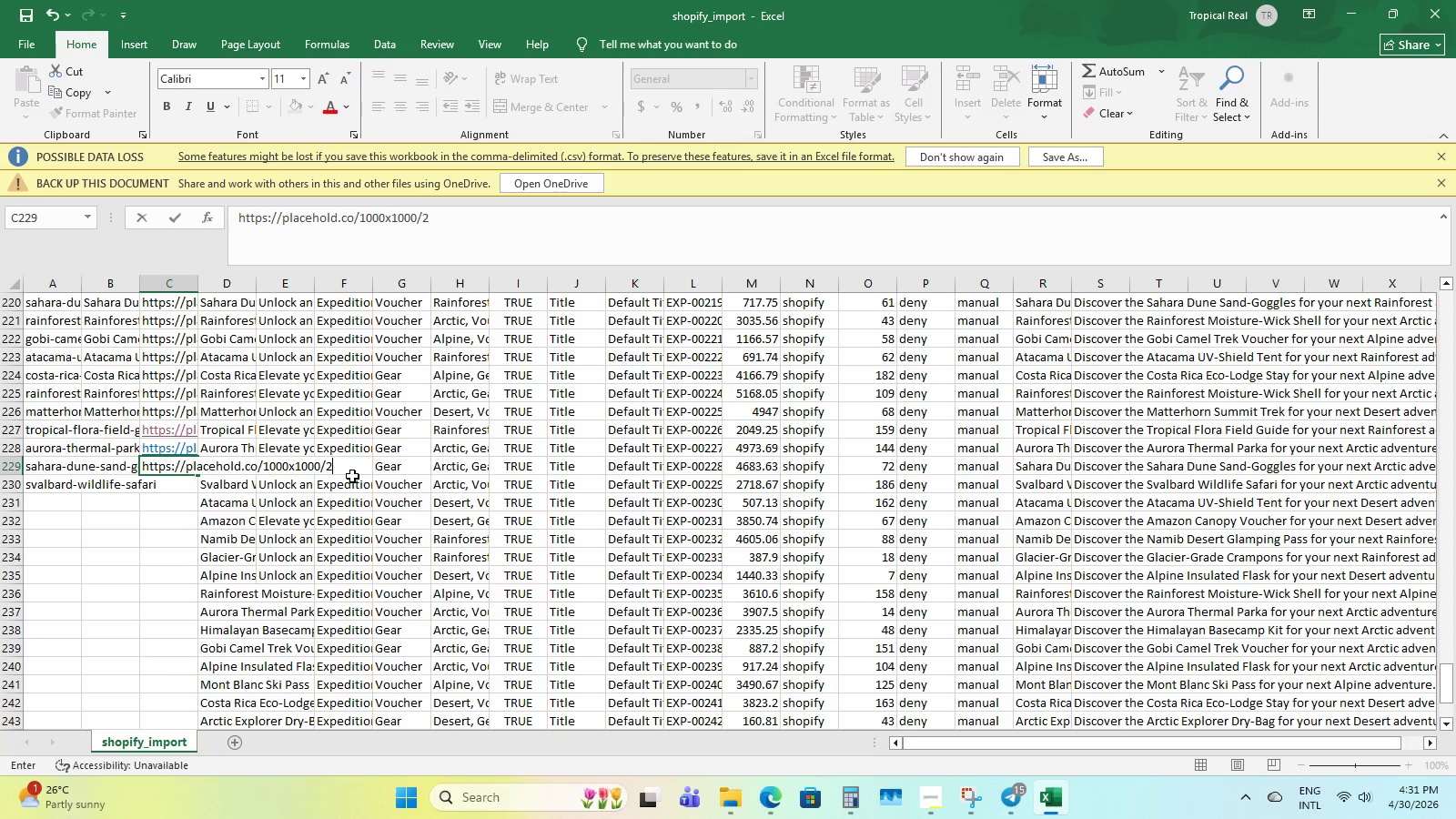 
key(D)
 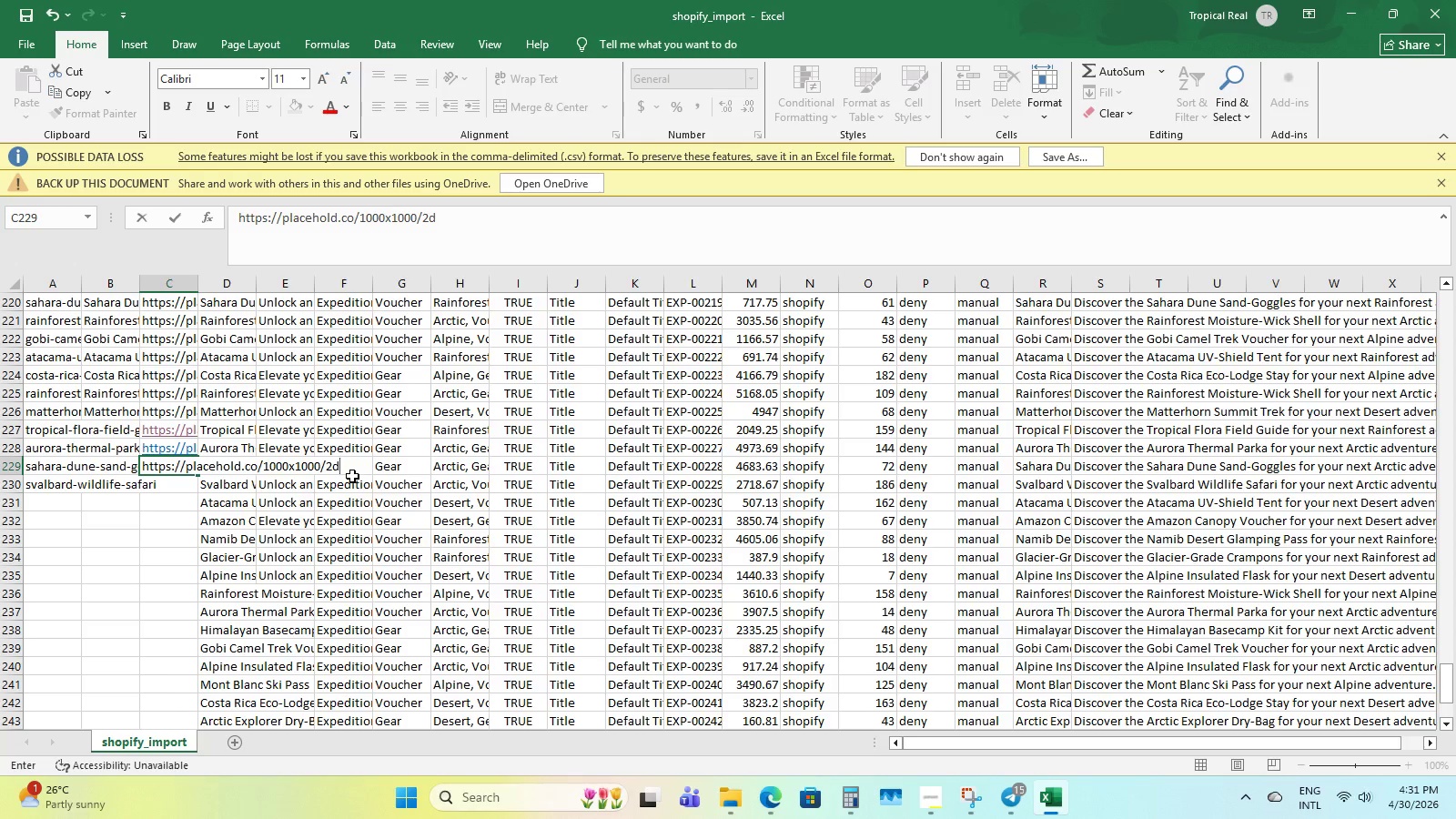 
type(3436/dfe6e9/)
key(Backspace)
type(?text=Sahara+Dune+Sa)
key(Backspace)
type(nd+)
 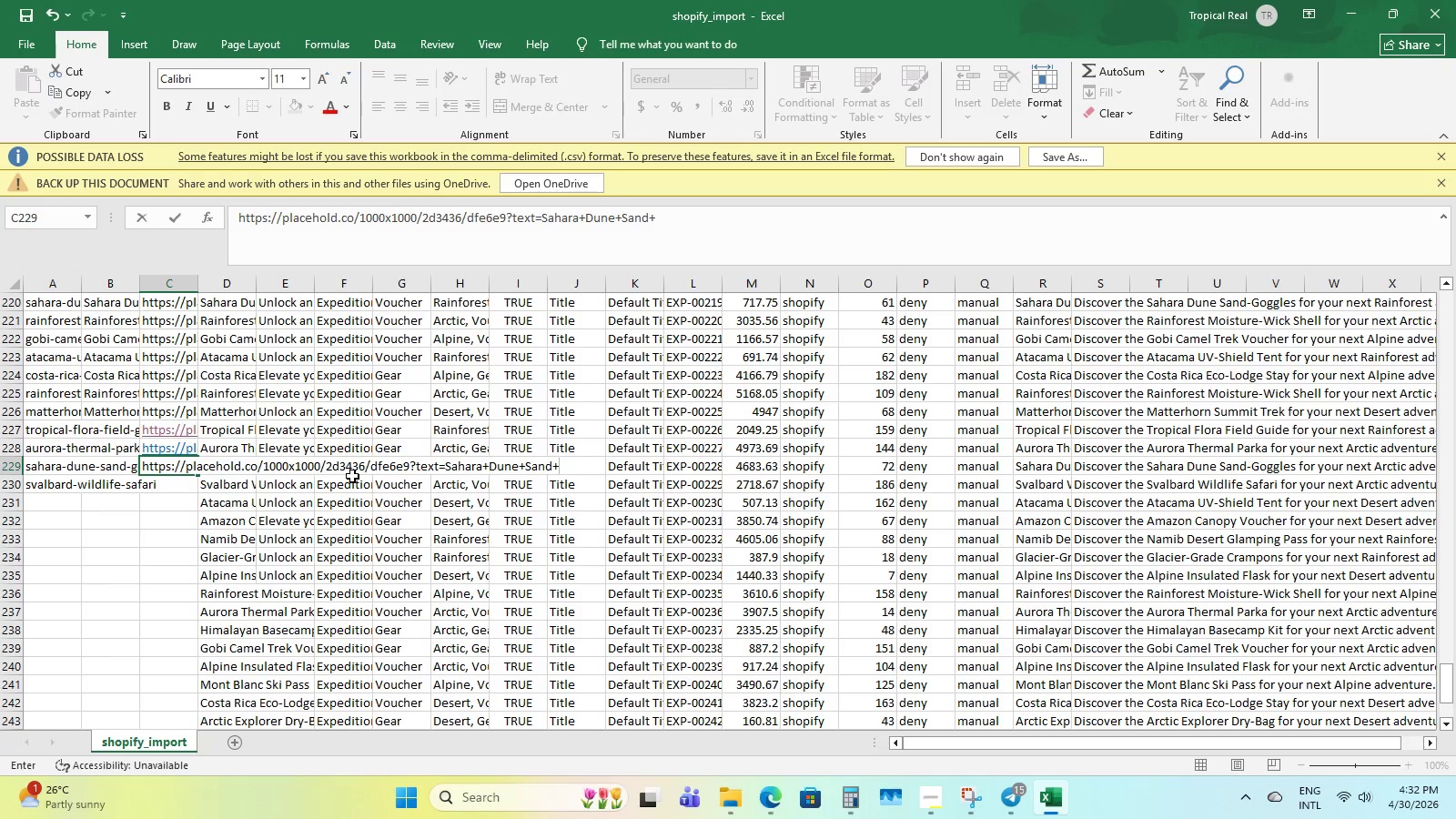 
hold_key(key=ShiftLeft, duration=0.55)
 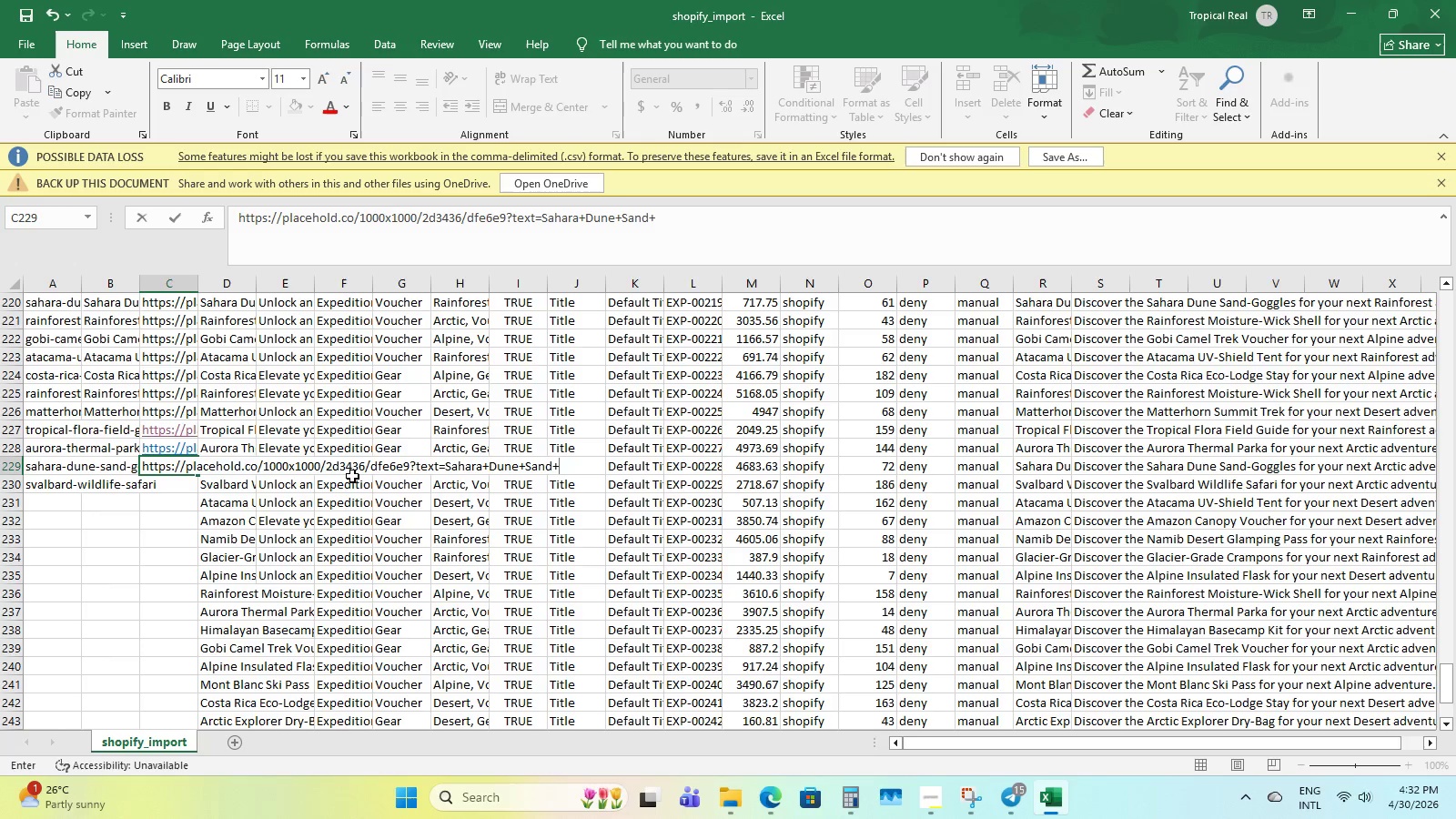 
hold_key(key=ShiftLeft, duration=0.48)
 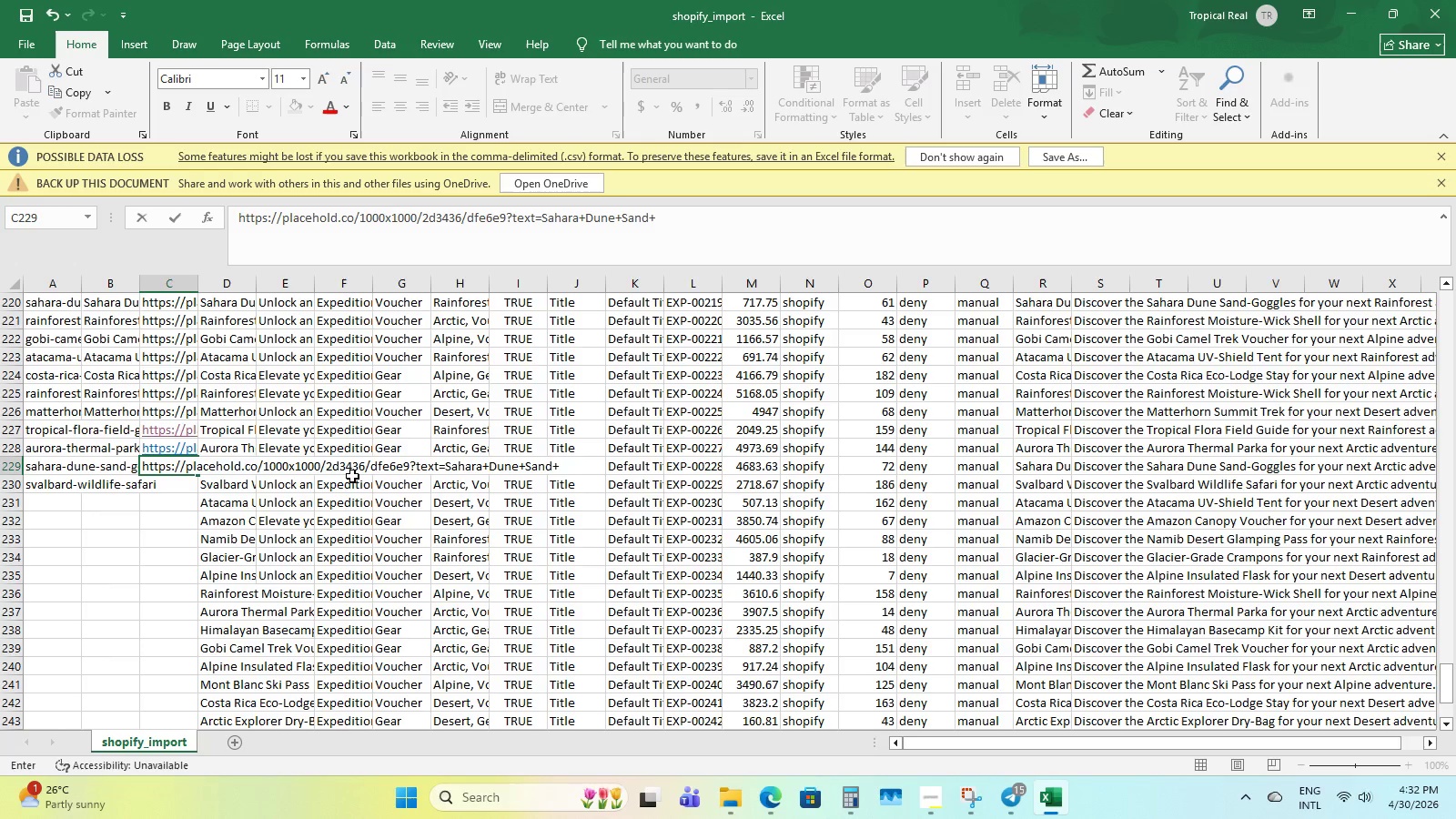 
hold_key(key=ShiftLeft, duration=0.56)
 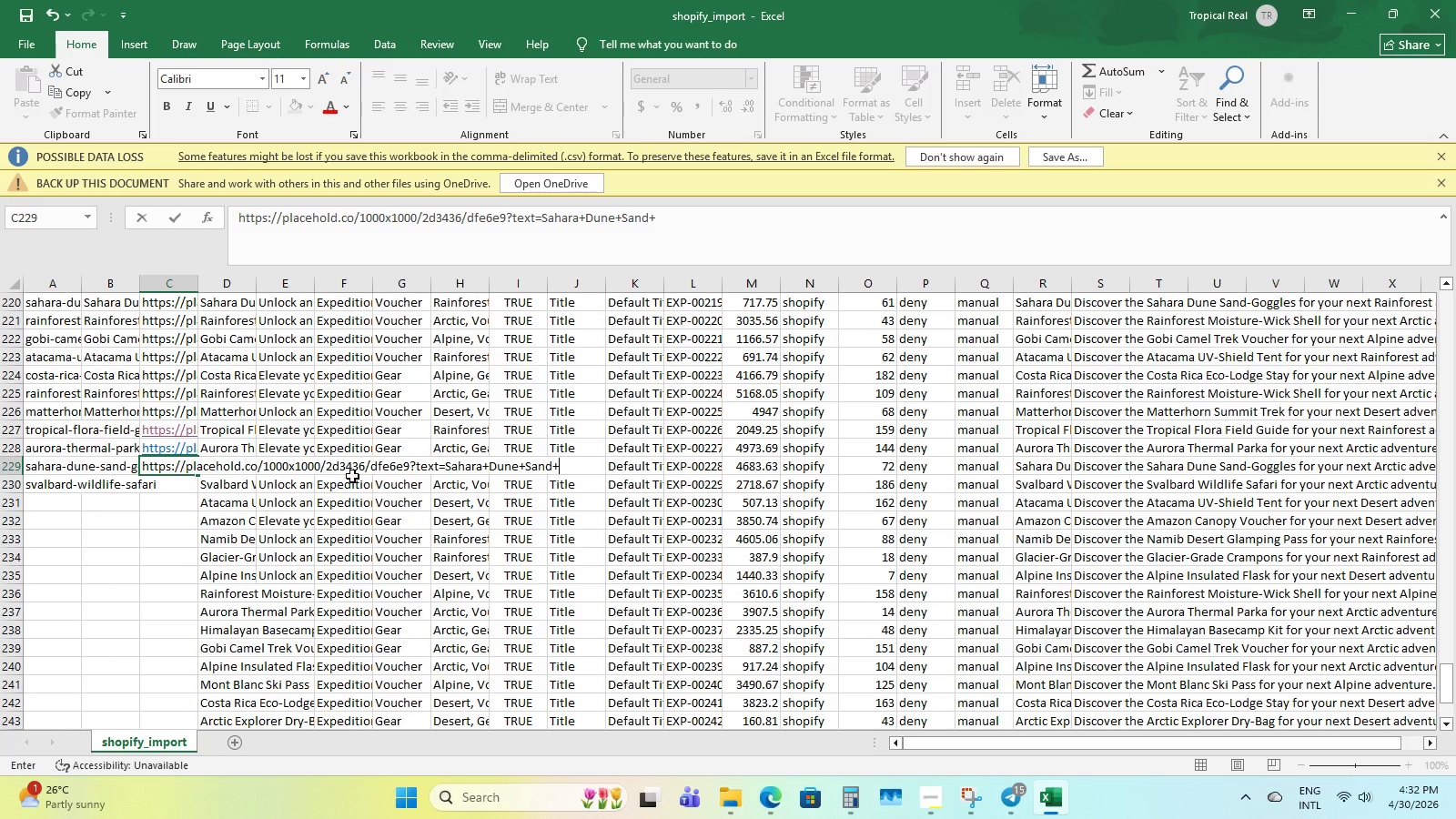 
key(Backspace)
type(-goo)
key(Backspace)
key(Backspace)
key(Backspace)
type(Goog)
key(Backspace)
key(Backspace)
type(ggles)
key(NumpadEnter)
 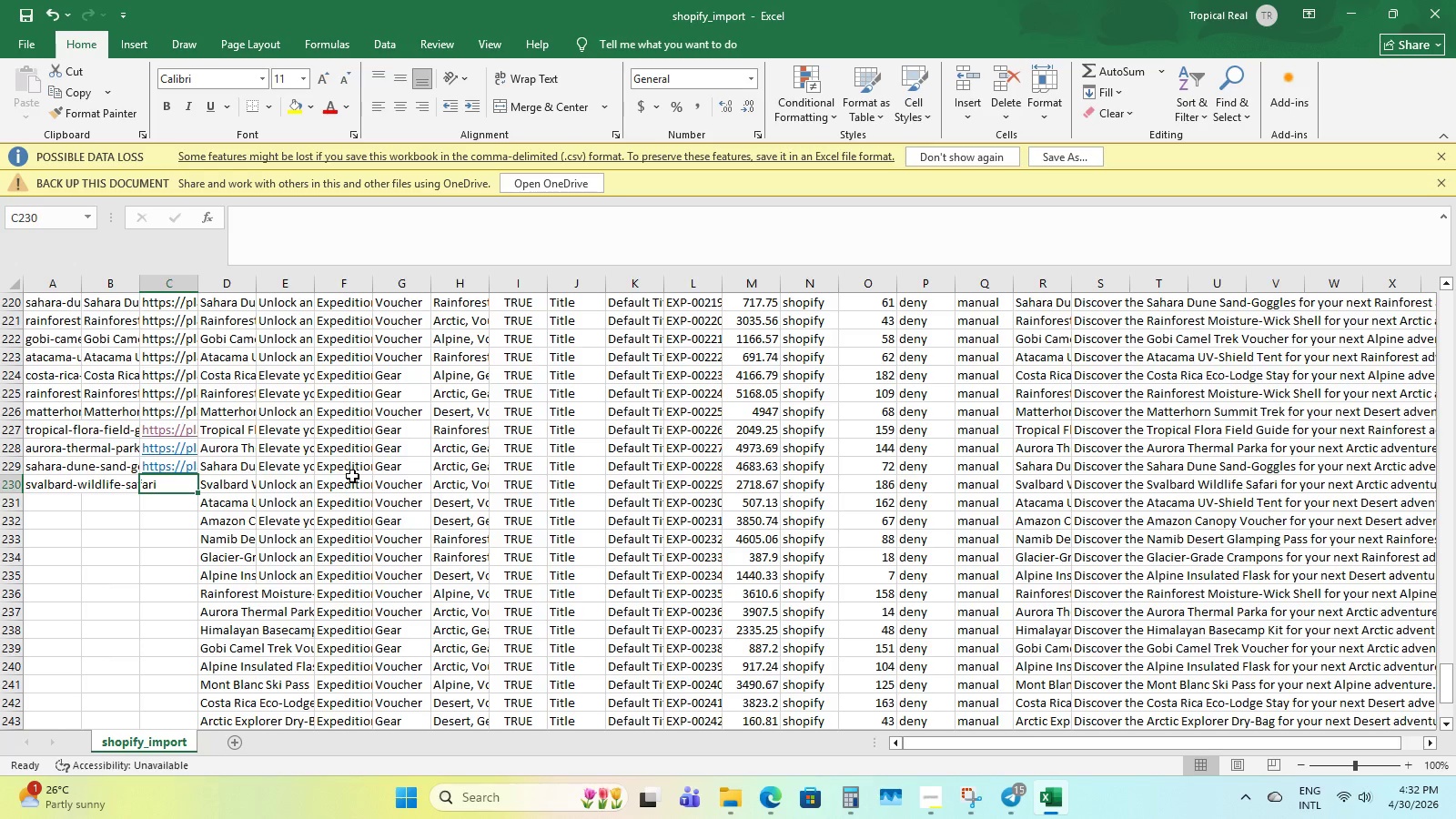 
left_click([191, 463])
 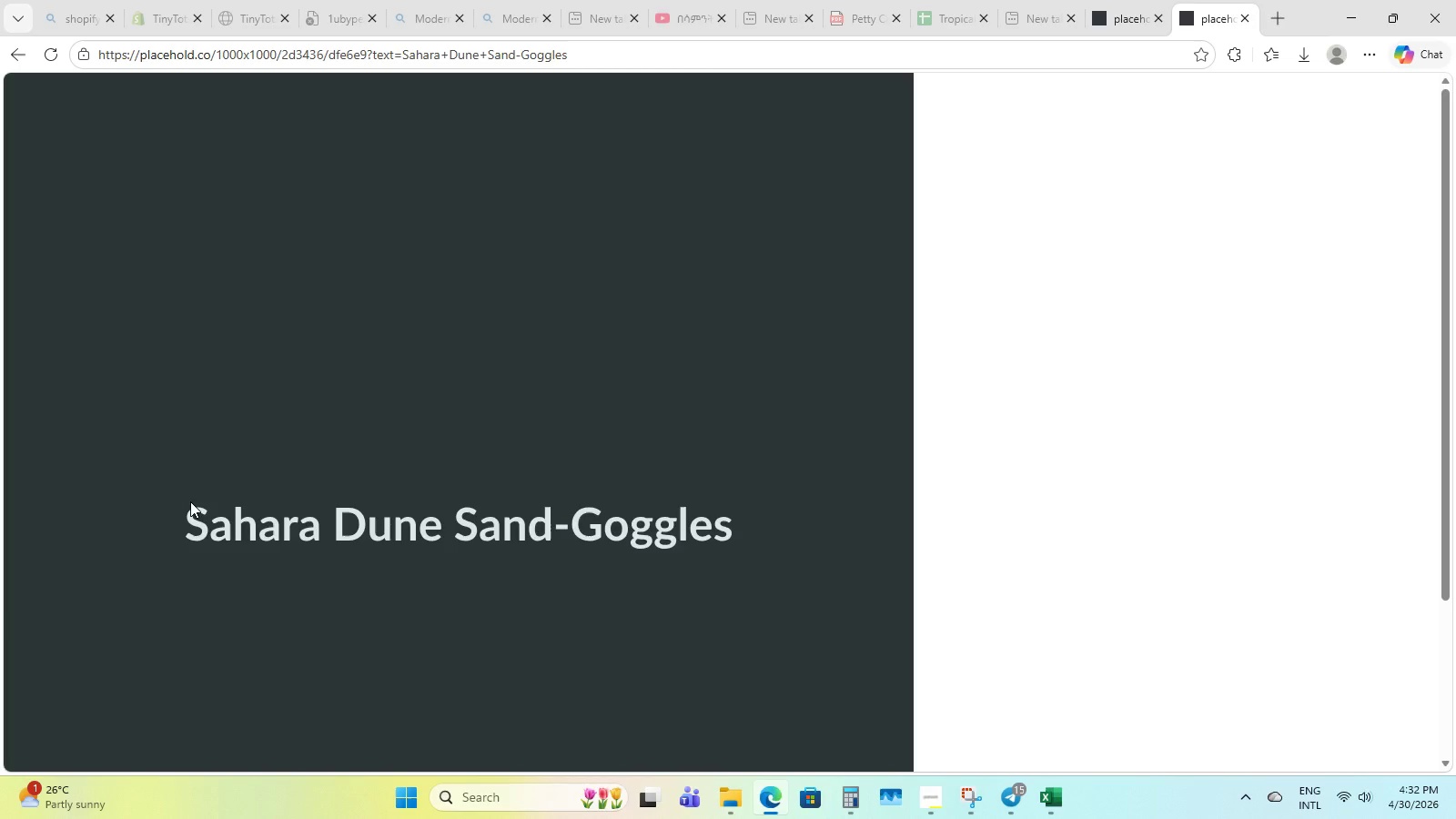 
wait(34.72)
 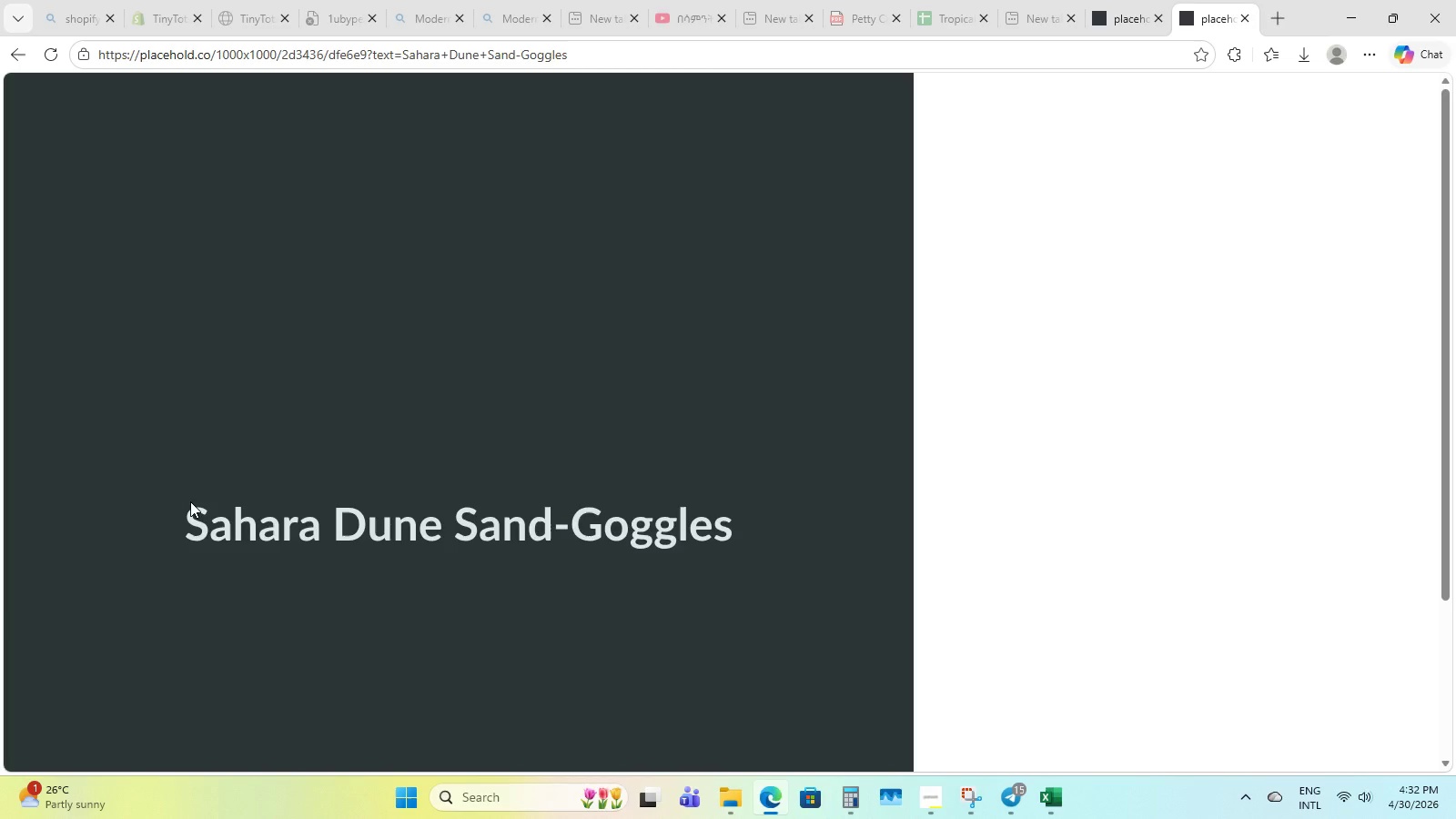 
key(Escape)
 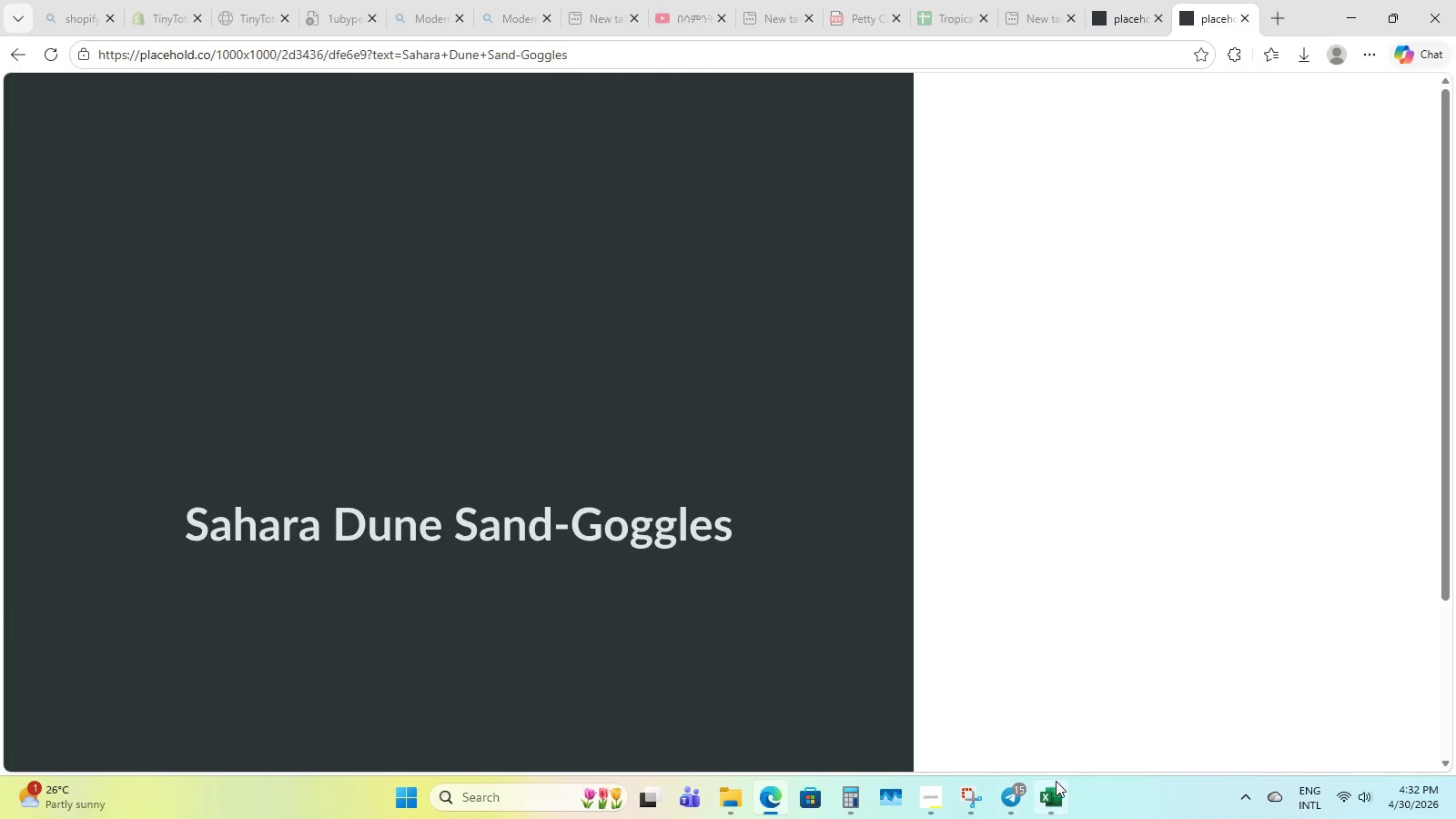 
left_click([1048, 802])
 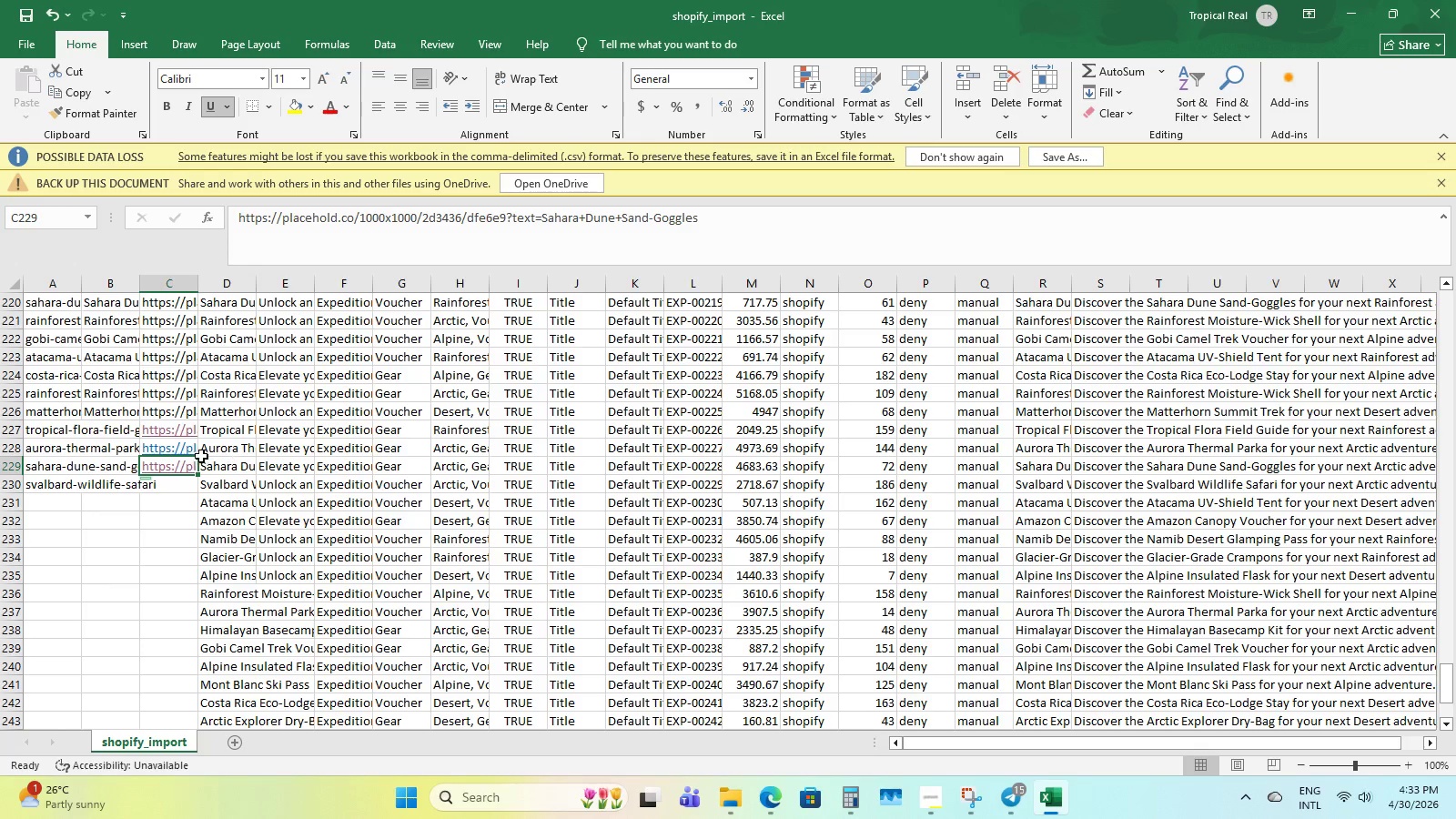 
left_click([162, 483])
 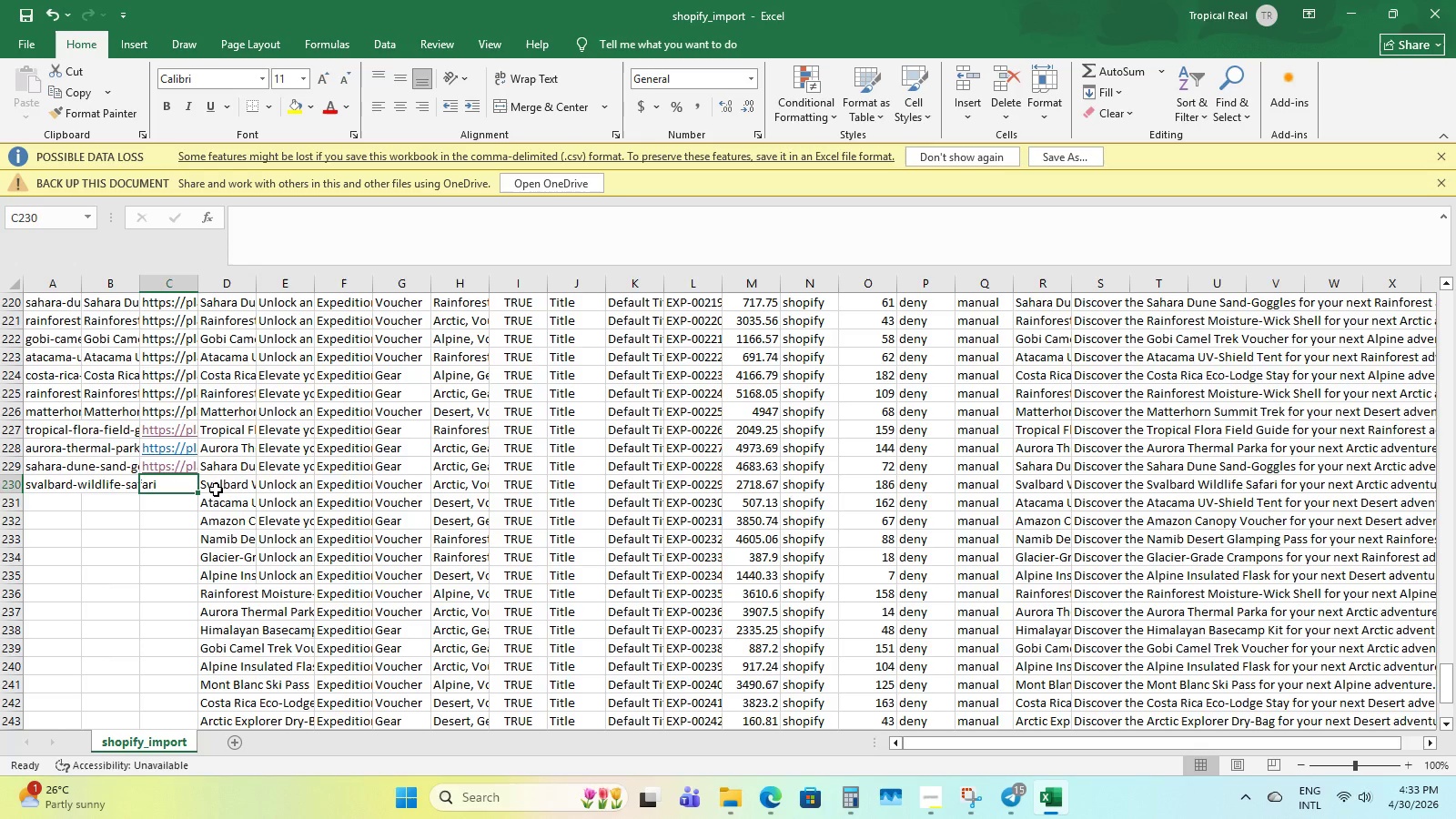 
type(https?)
key(Backspace)
type(;;)
key(Backspace)
key(Backspace)
type(::)
key(Backspace)
type(//placehold.co/1000x1000/2d3436/dfe6e9?)
 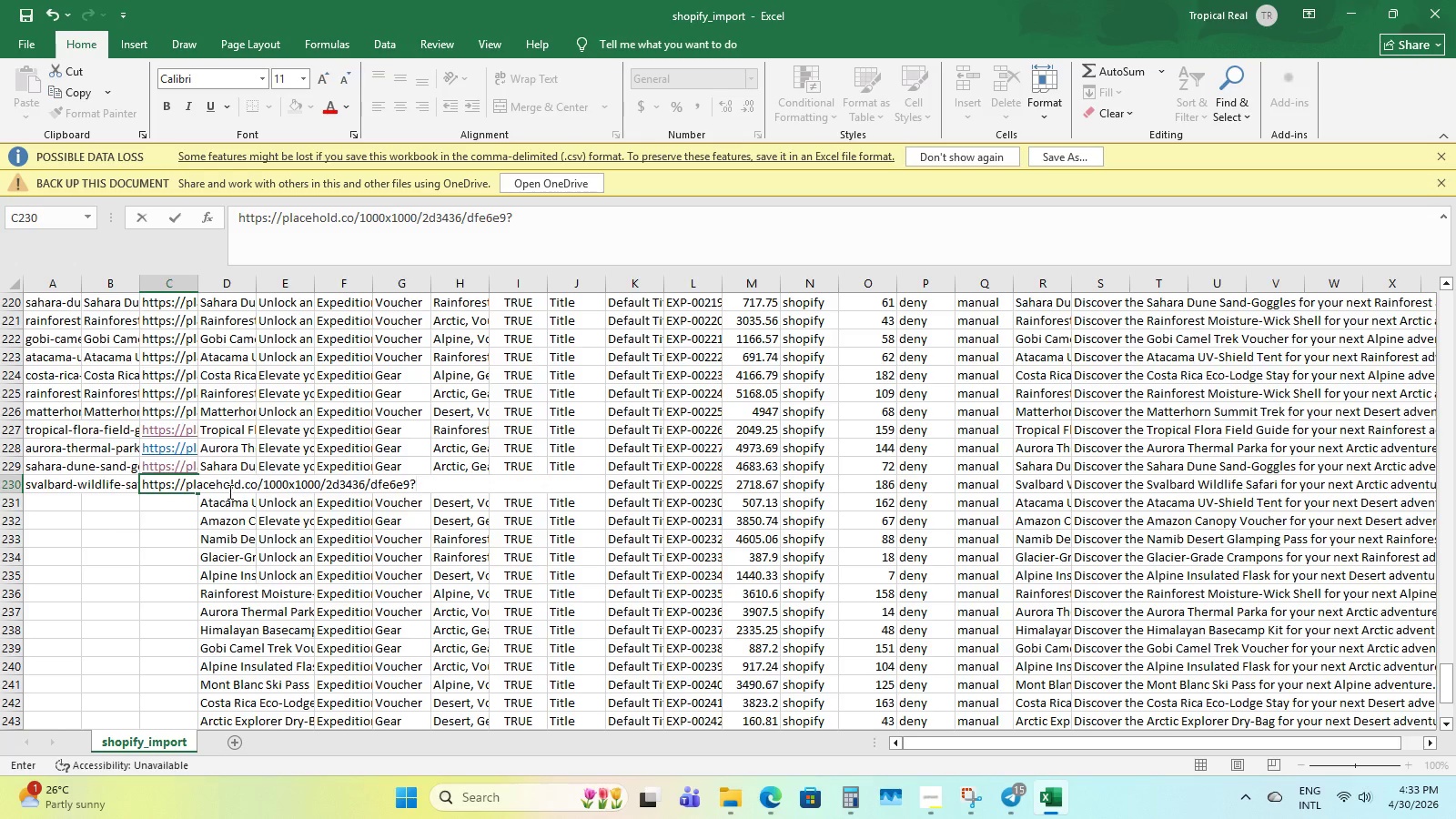 
type(text=Sca[Insert])
key(Backspace)
key(Backspace)
type(valbard+wild)
 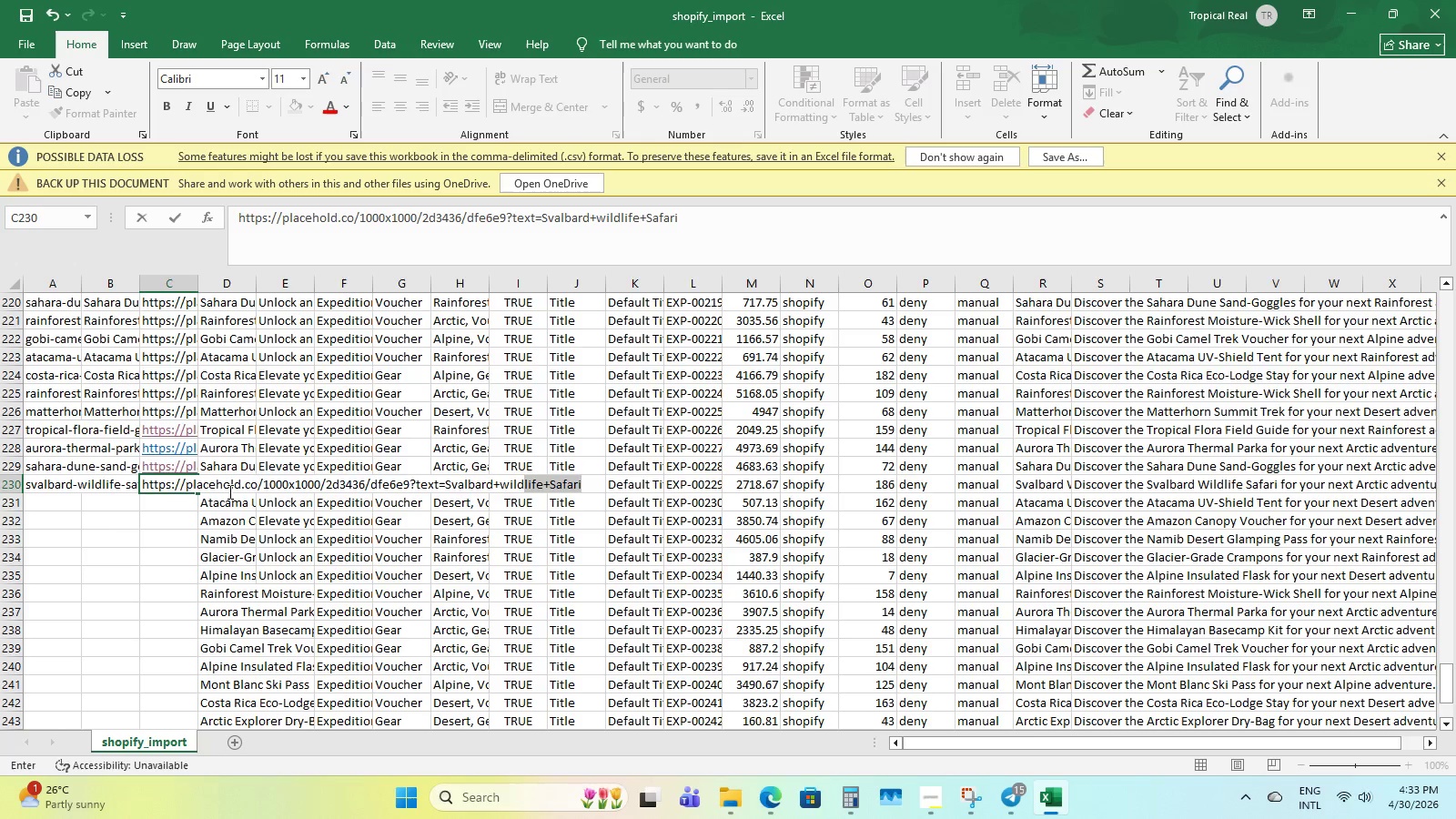 
wait(5.11)
 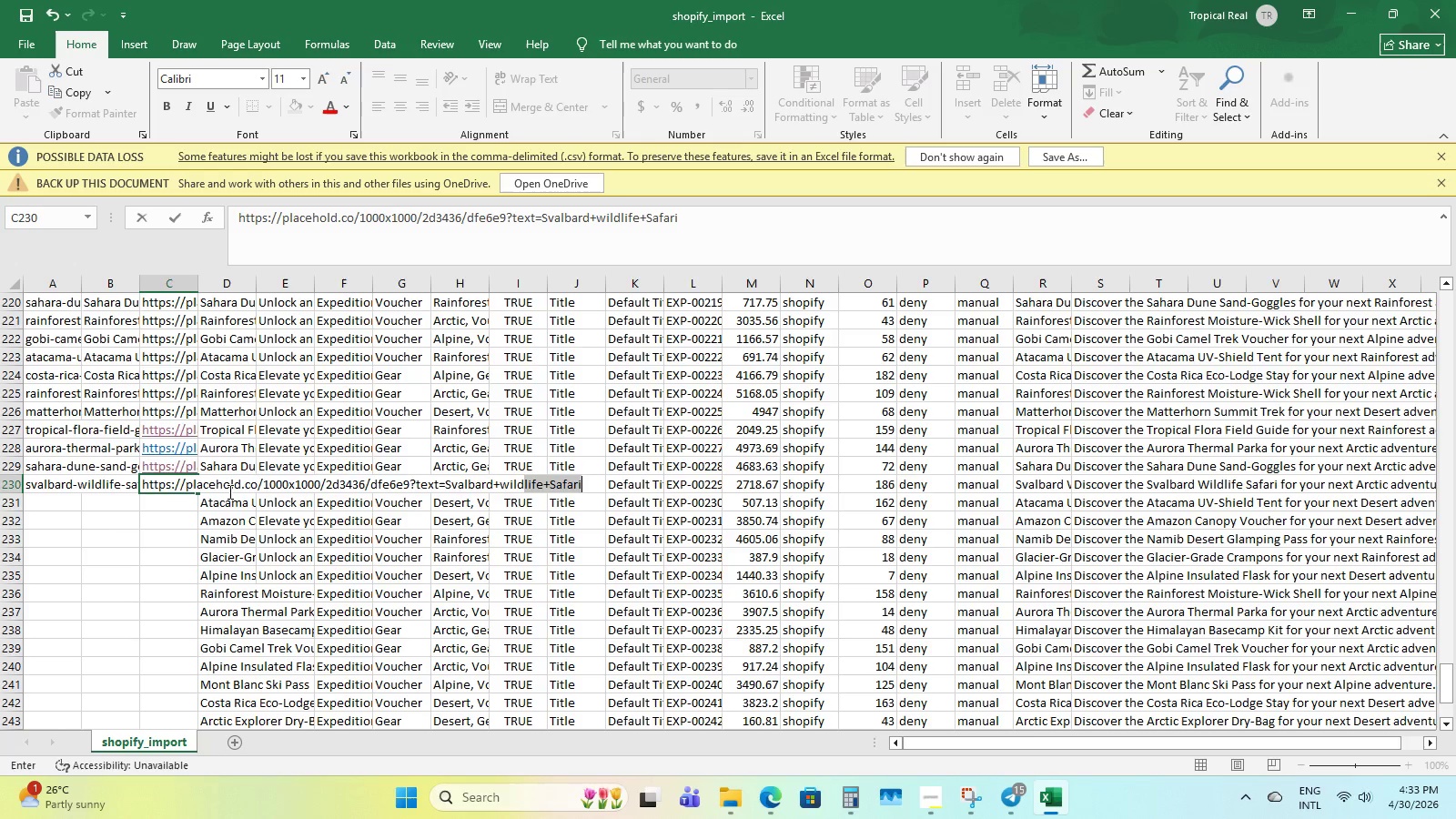 
type(lie+Safari)
key(NumpadEnter)
 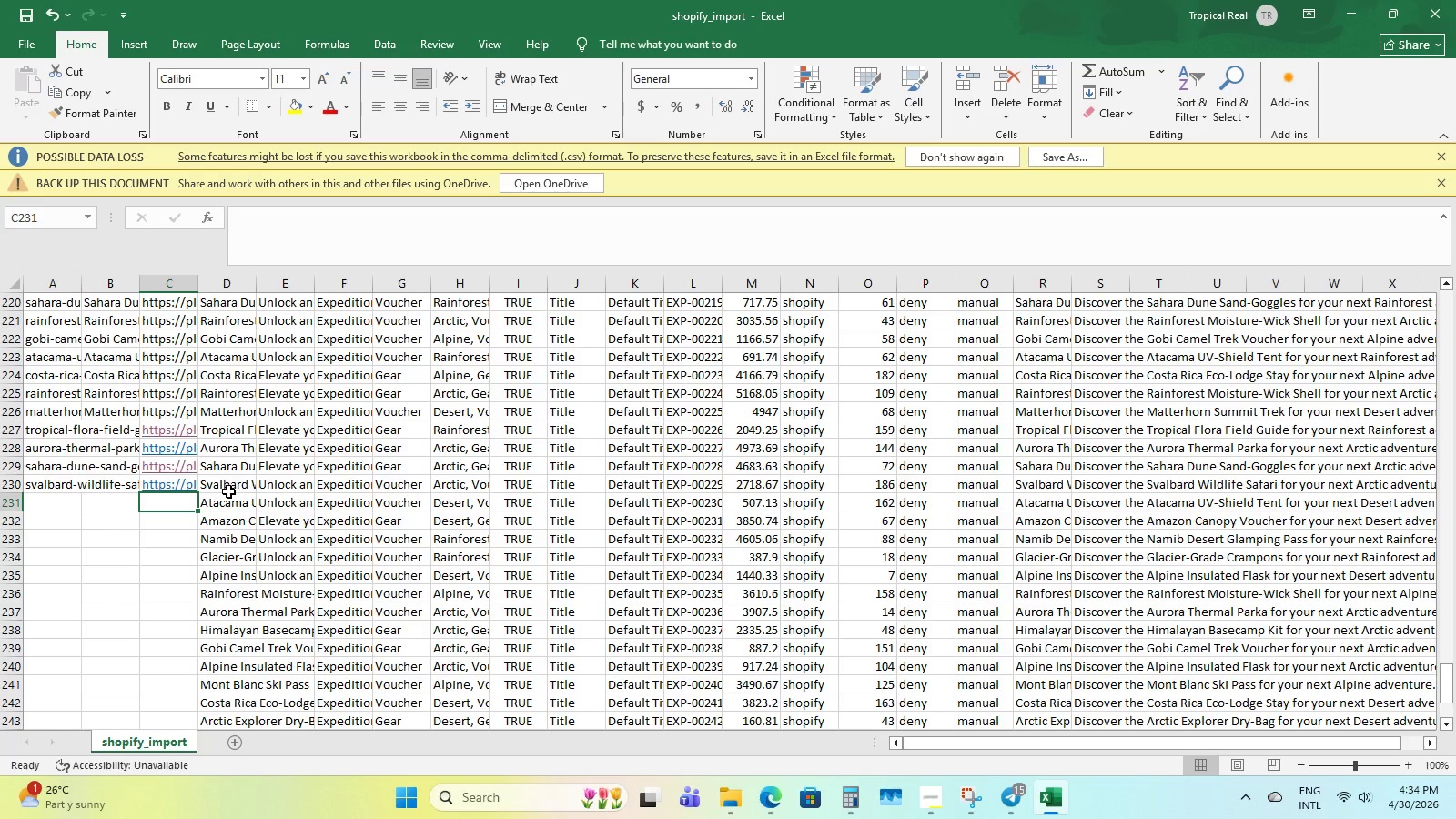 
wait(6.98)
 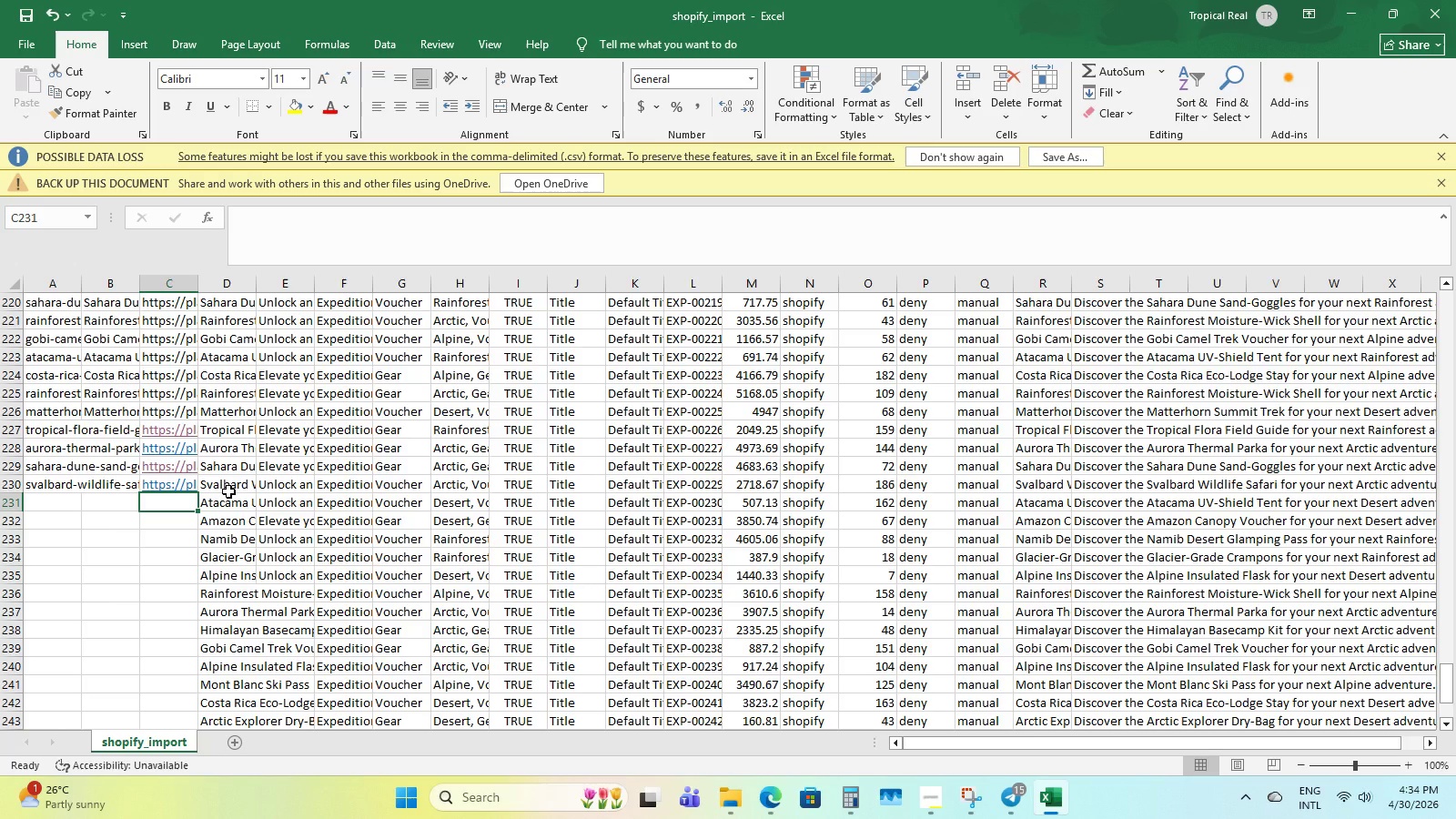 
left_click([166, 504])
 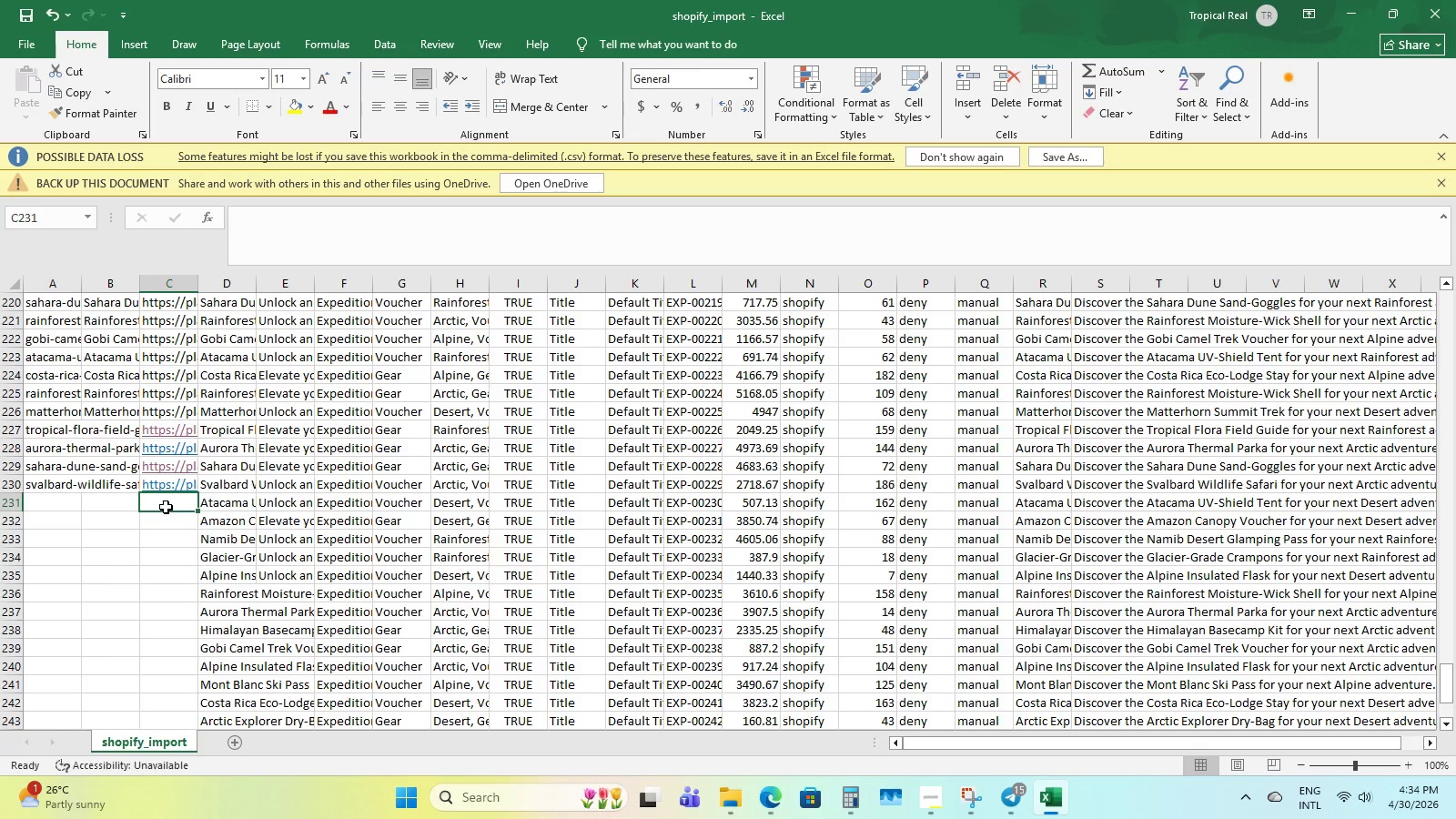 
wait(5.36)
 